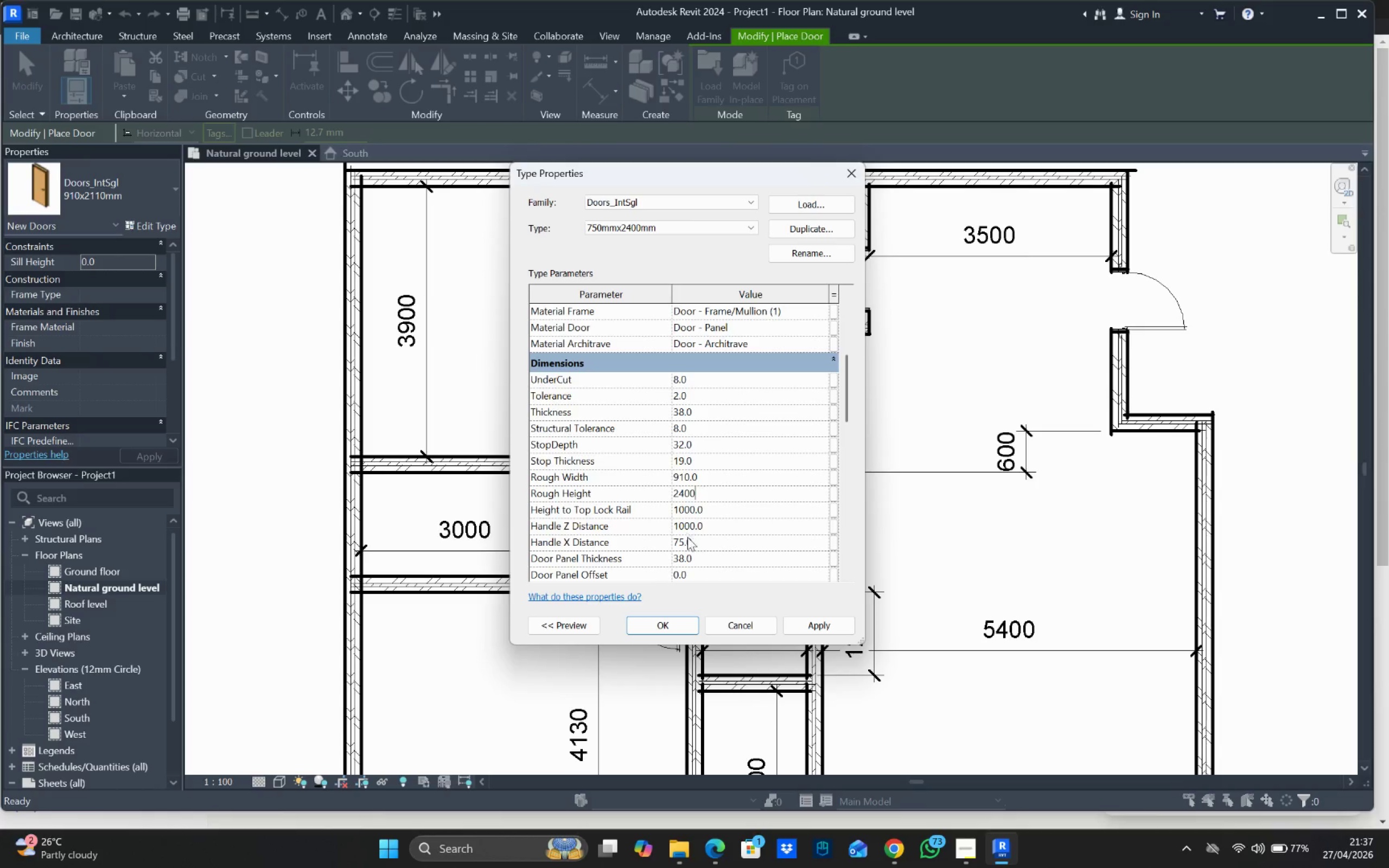 
scroll: coordinate [687, 541], scroll_direction: down, amount: 2.0
 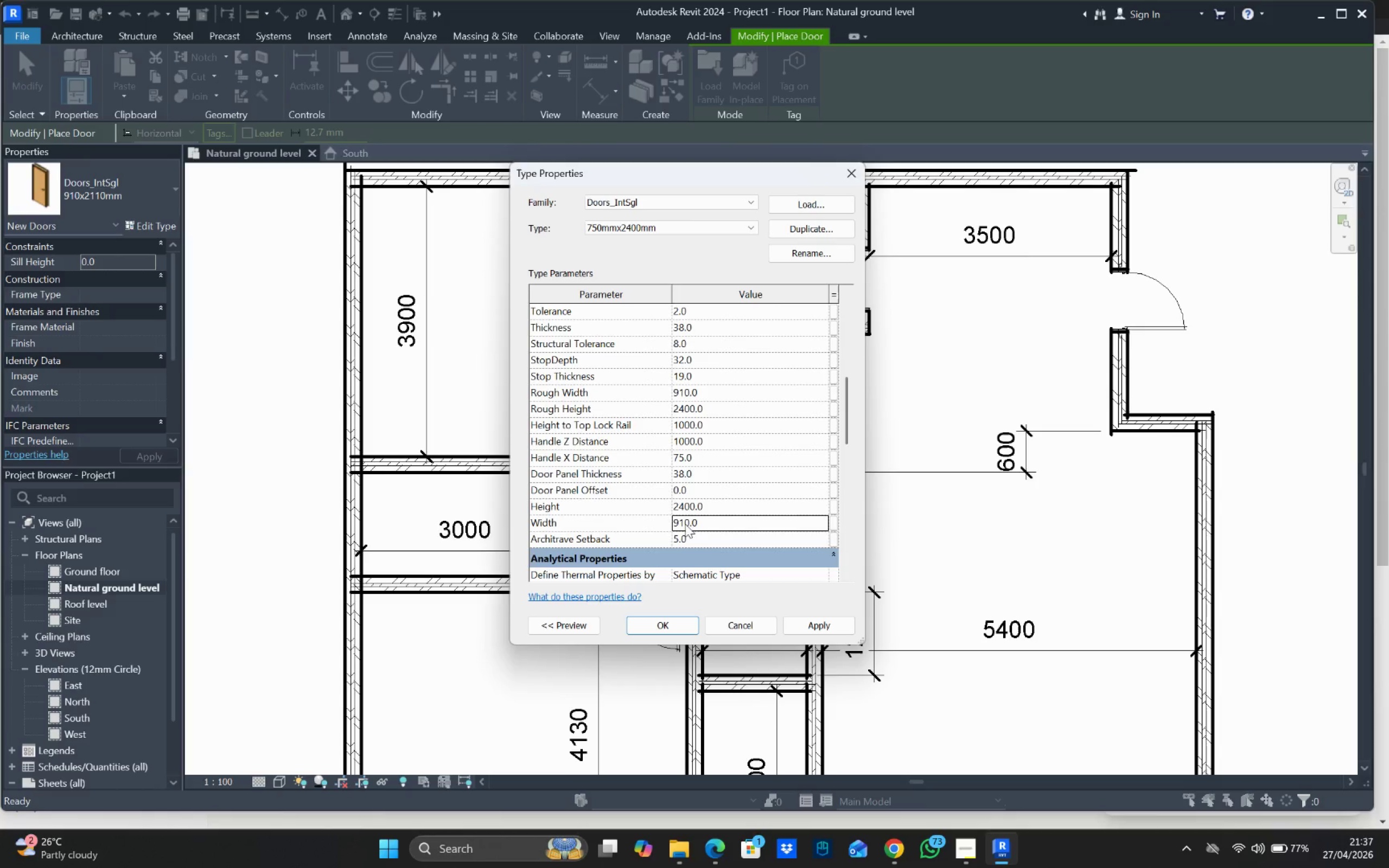 
double_click([685, 524])
 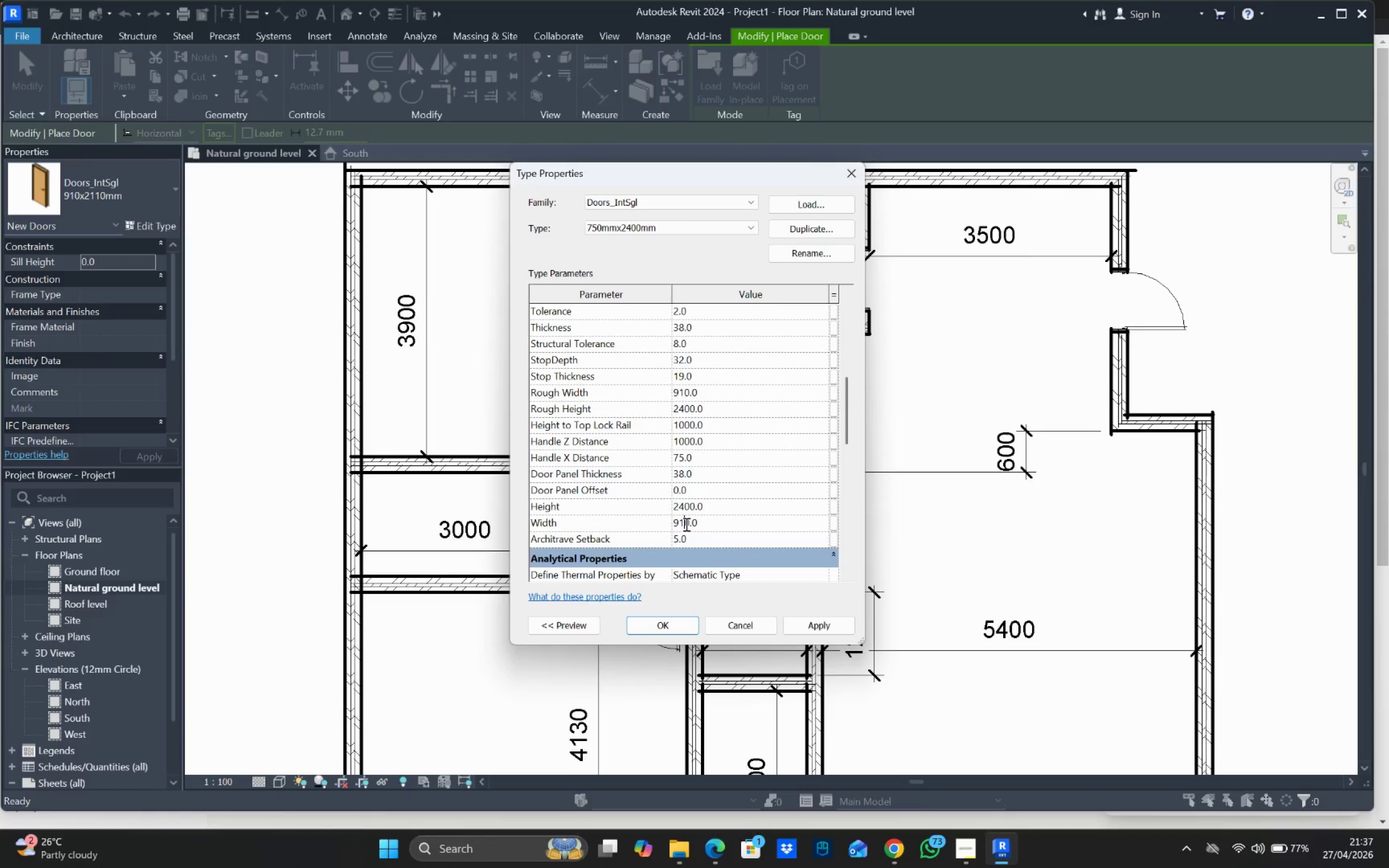 
triple_click([685, 524])
 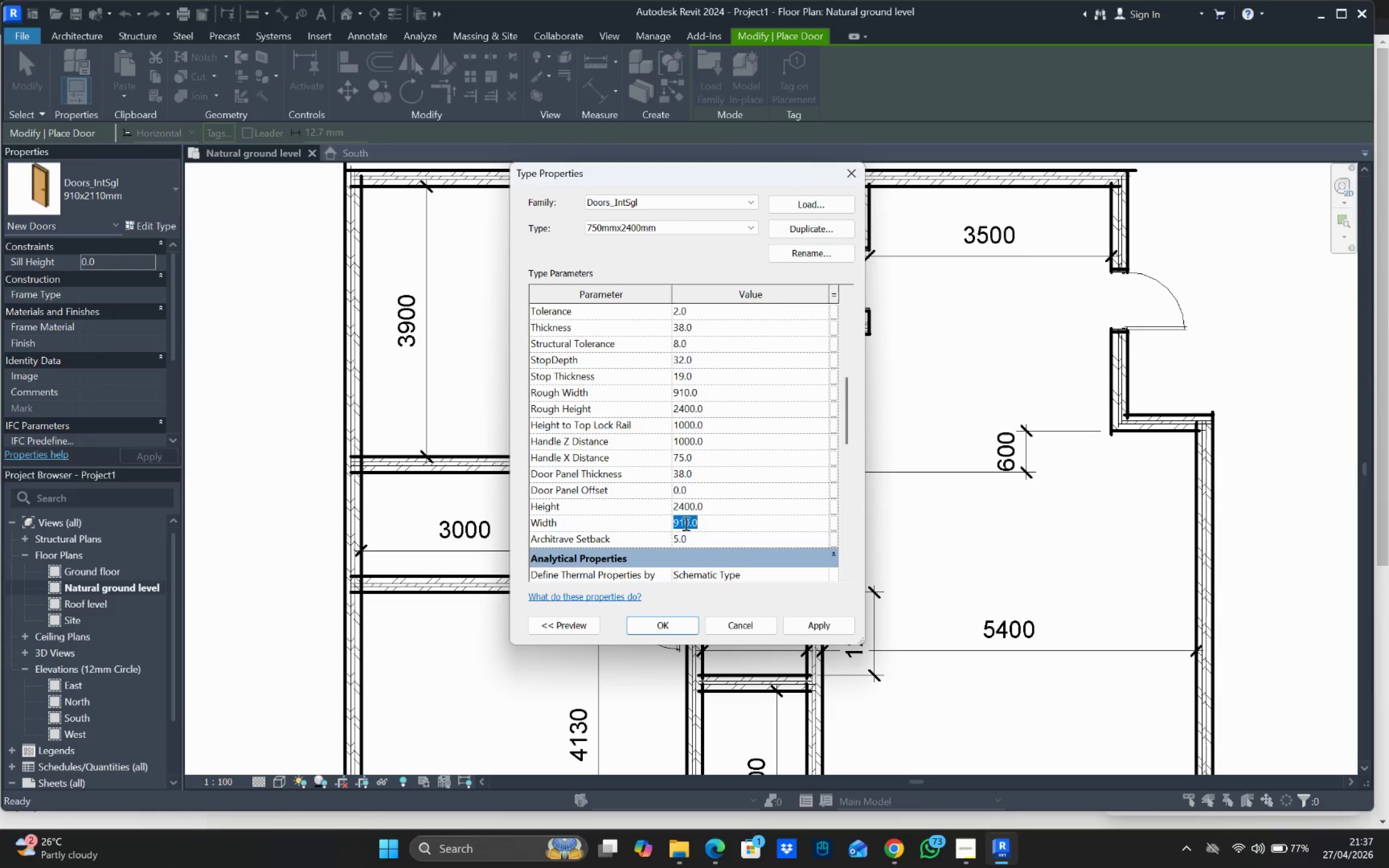 
type(750)
 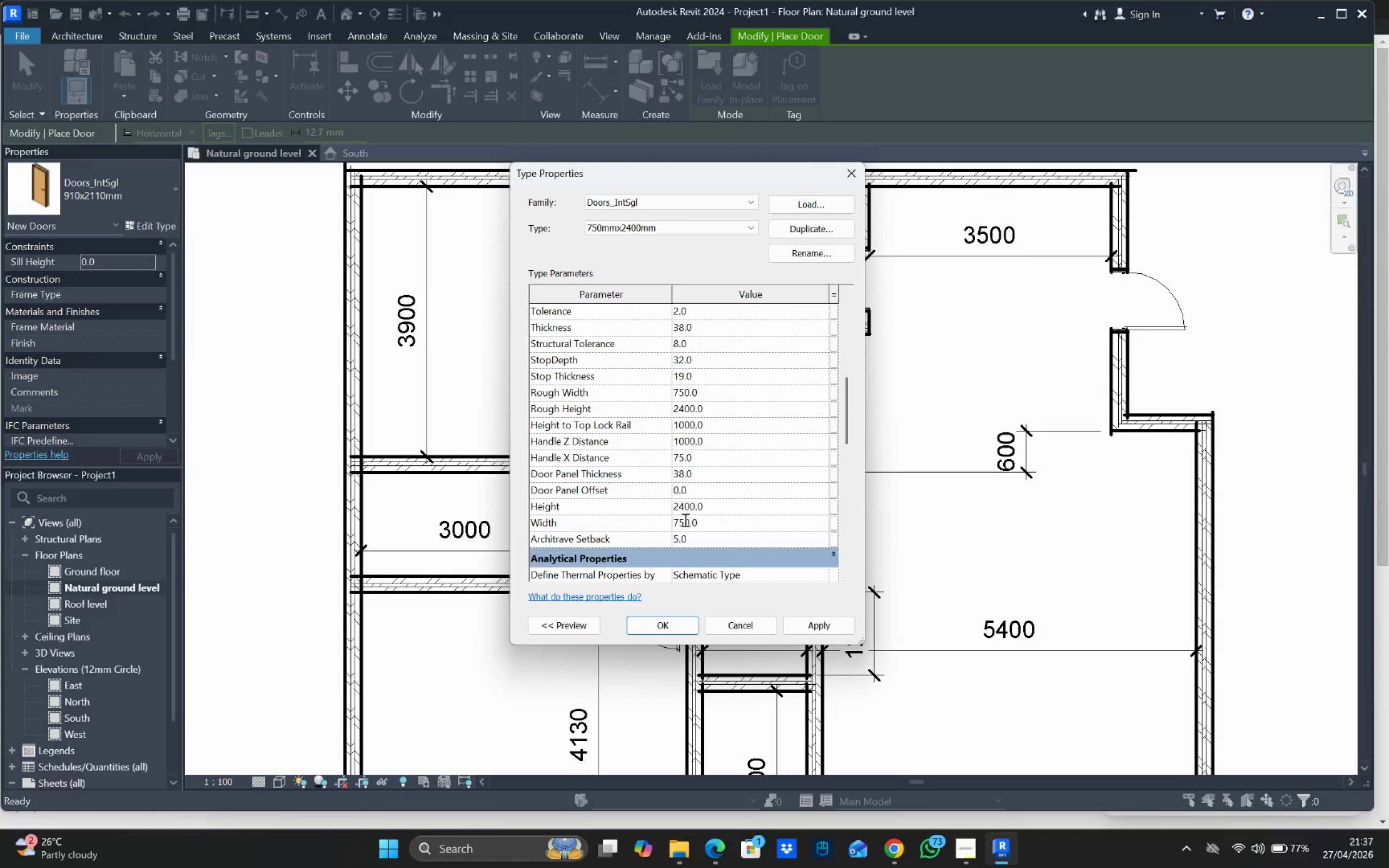 
key(Enter)
 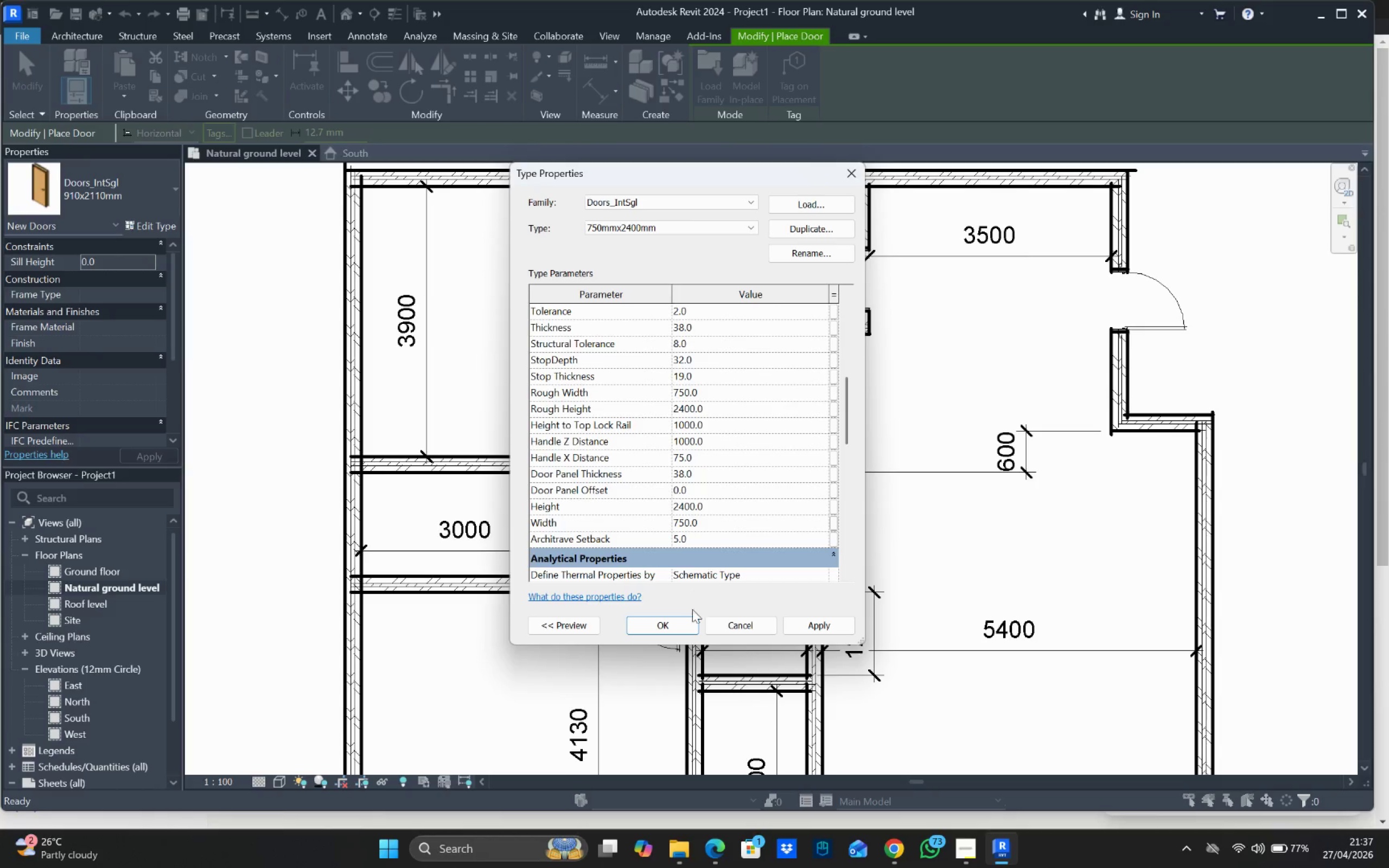 
left_click([691, 620])
 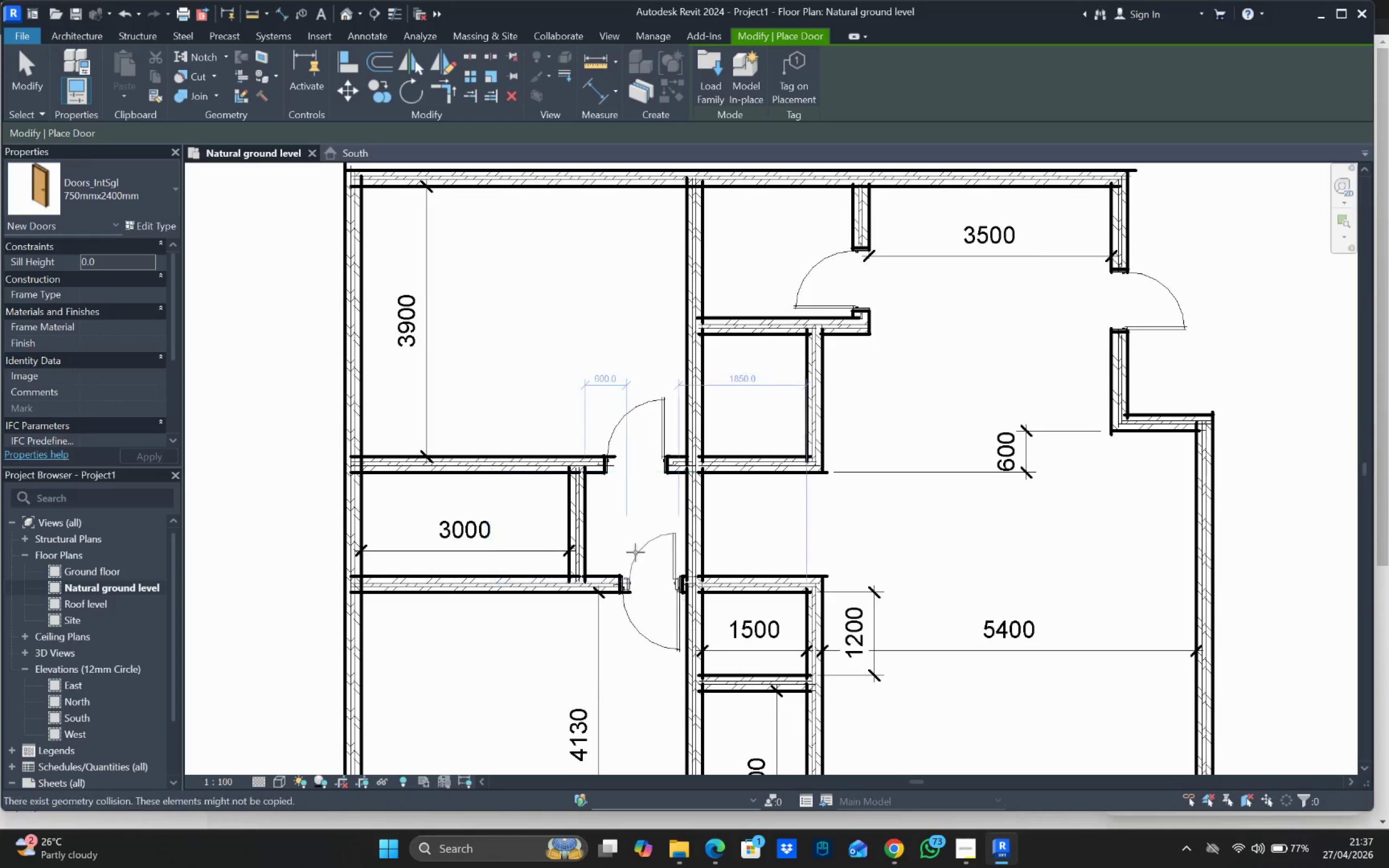 
scroll: coordinate [691, 554], scroll_direction: down, amount: 3.0
 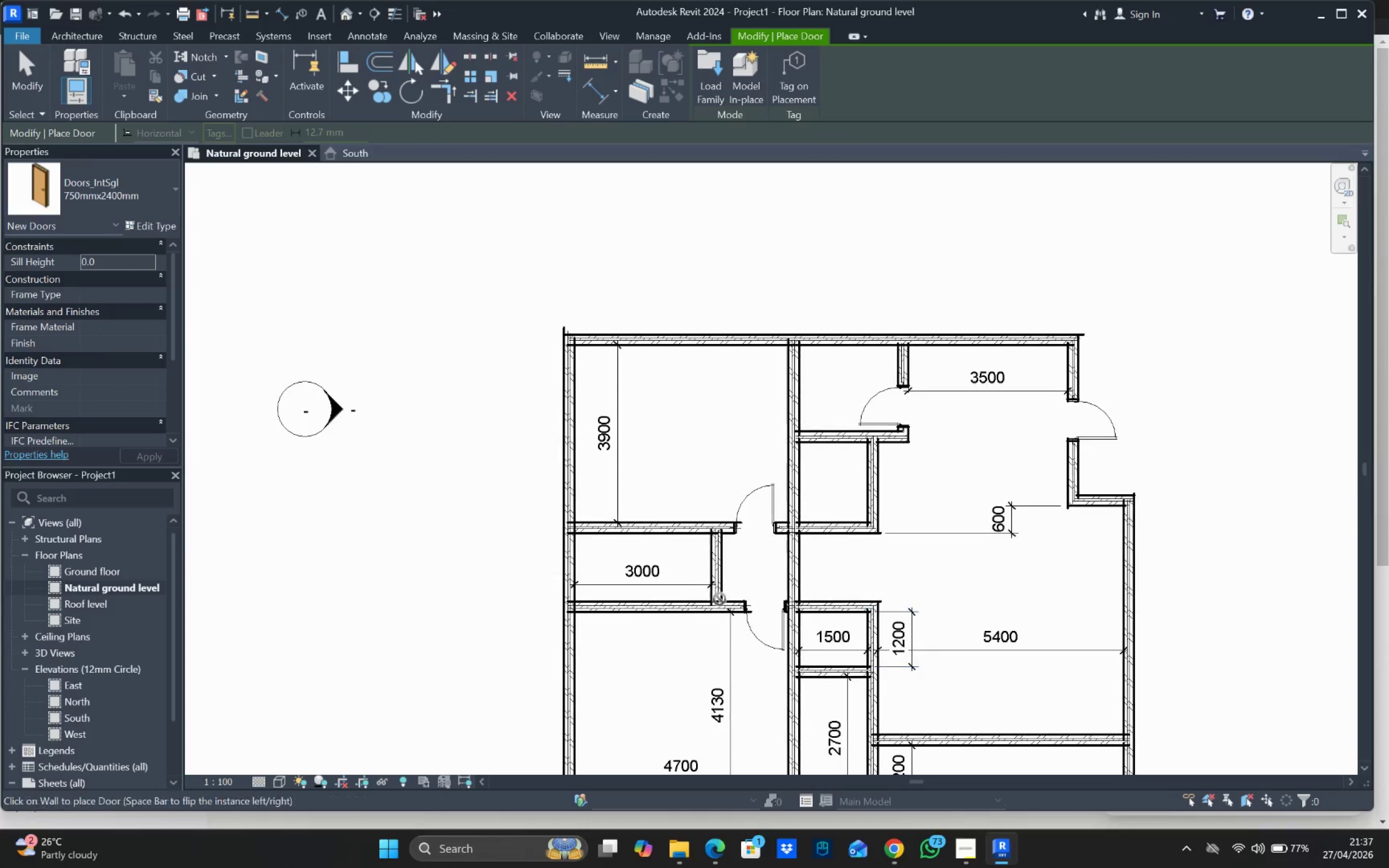 
scroll: coordinate [699, 605], scroll_direction: up, amount: 4.0
 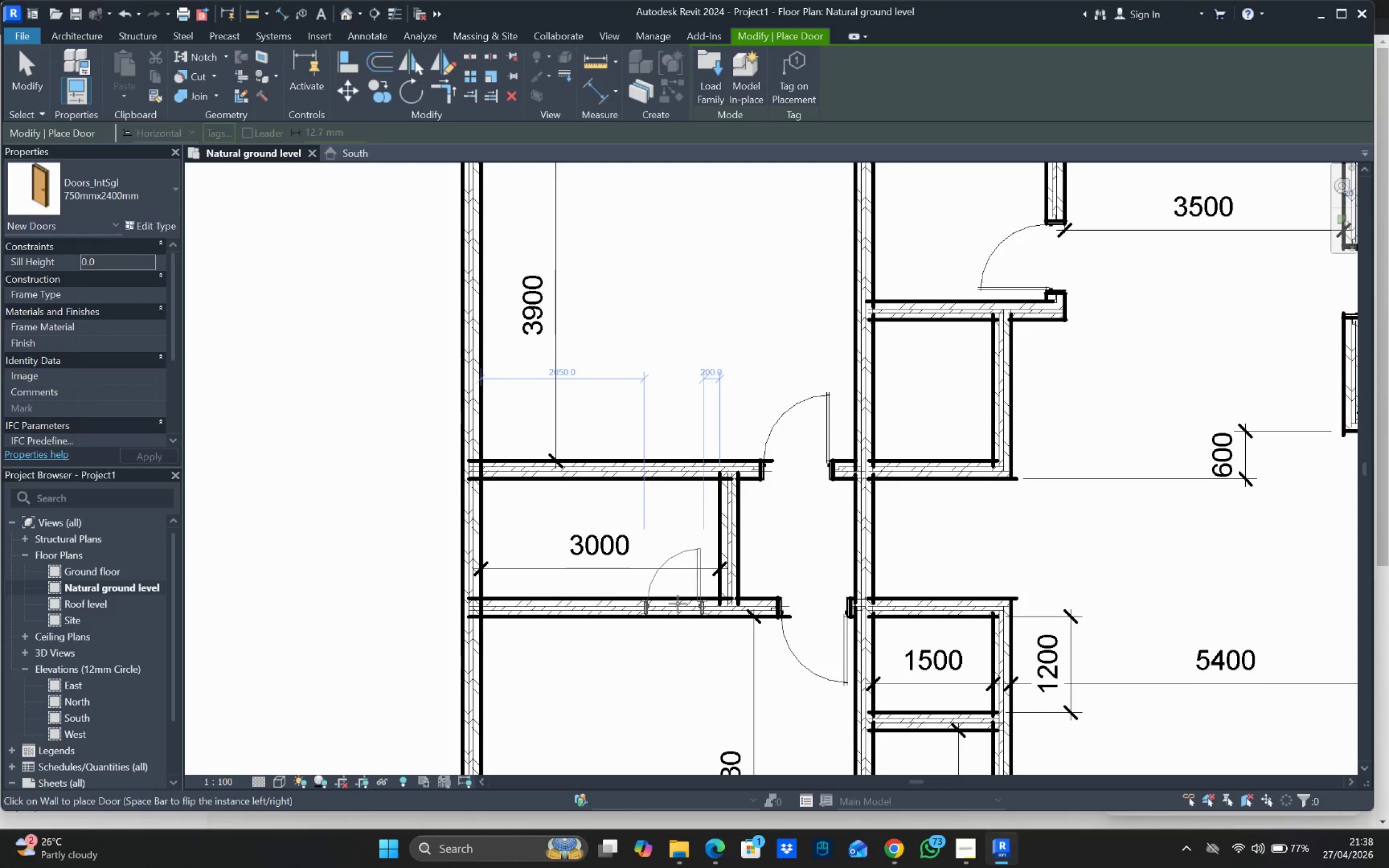 
left_click([678, 604])
 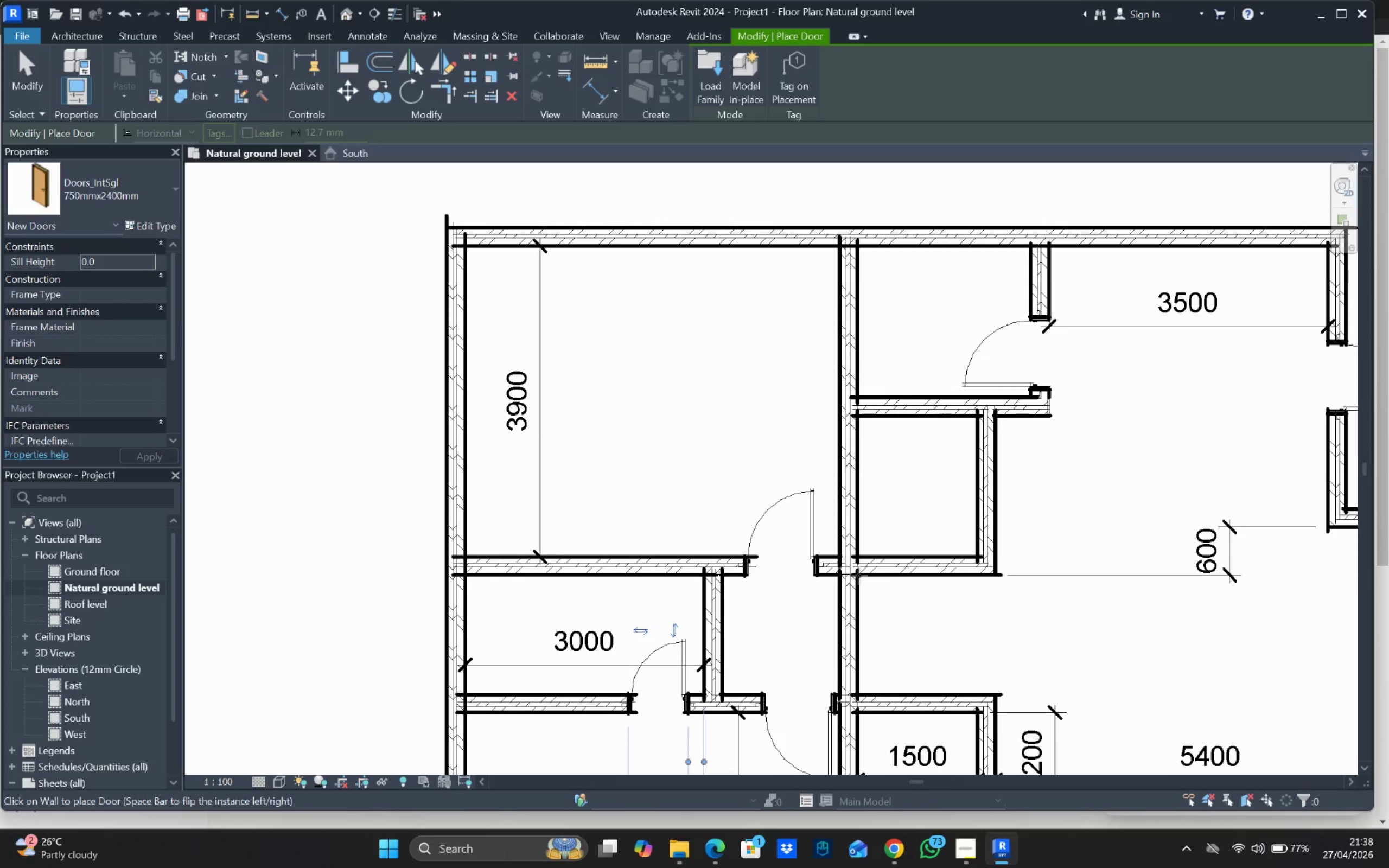 
scroll: coordinate [863, 500], scroll_direction: down, amount: 2.0
 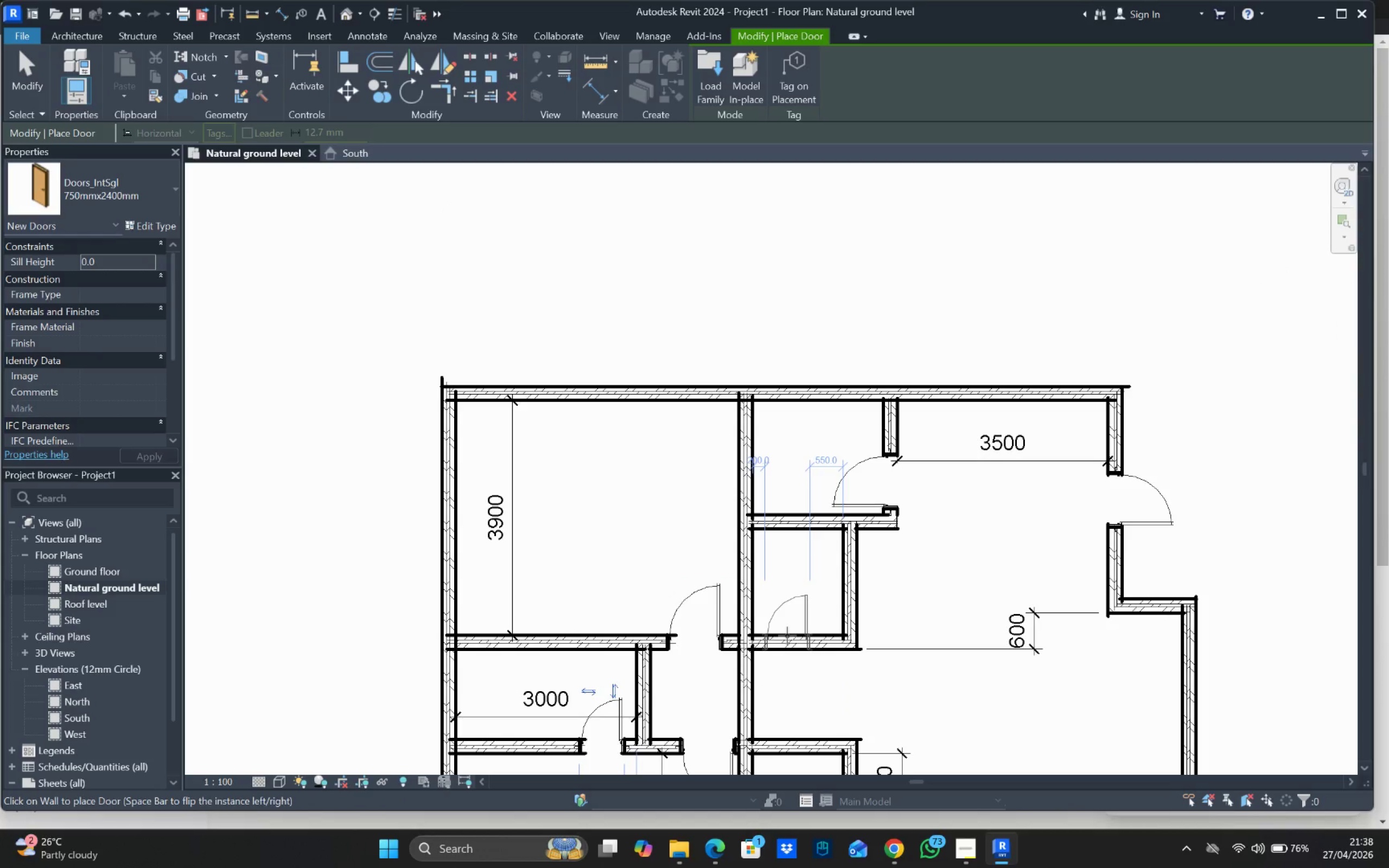 
key(Space)
 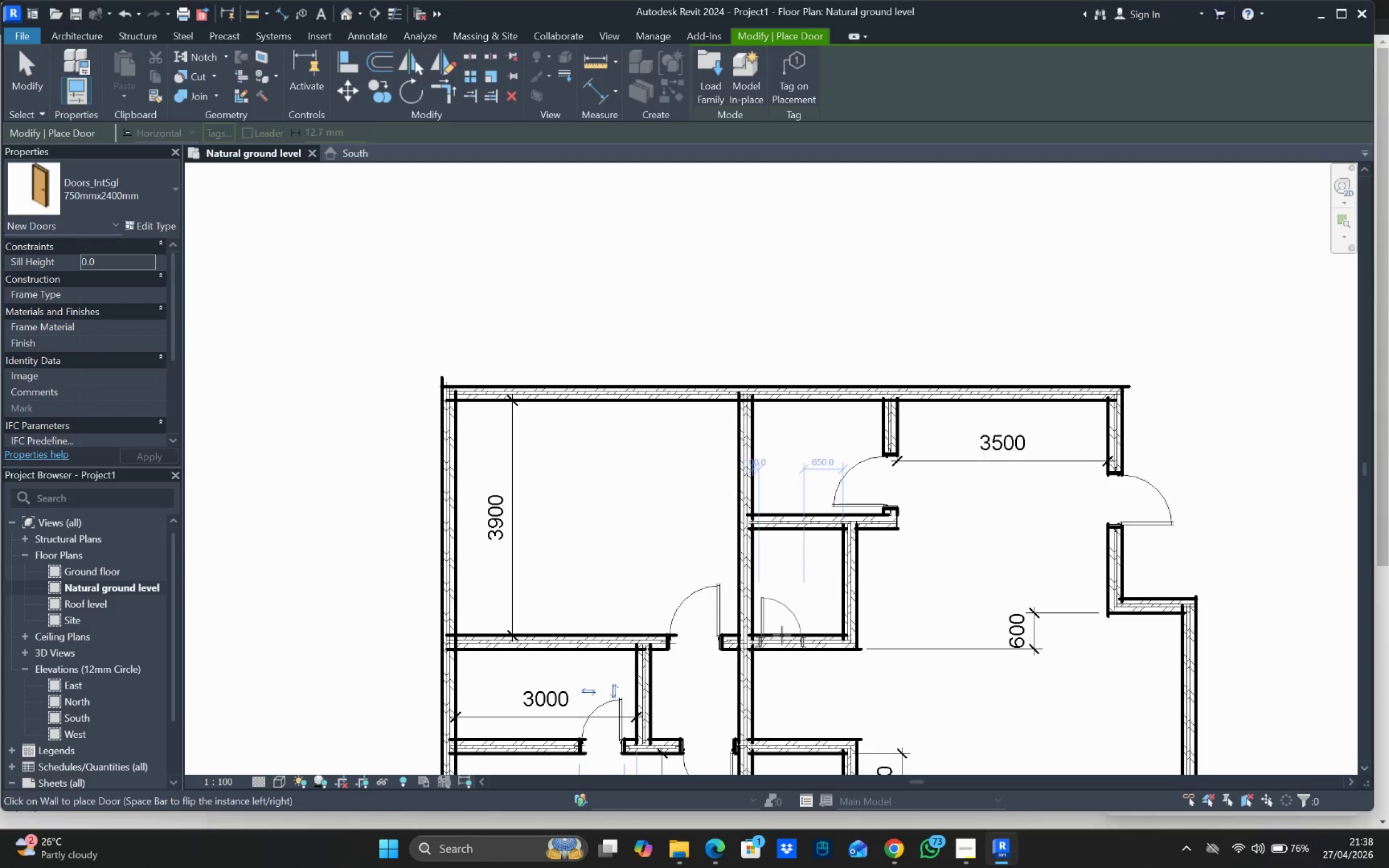 
left_click([782, 635])
 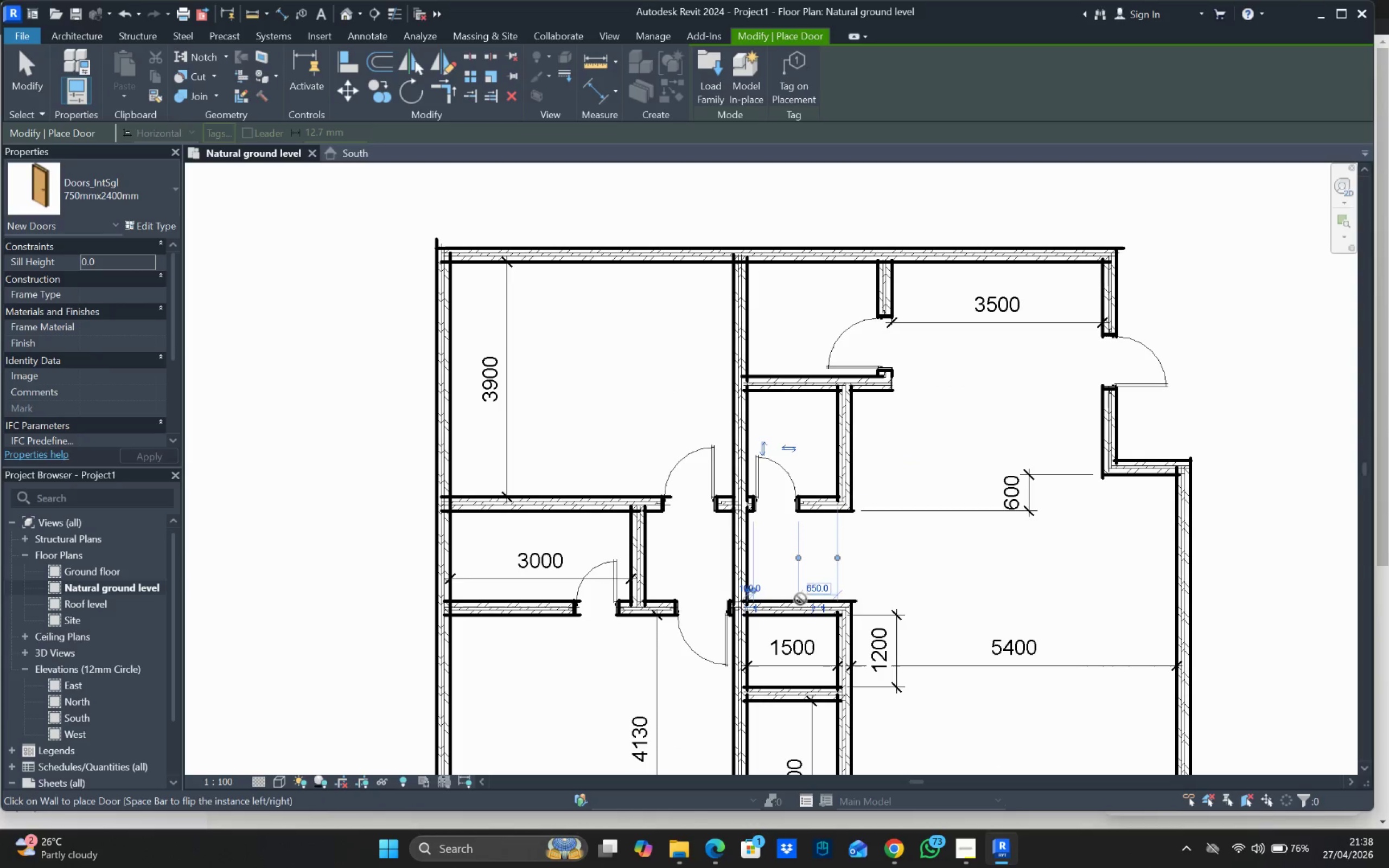 
wait(5.35)
 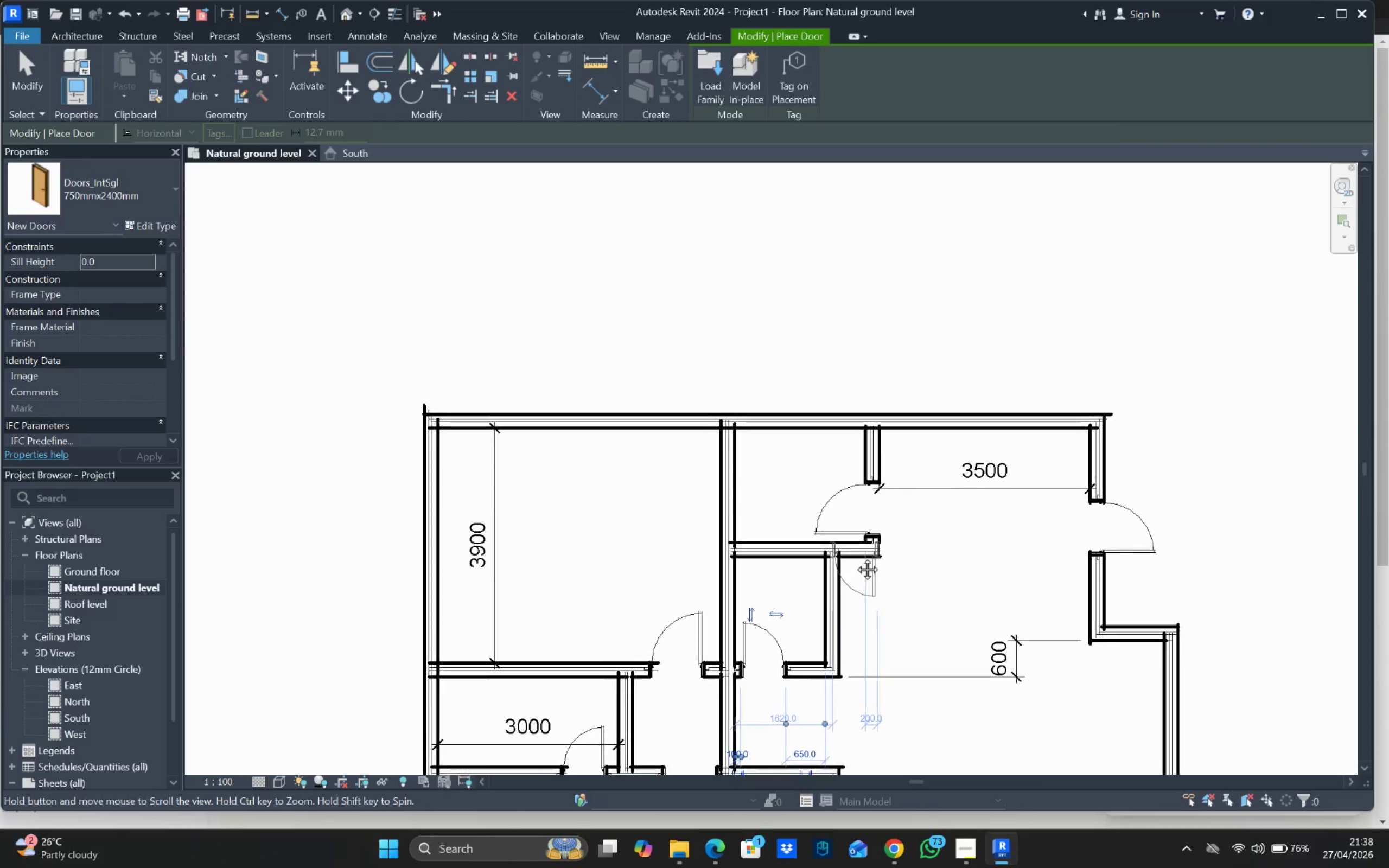 
key(Space)
 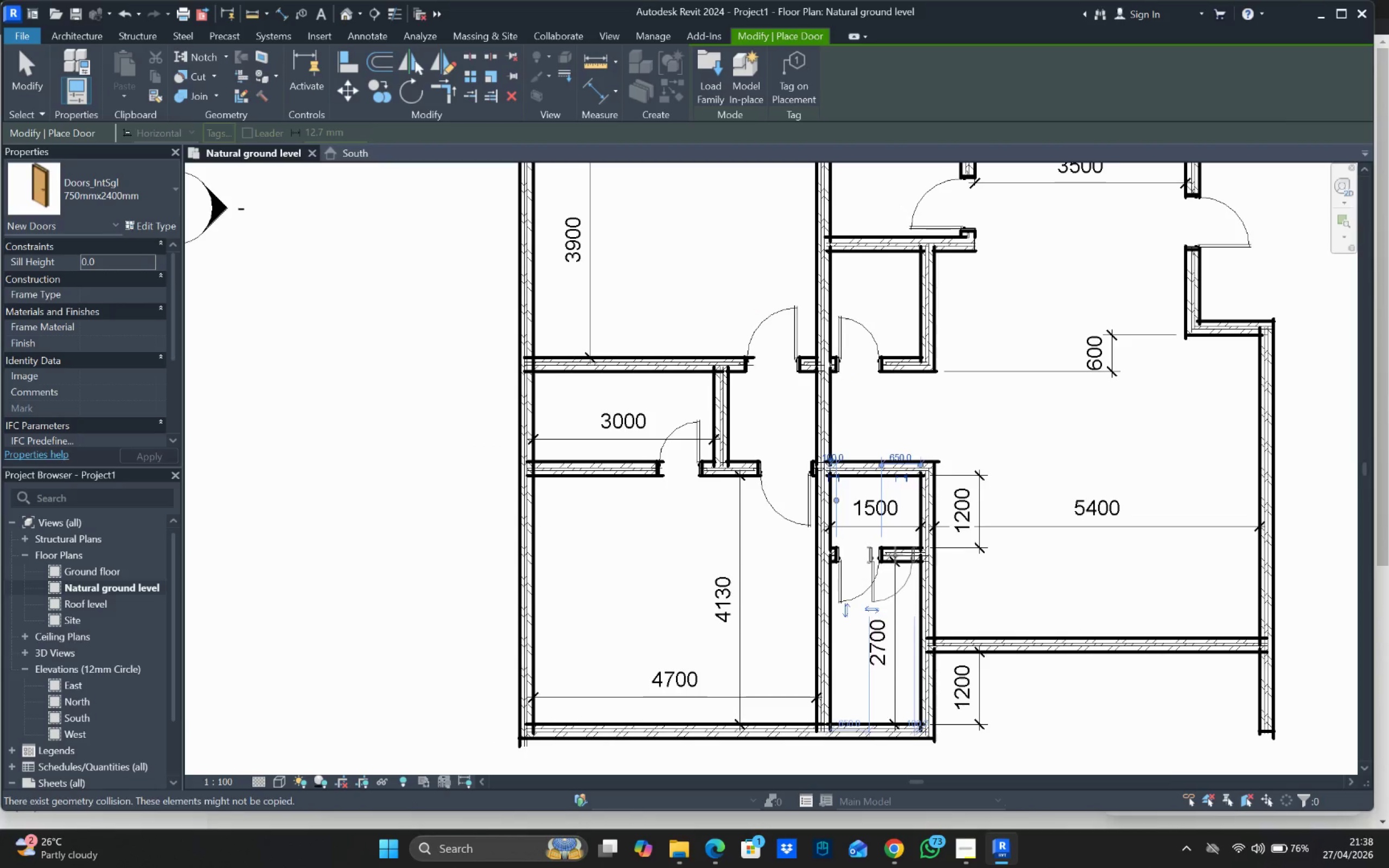 
middle_click([859, 463])
 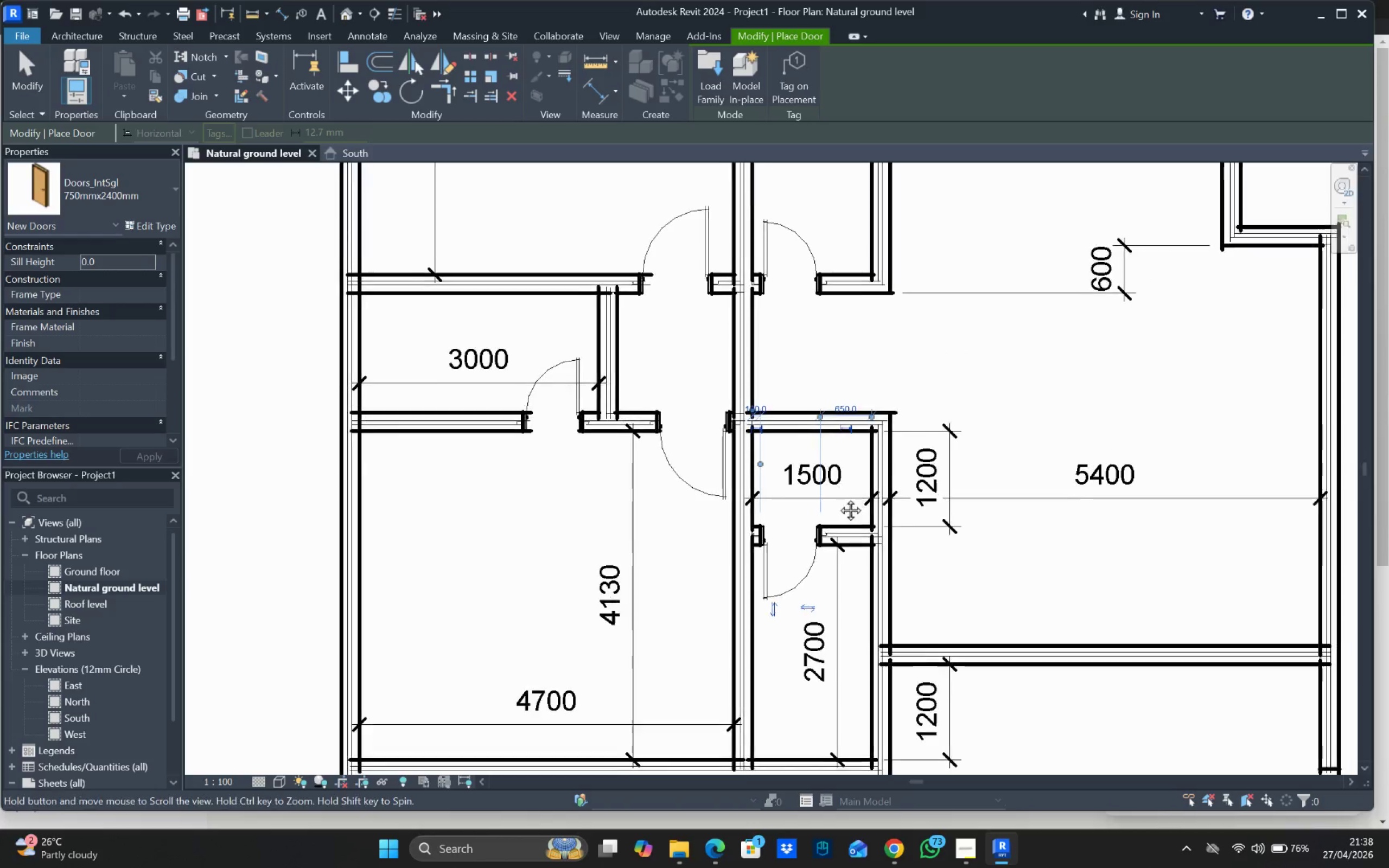 
scroll: coordinate [851, 474], scroll_direction: up, amount: 2.0
 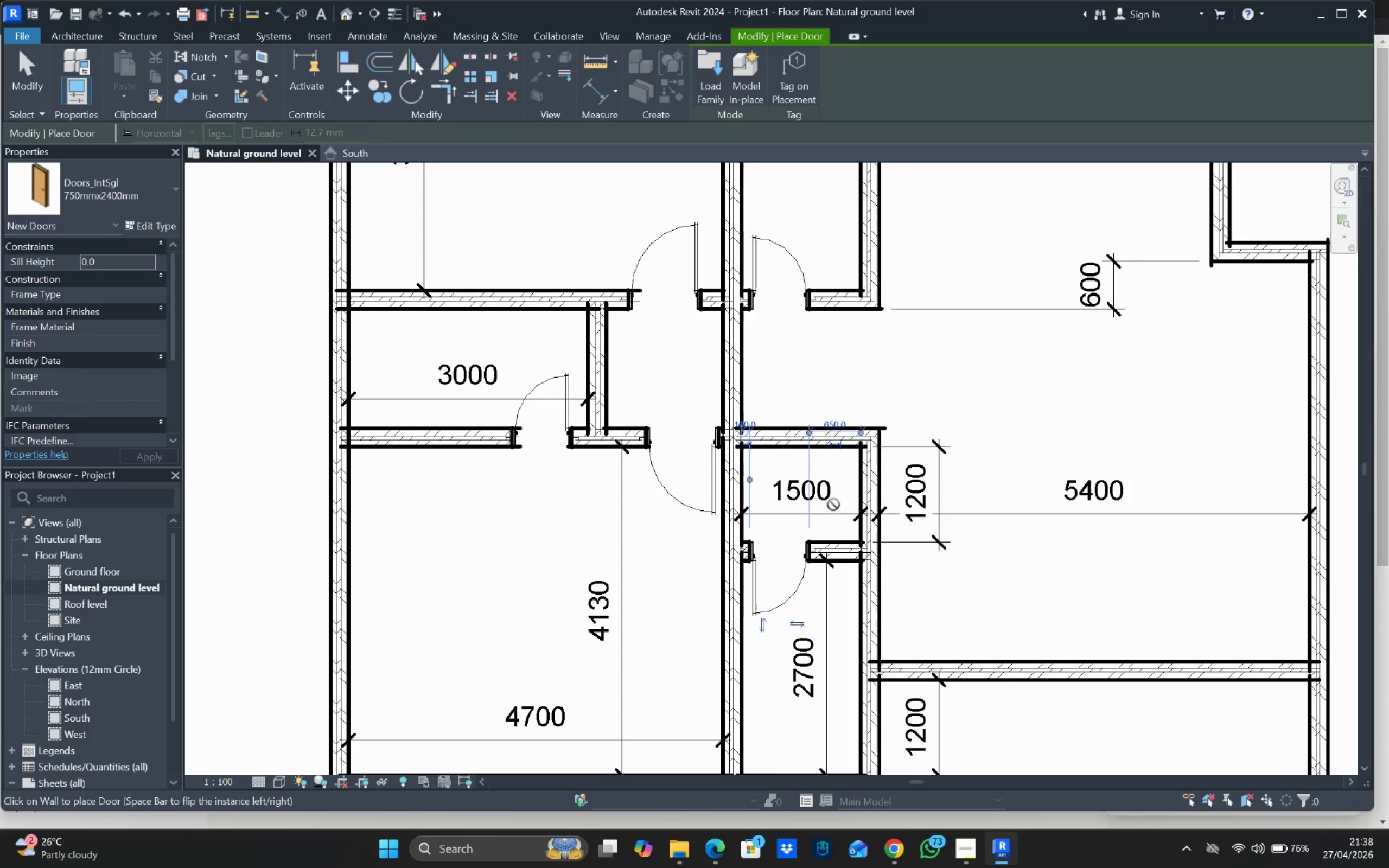 
key(Escape)
 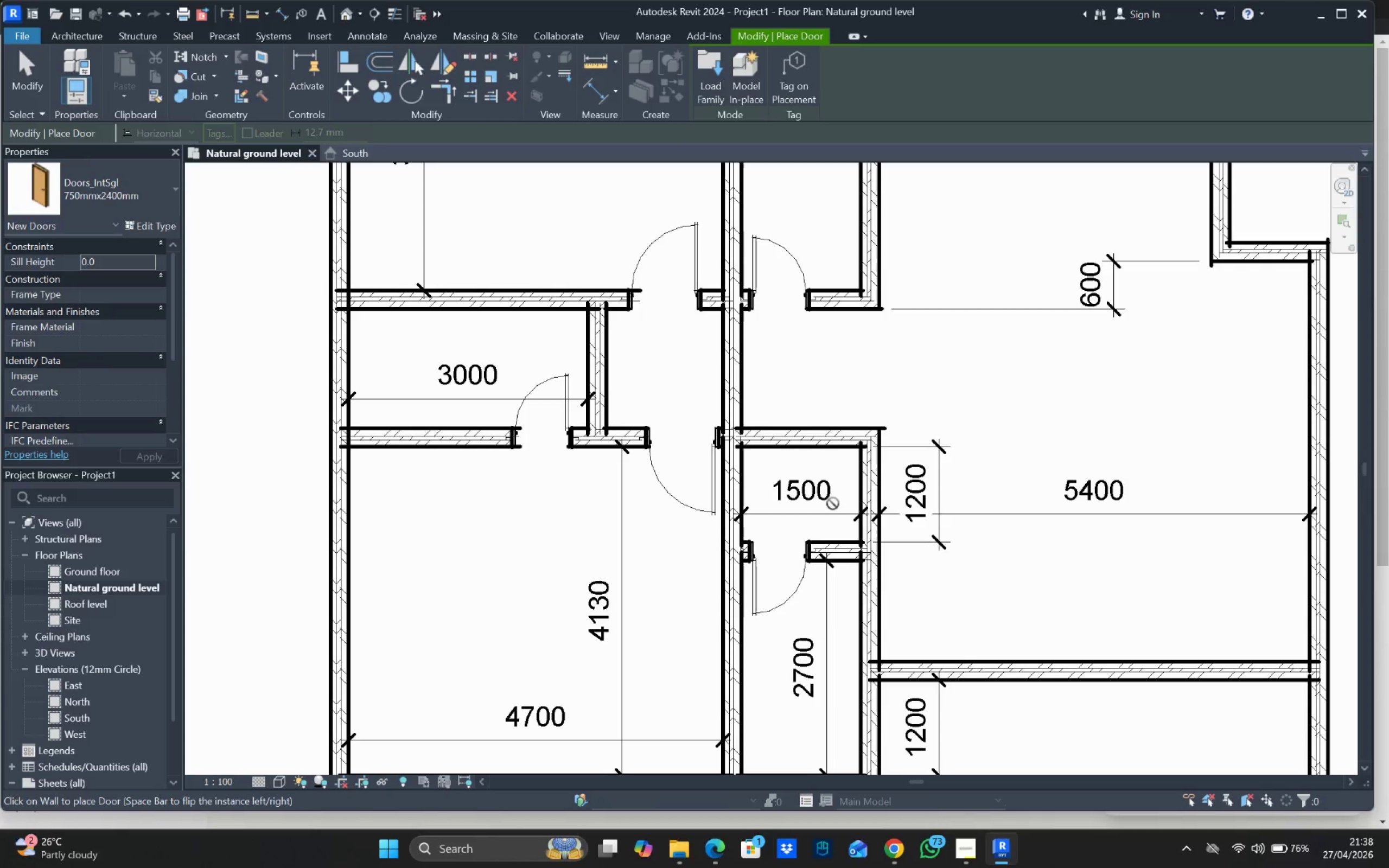 
key(Escape)
 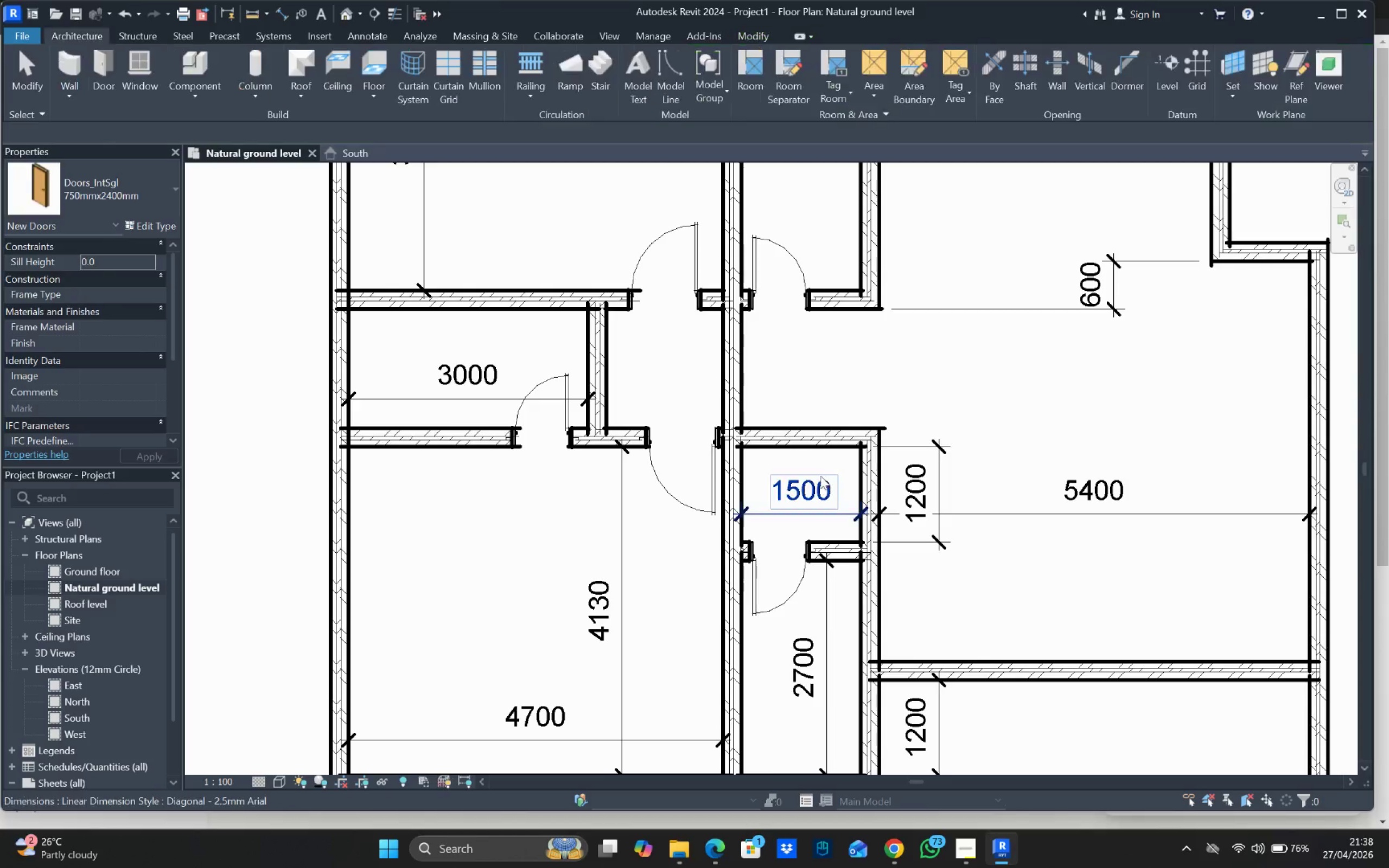 
key(Escape)
 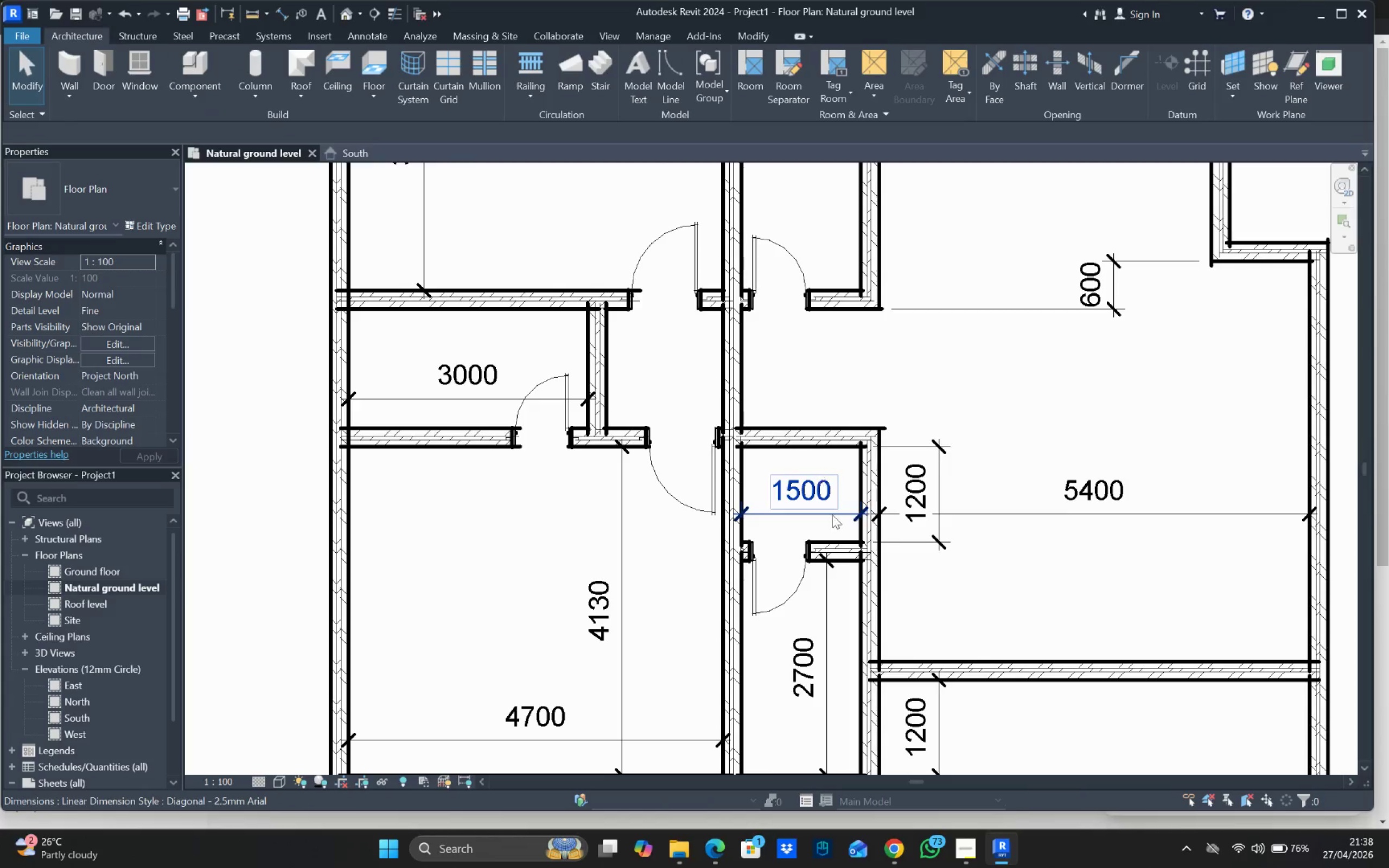 
scroll: coordinate [804, 425], scroll_direction: down, amount: 3.0
 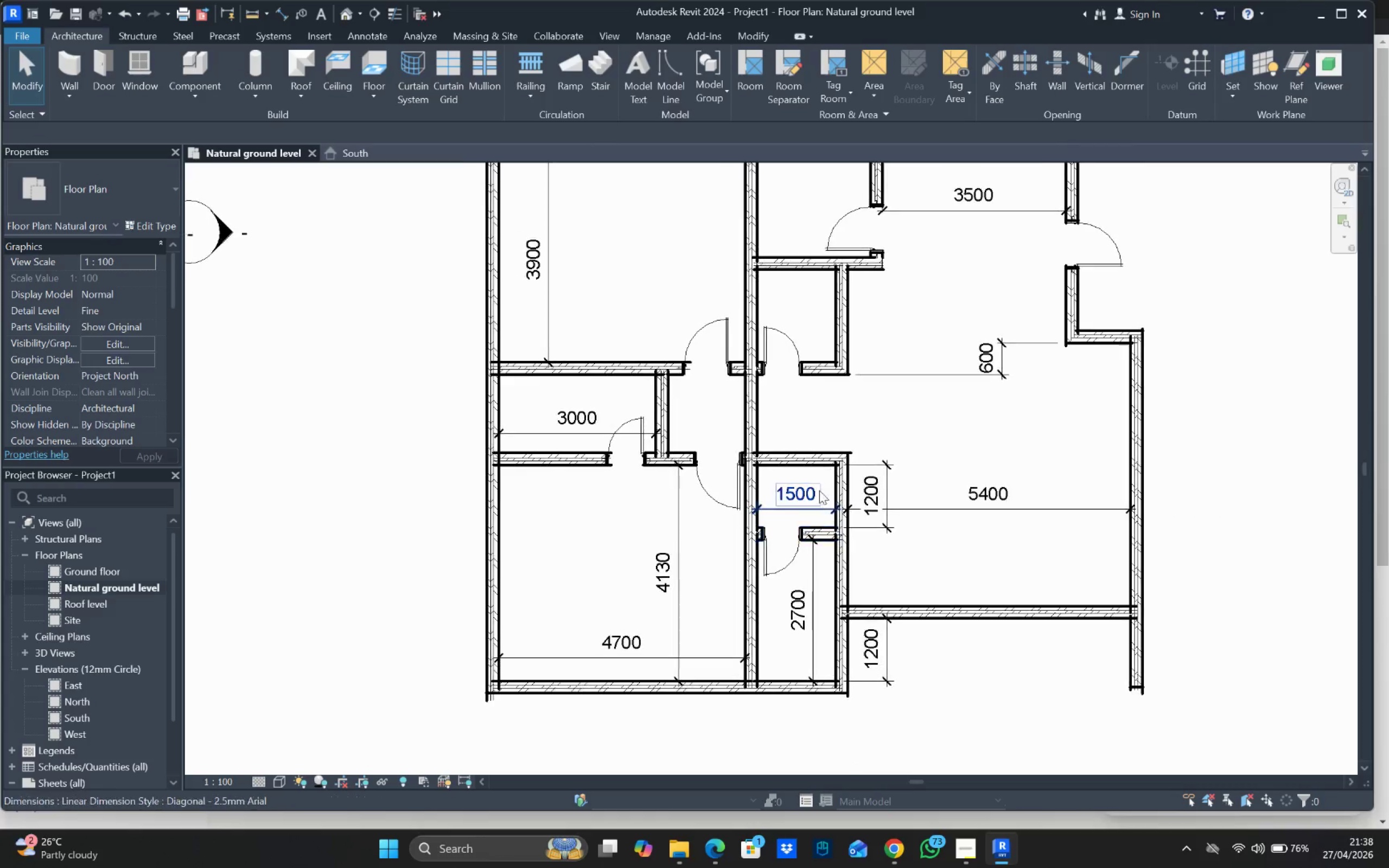 
key(Escape)
 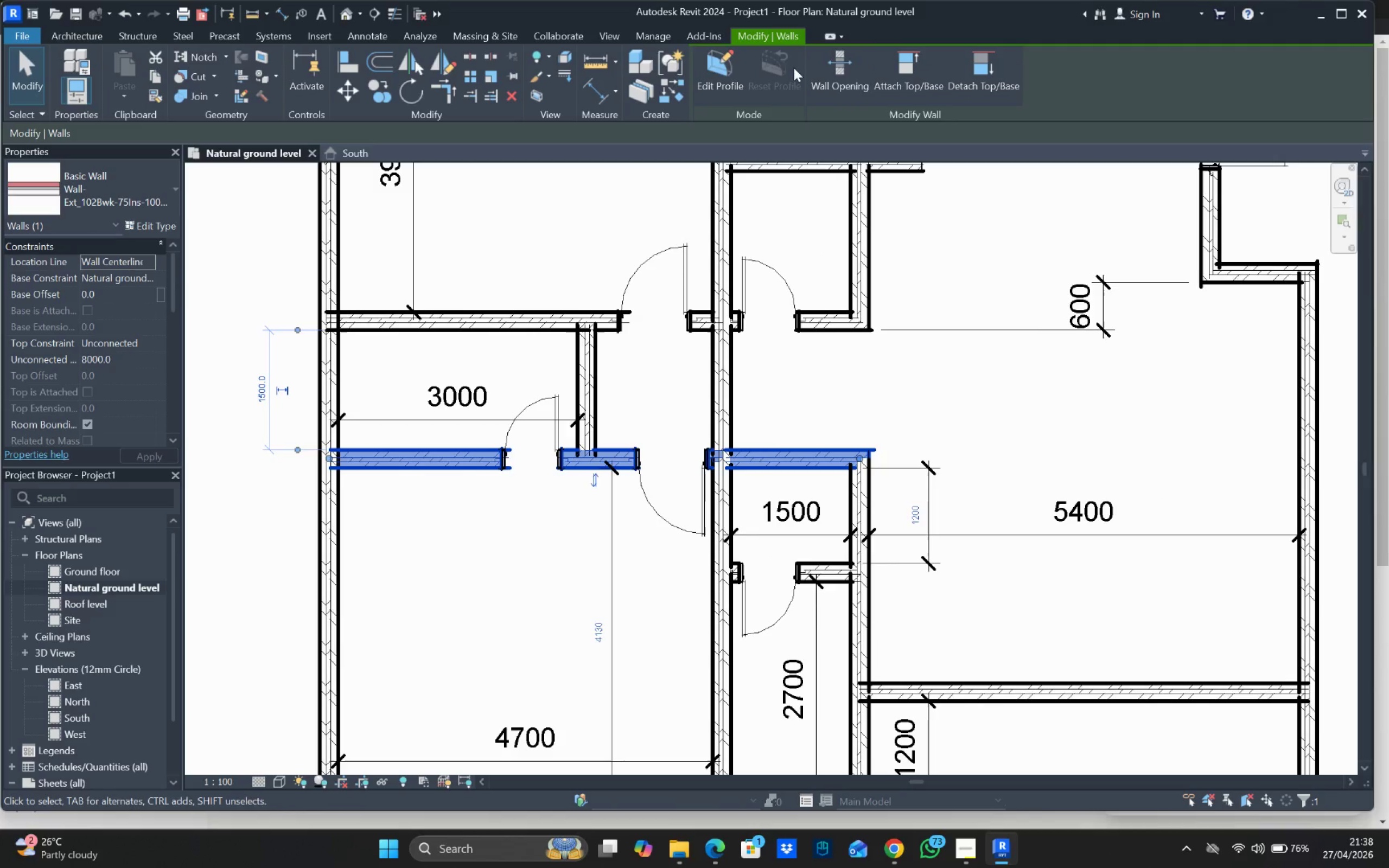 
scroll: coordinate [807, 459], scroll_direction: up, amount: 3.0
 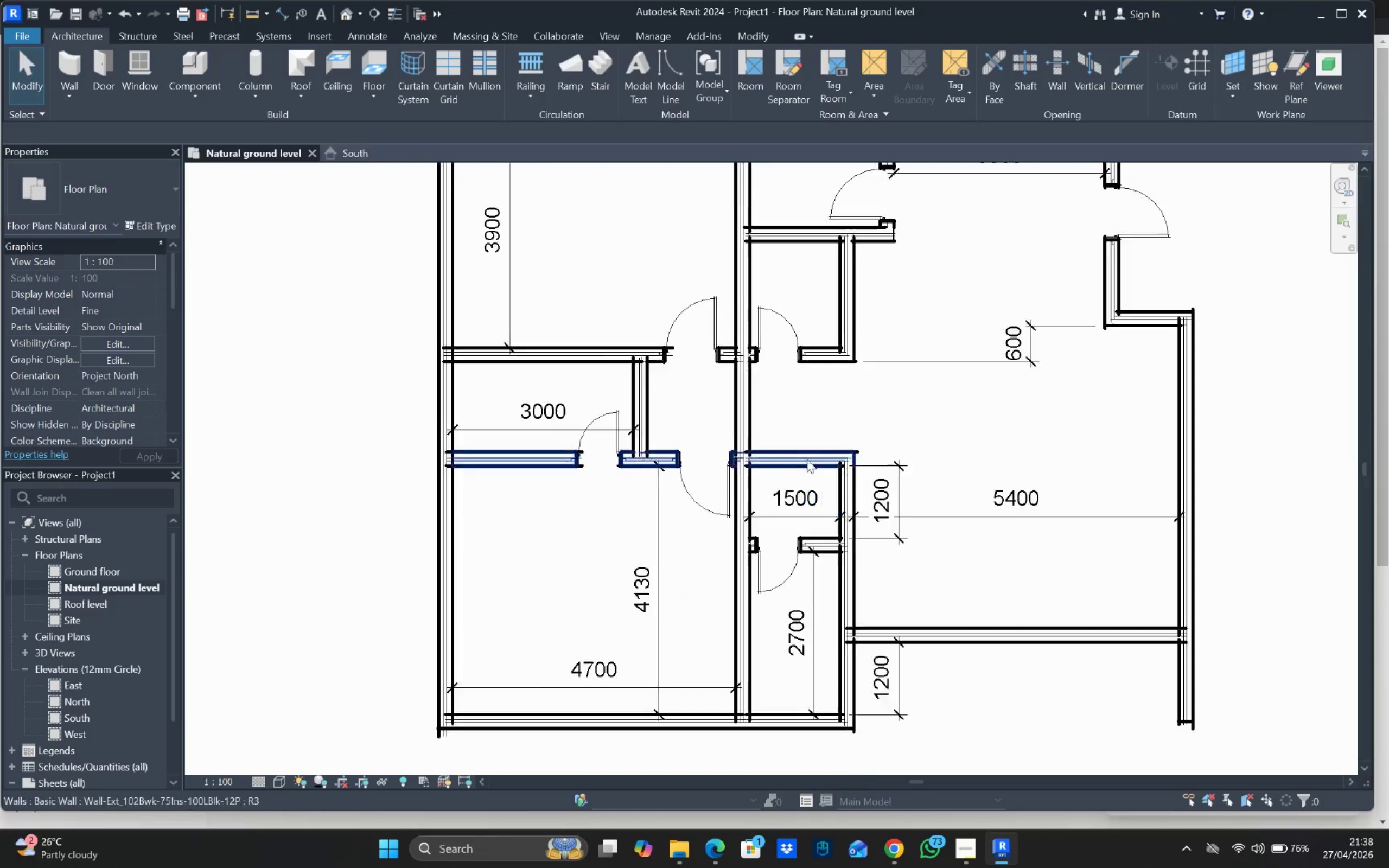 
left_click_drag(start_coordinate=[728, 454], to_coordinate=[836, 486])
 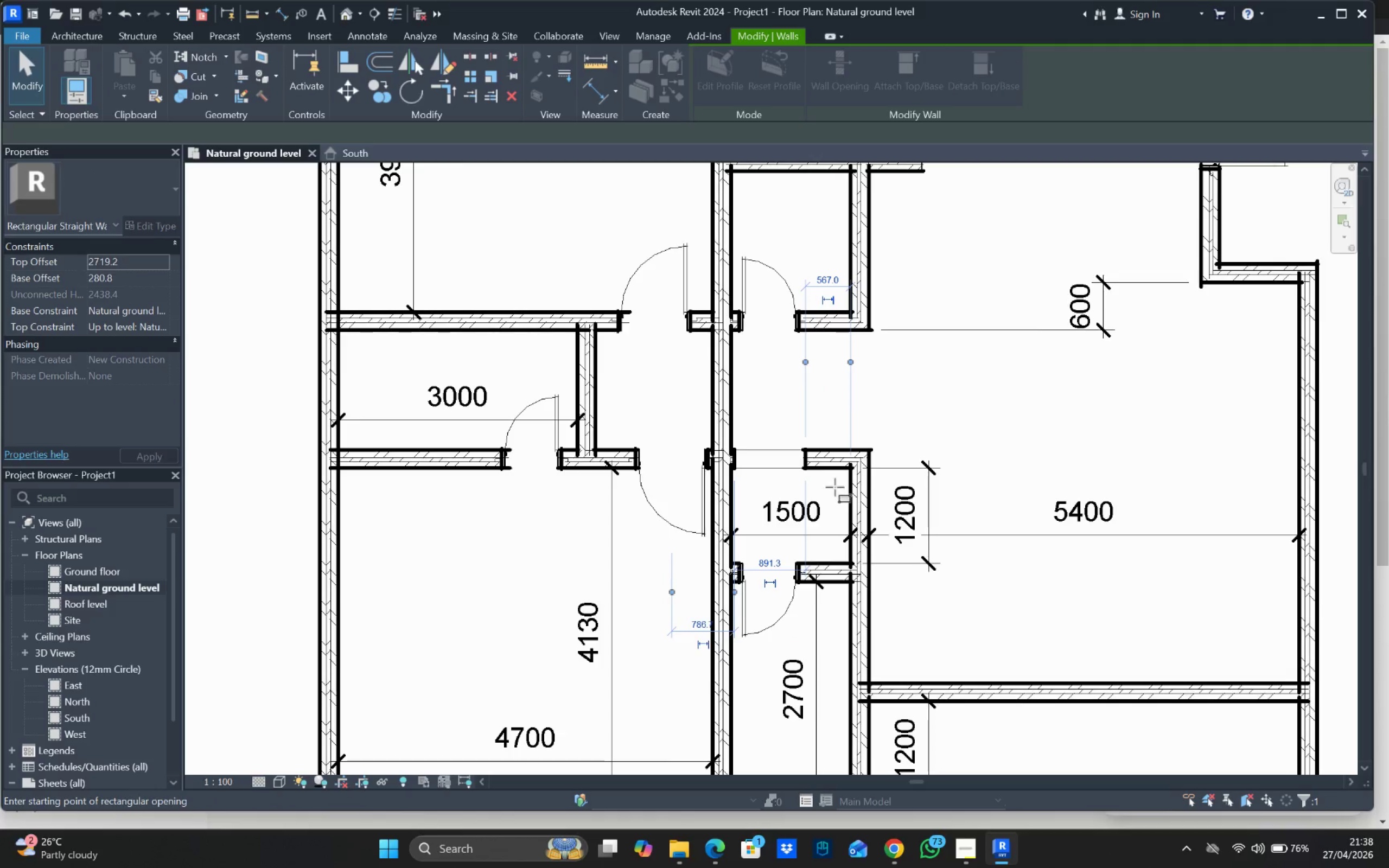 
scroll: coordinate [747, 445], scroll_direction: up, amount: 3.0
 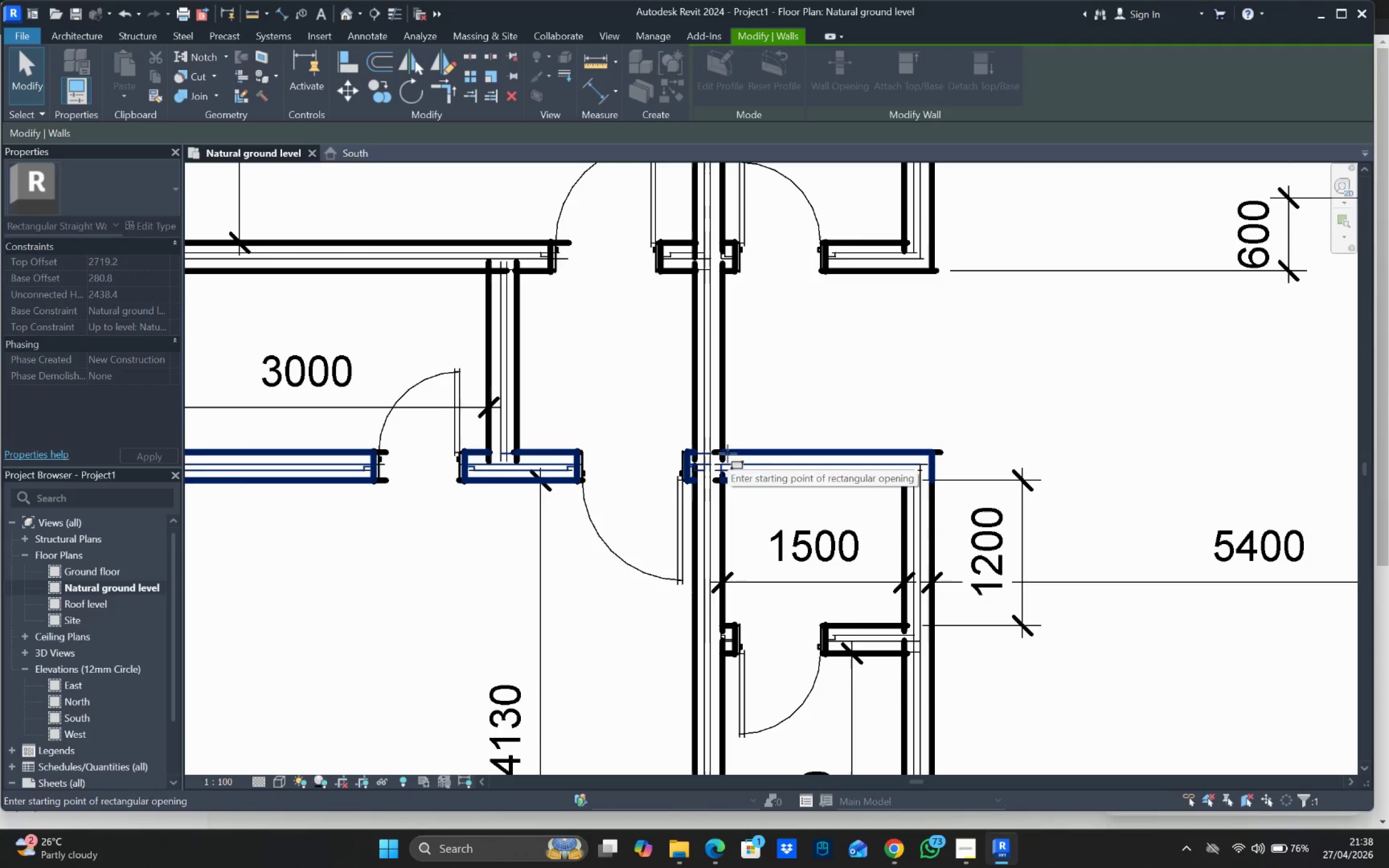 
key(Escape)
 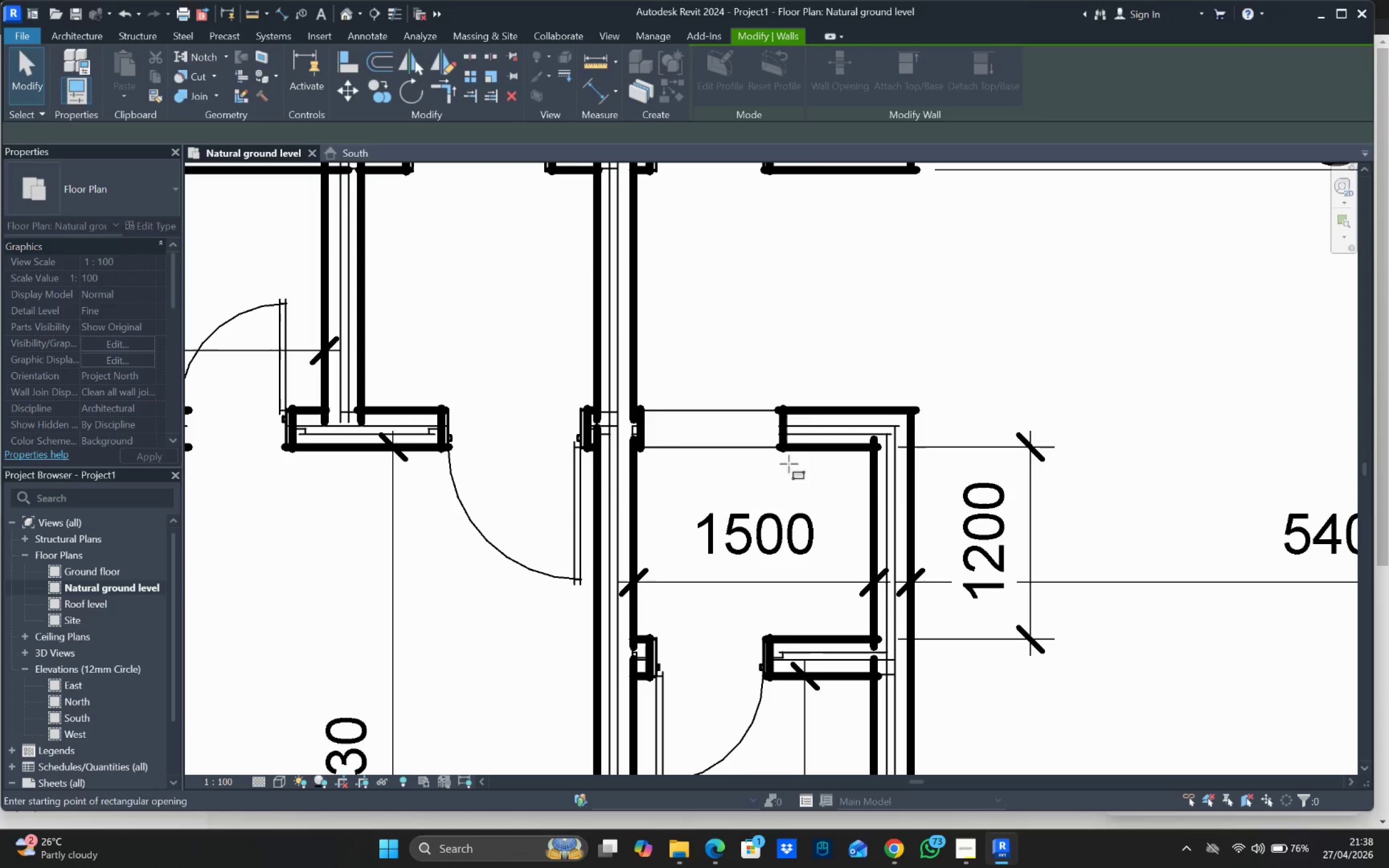 
key(Escape)
 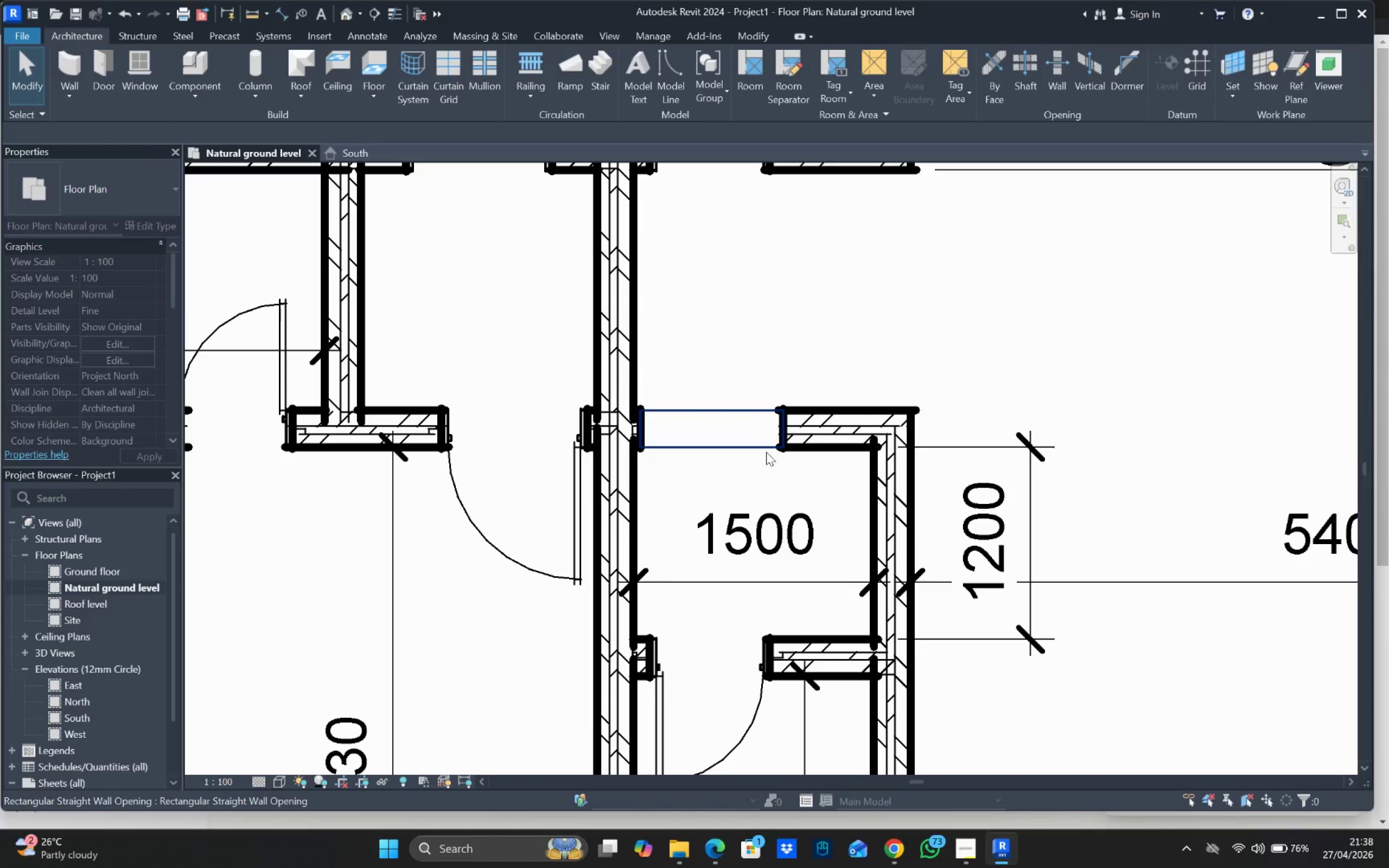 
scroll: coordinate [827, 489], scroll_direction: up, amount: 5.0
 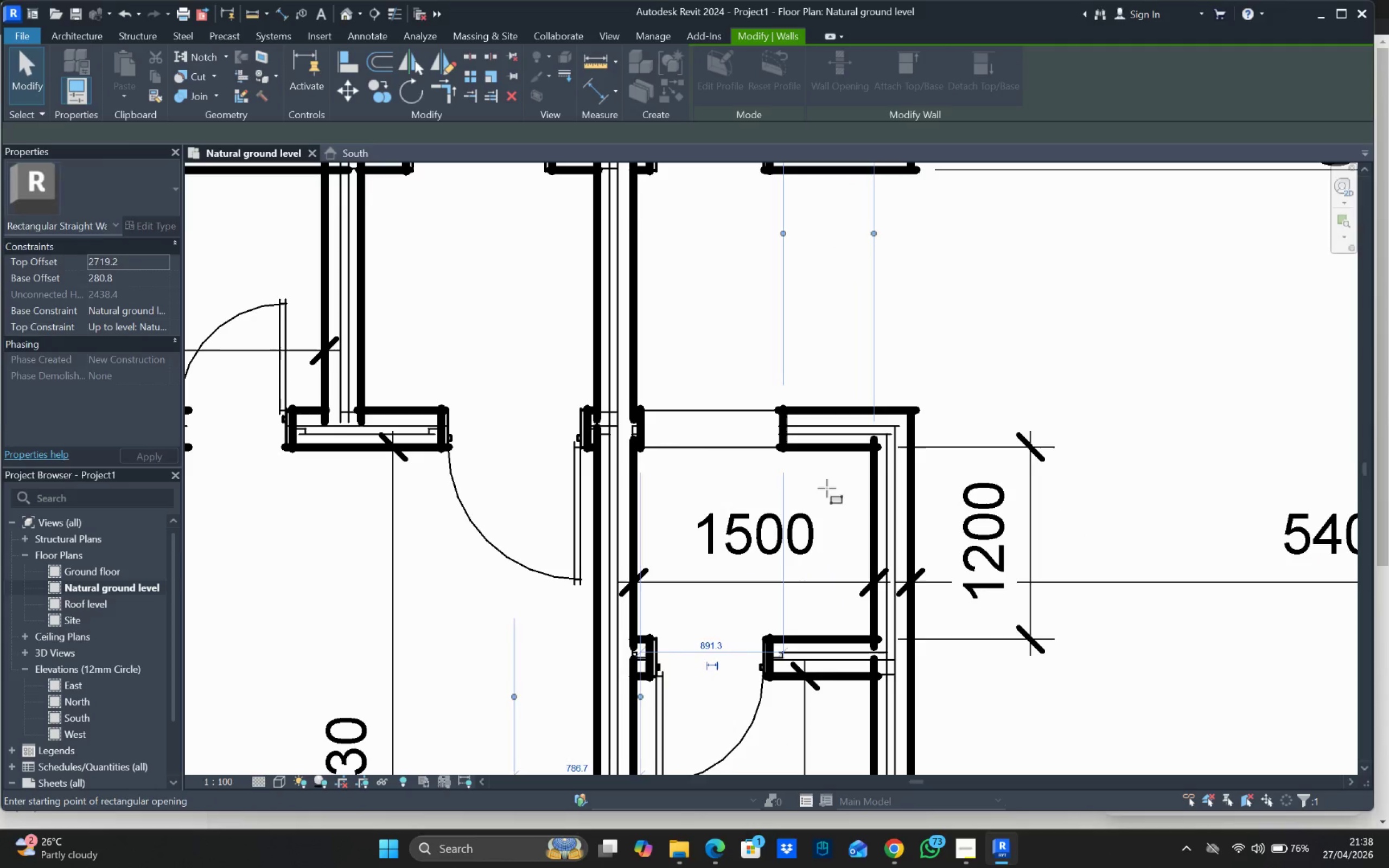 
key(Escape)
 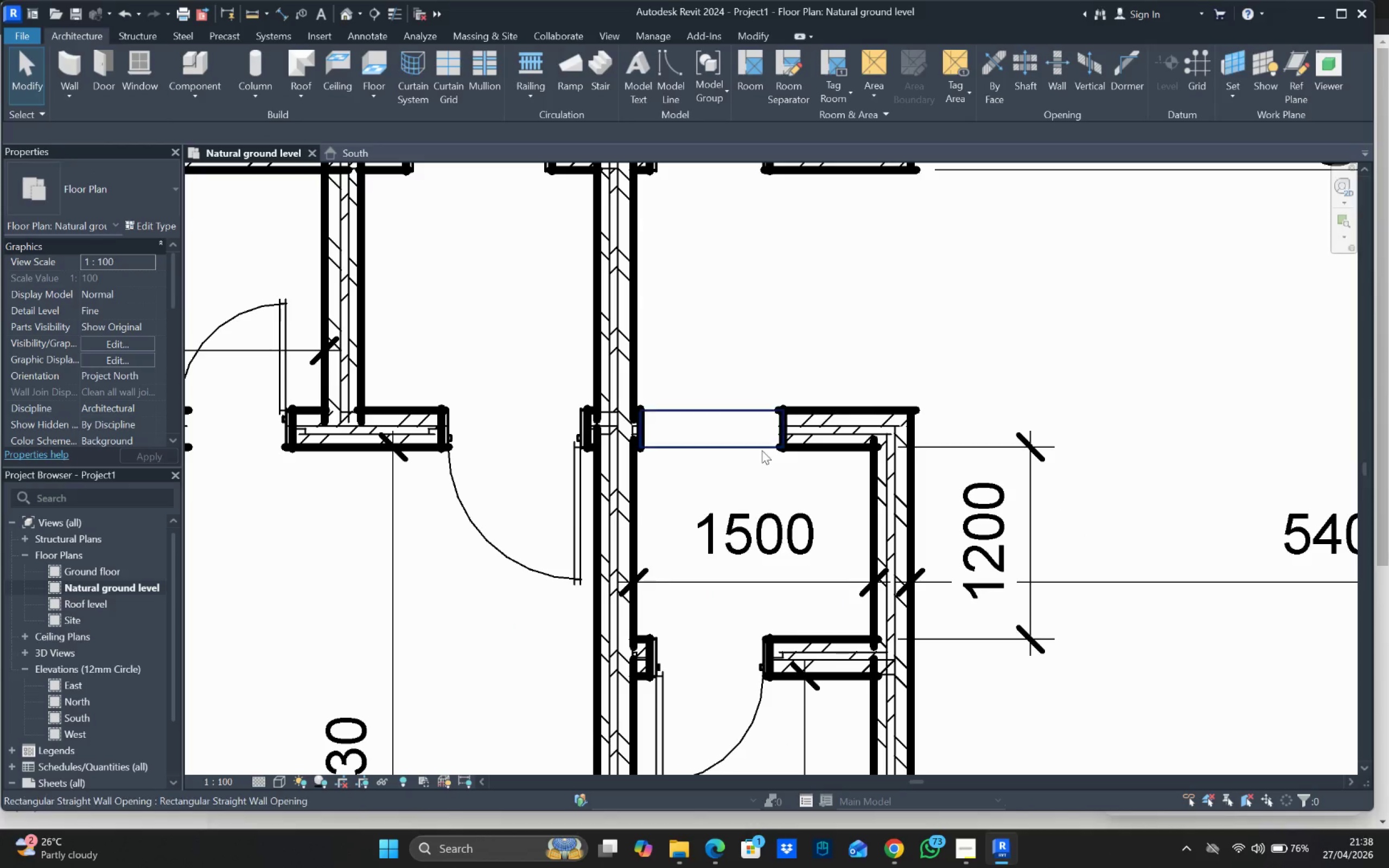 
left_click([762, 450])
 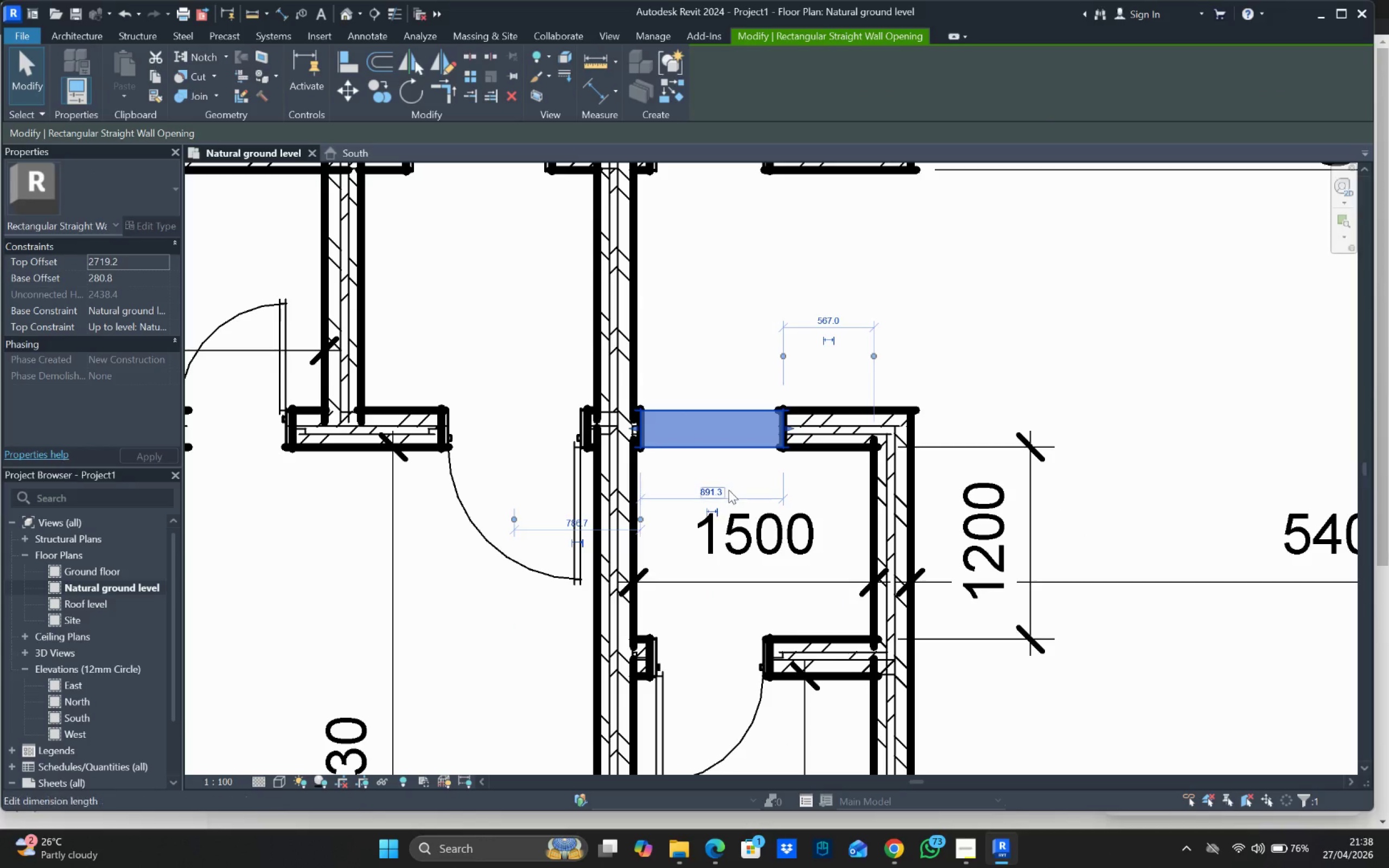 
left_click([725, 493])
 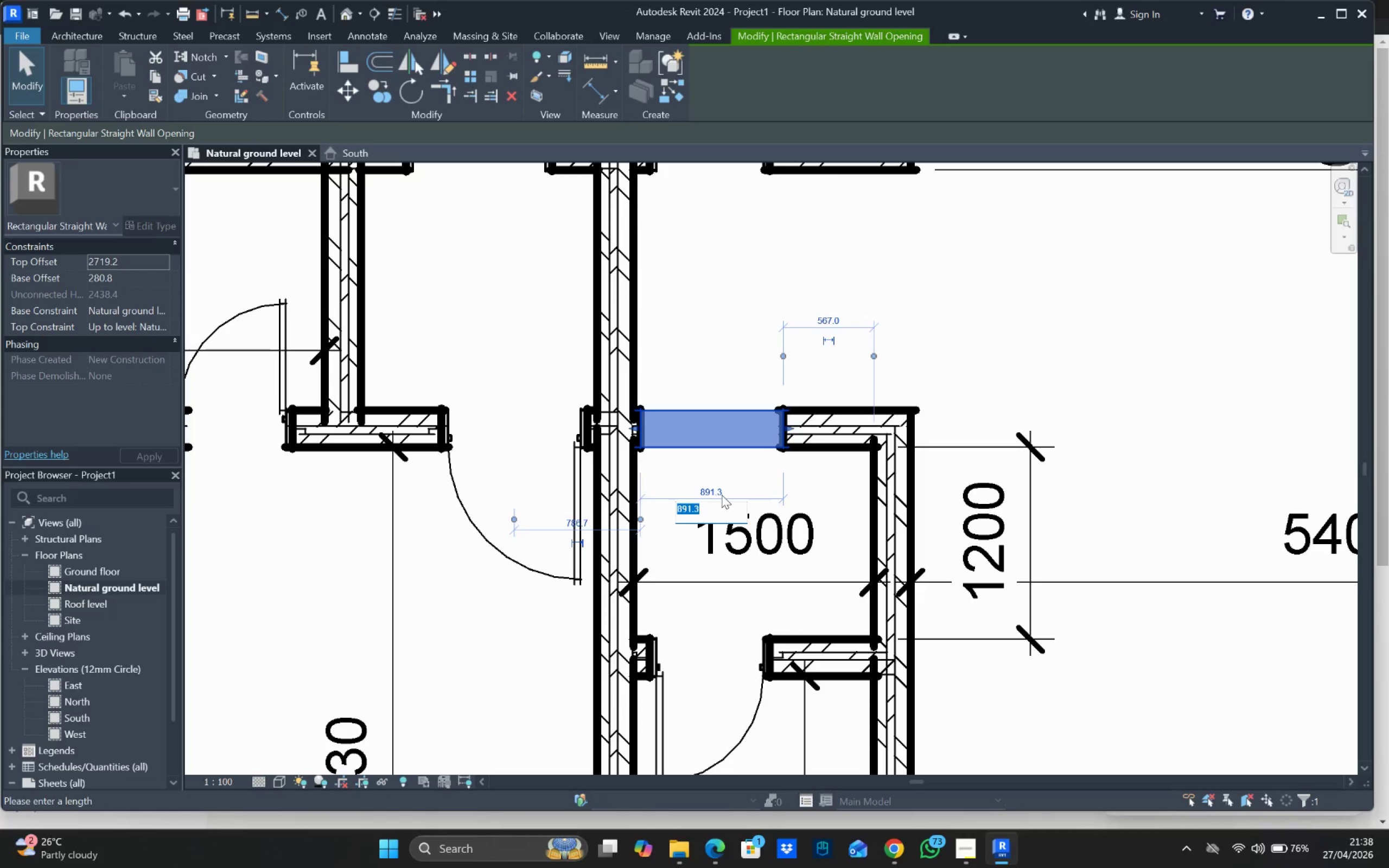 
type(750)
 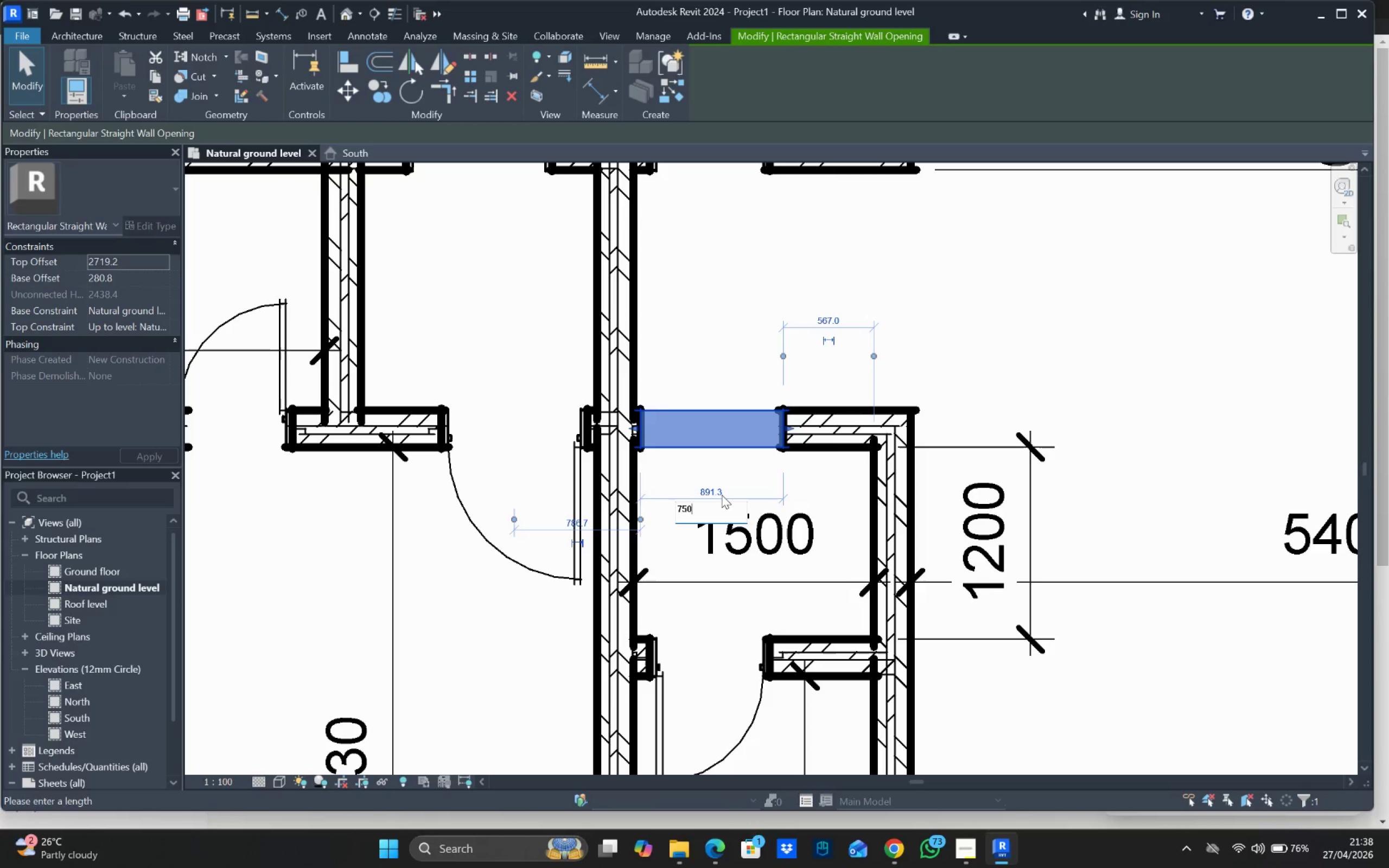 
key(Enter)
 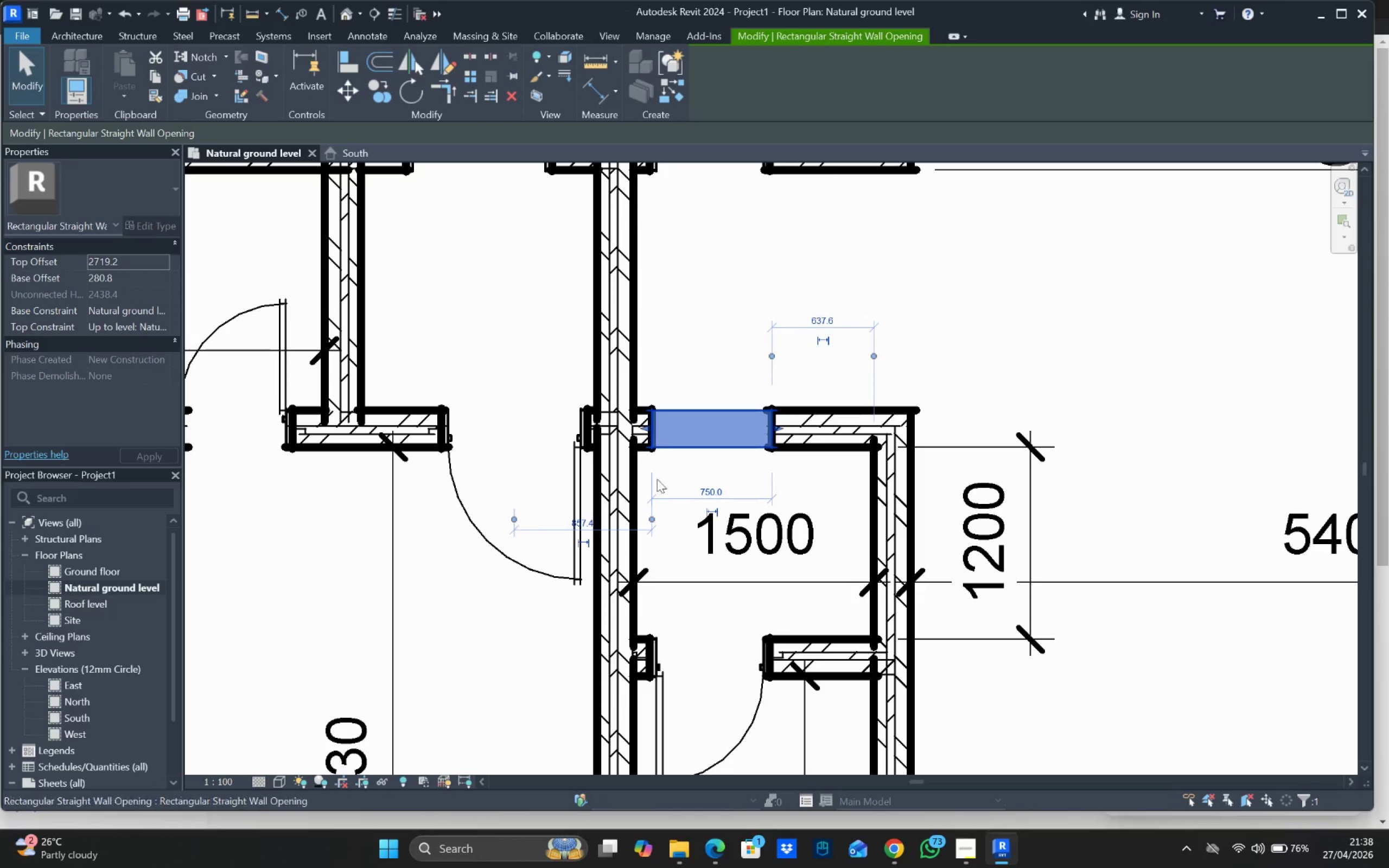 
key(ArrowLeft)
 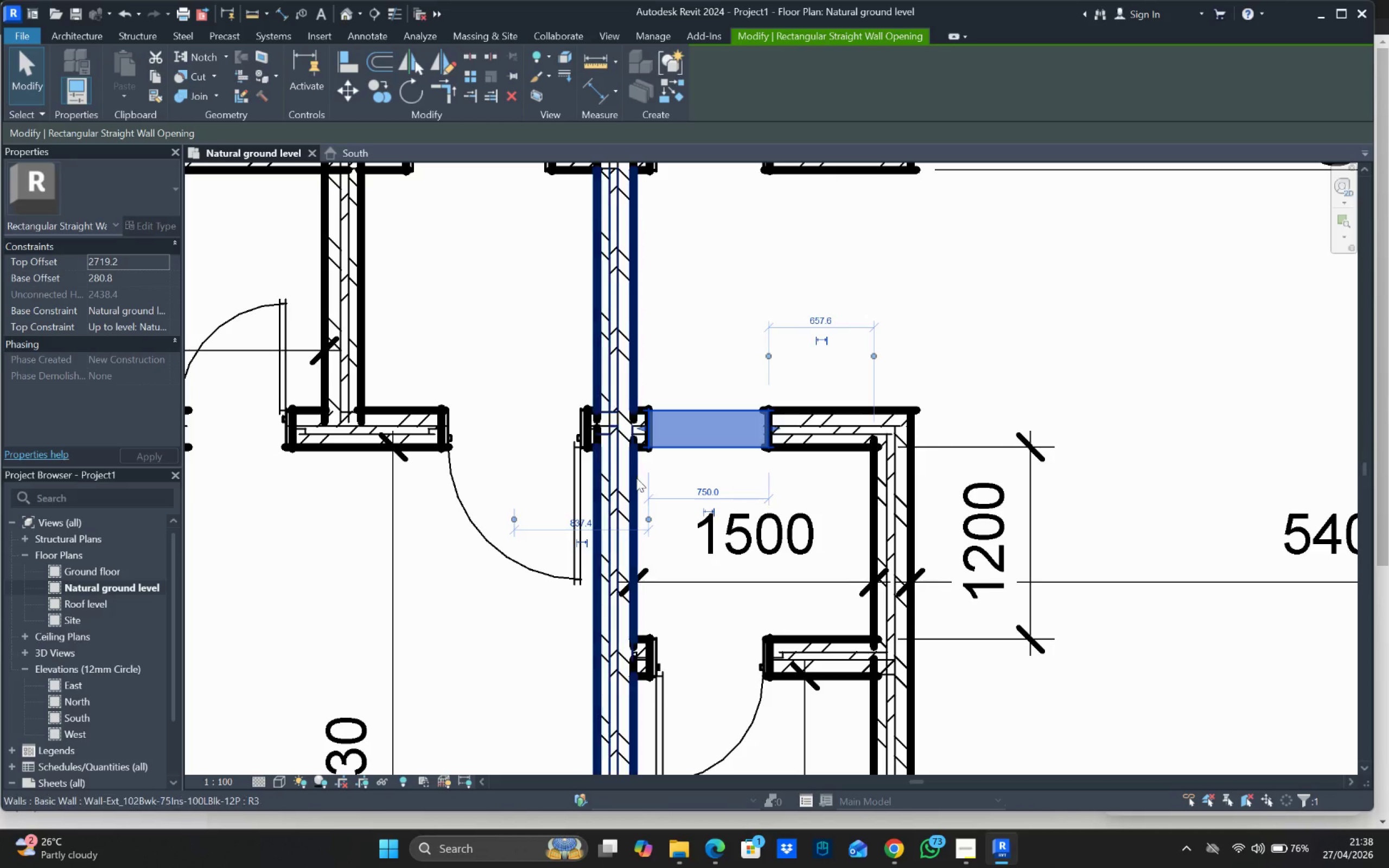 
key(ArrowLeft)
 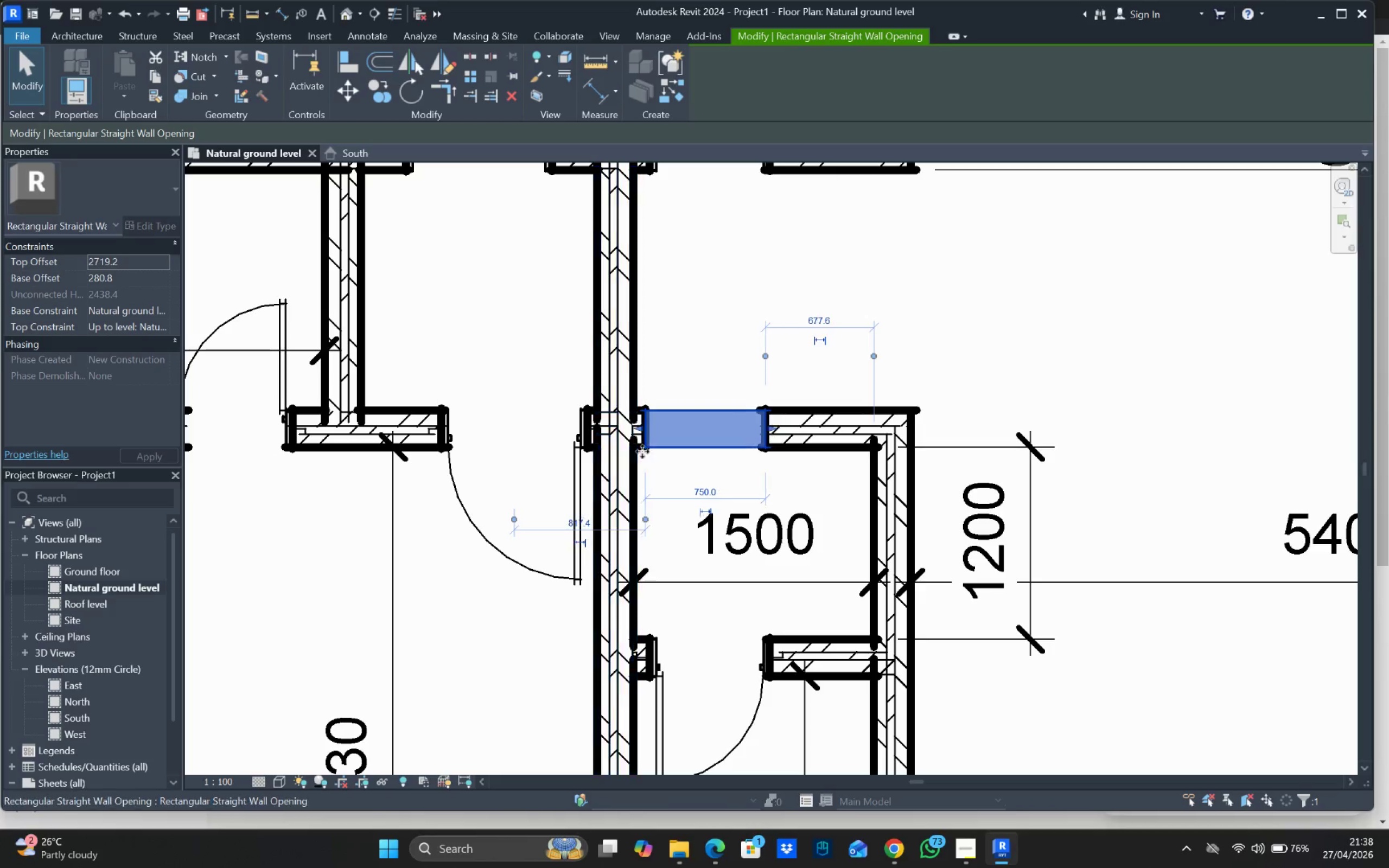 
key(ArrowLeft)
 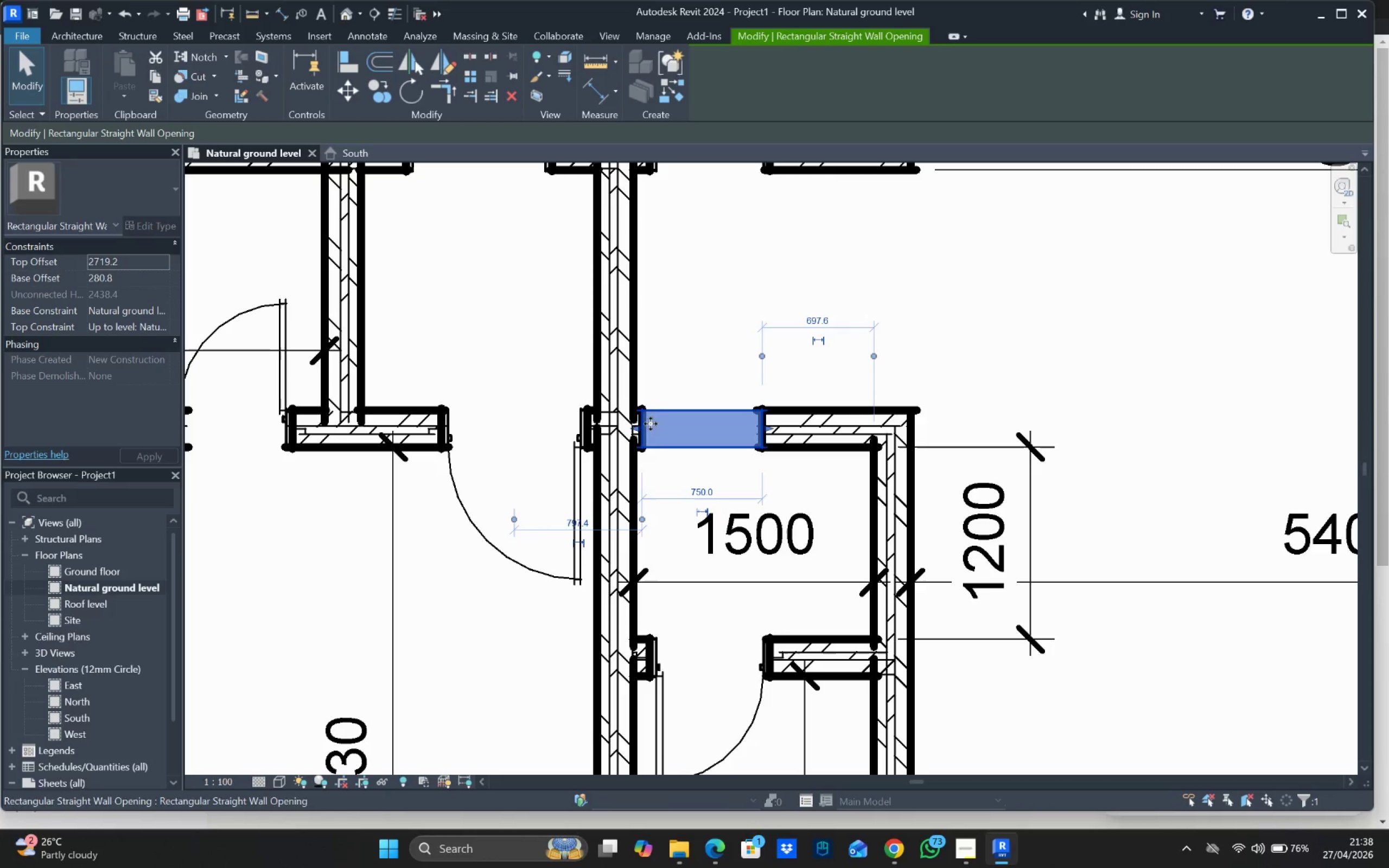 
key(ArrowLeft)
 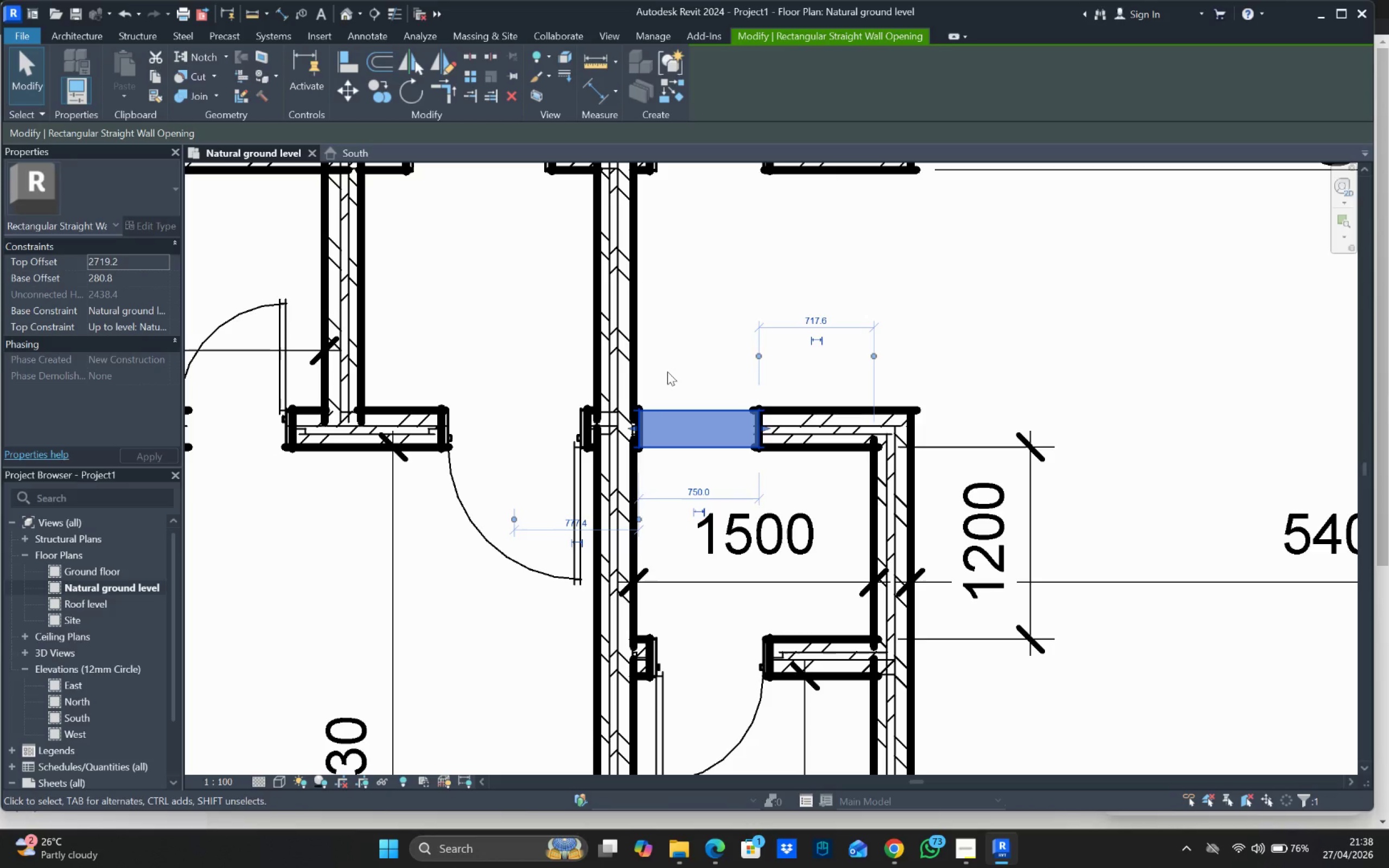 
key(ArrowRight)
 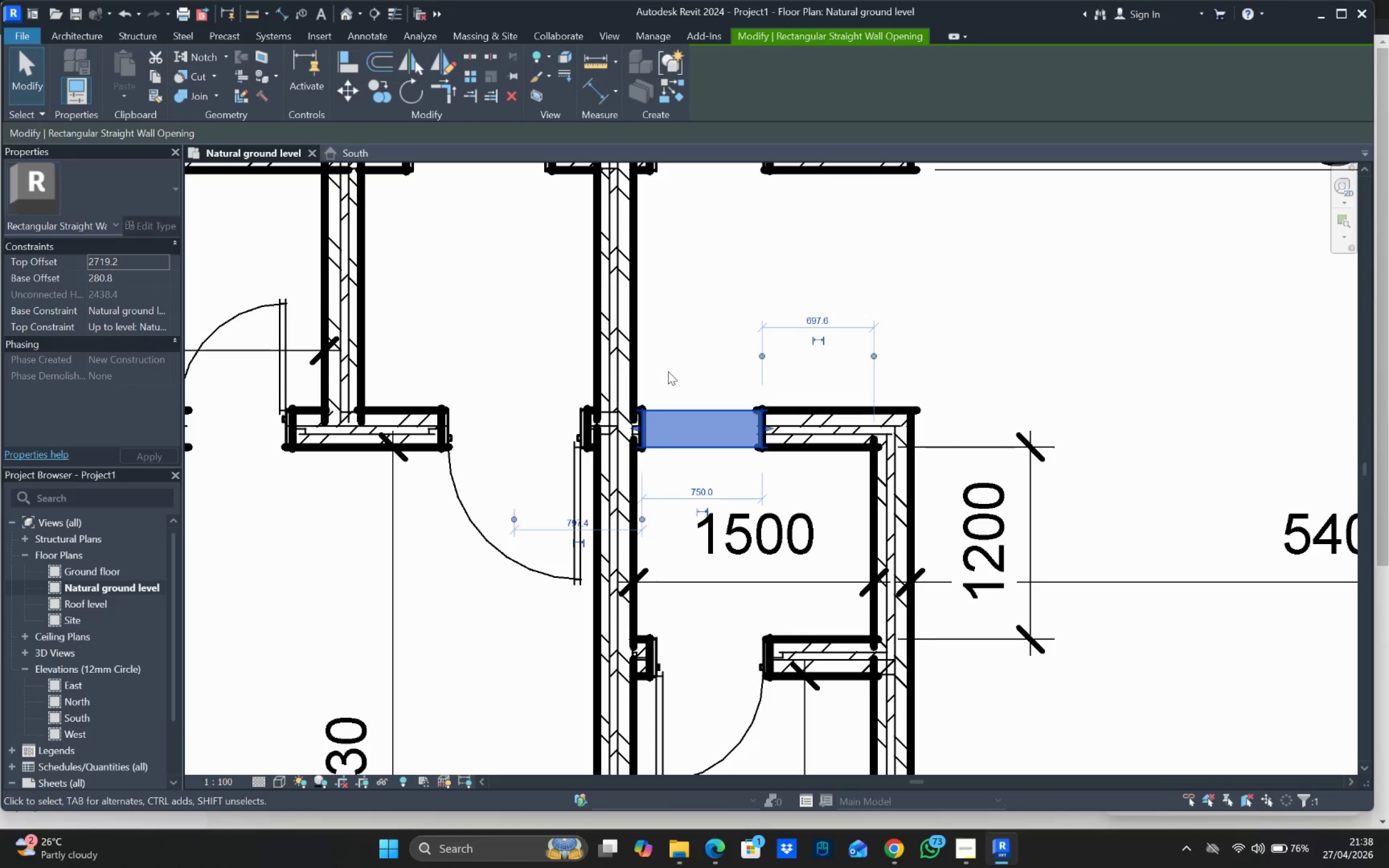 
key(ArrowRight)
 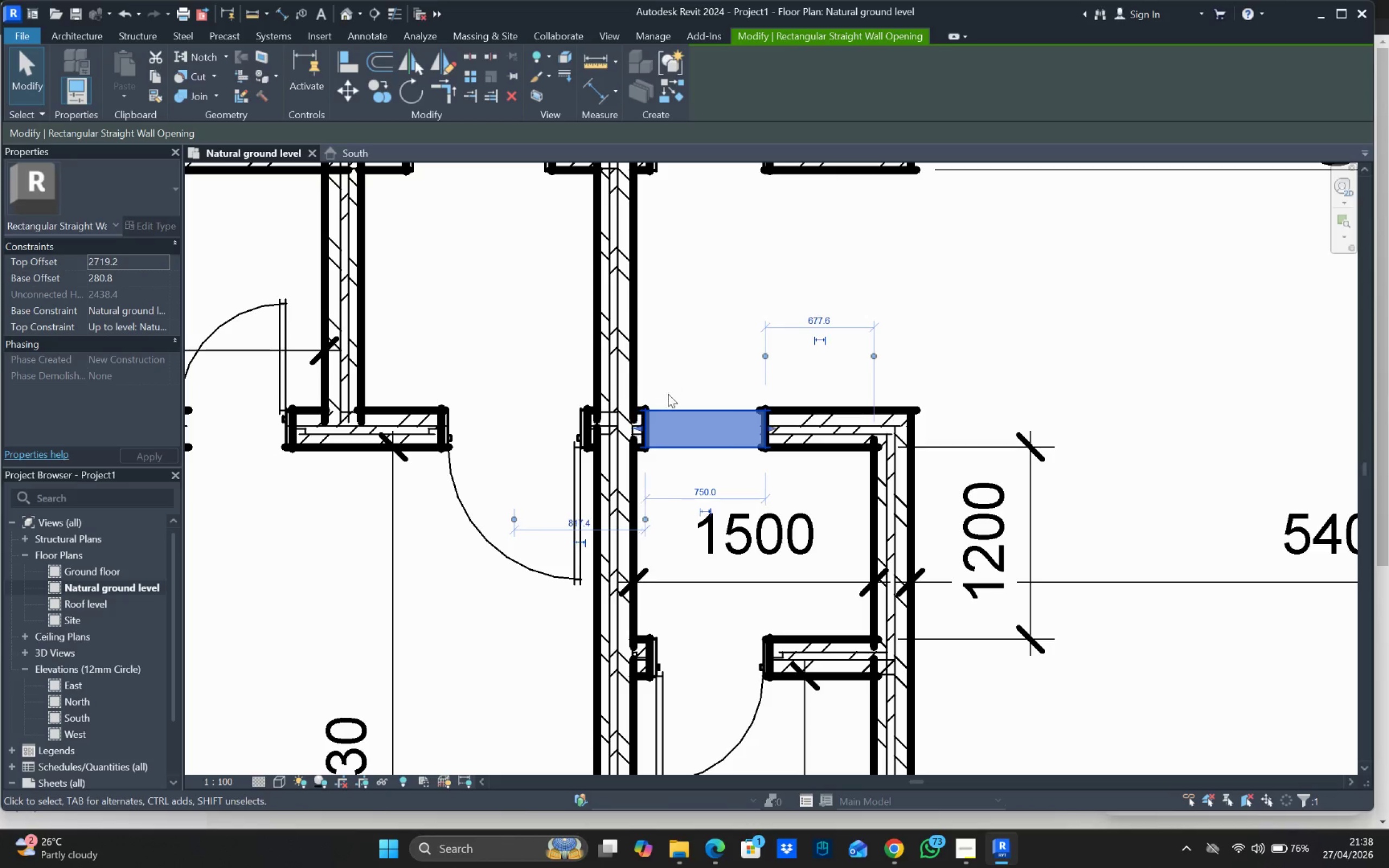 
key(ArrowRight)
 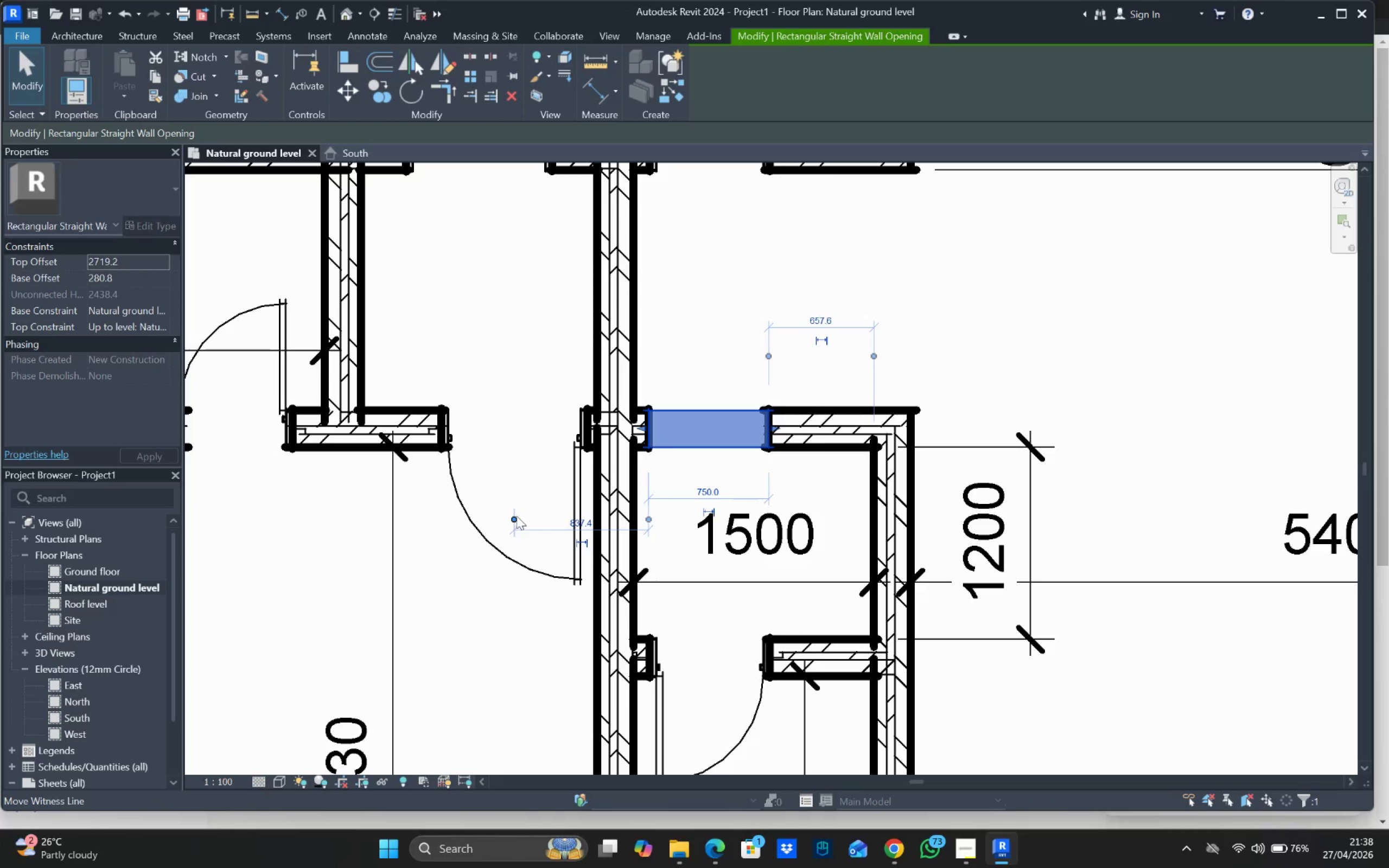 
left_click_drag(start_coordinate=[517, 516], to_coordinate=[641, 381])
 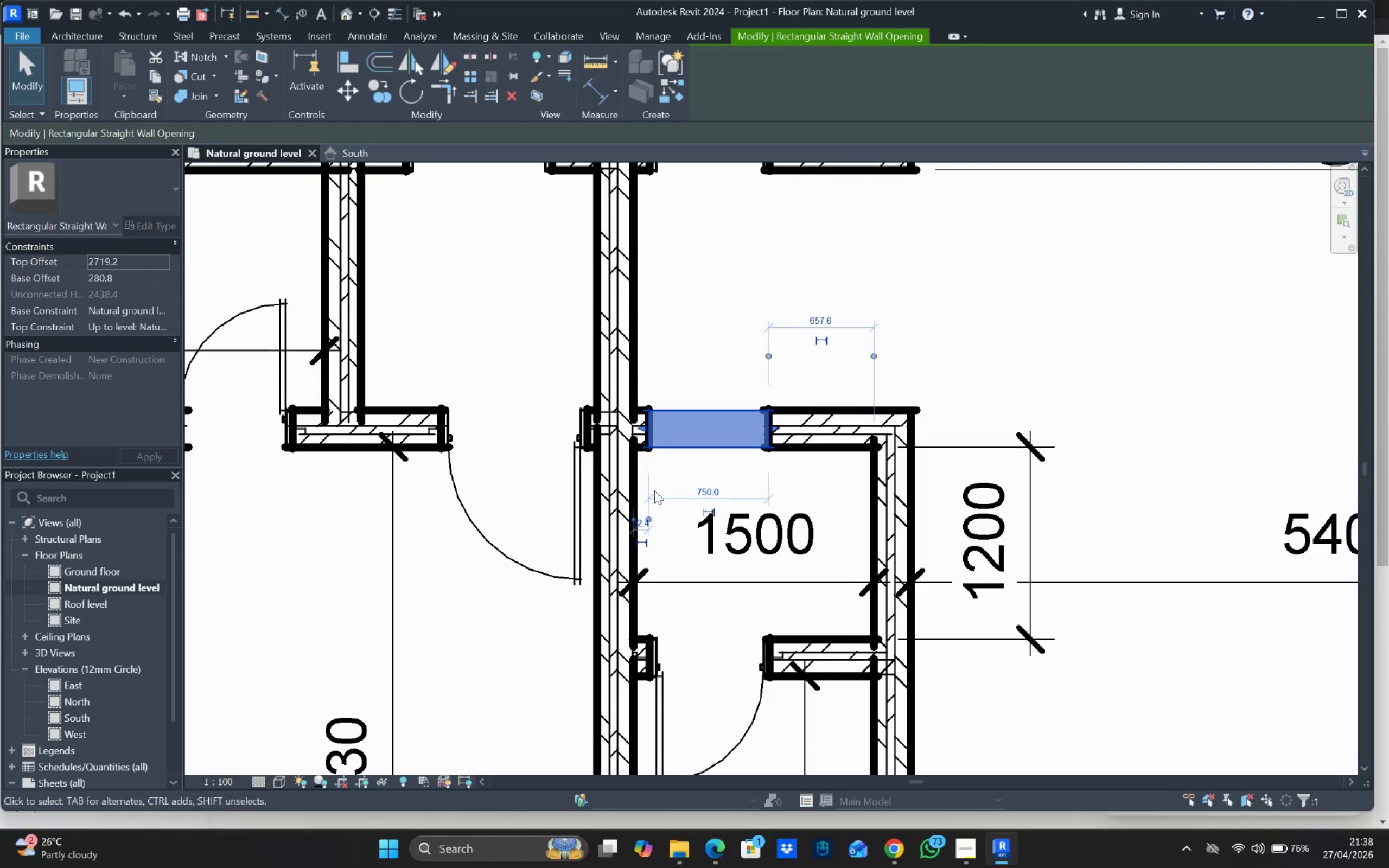 
scroll: coordinate [639, 528], scroll_direction: up, amount: 7.0
 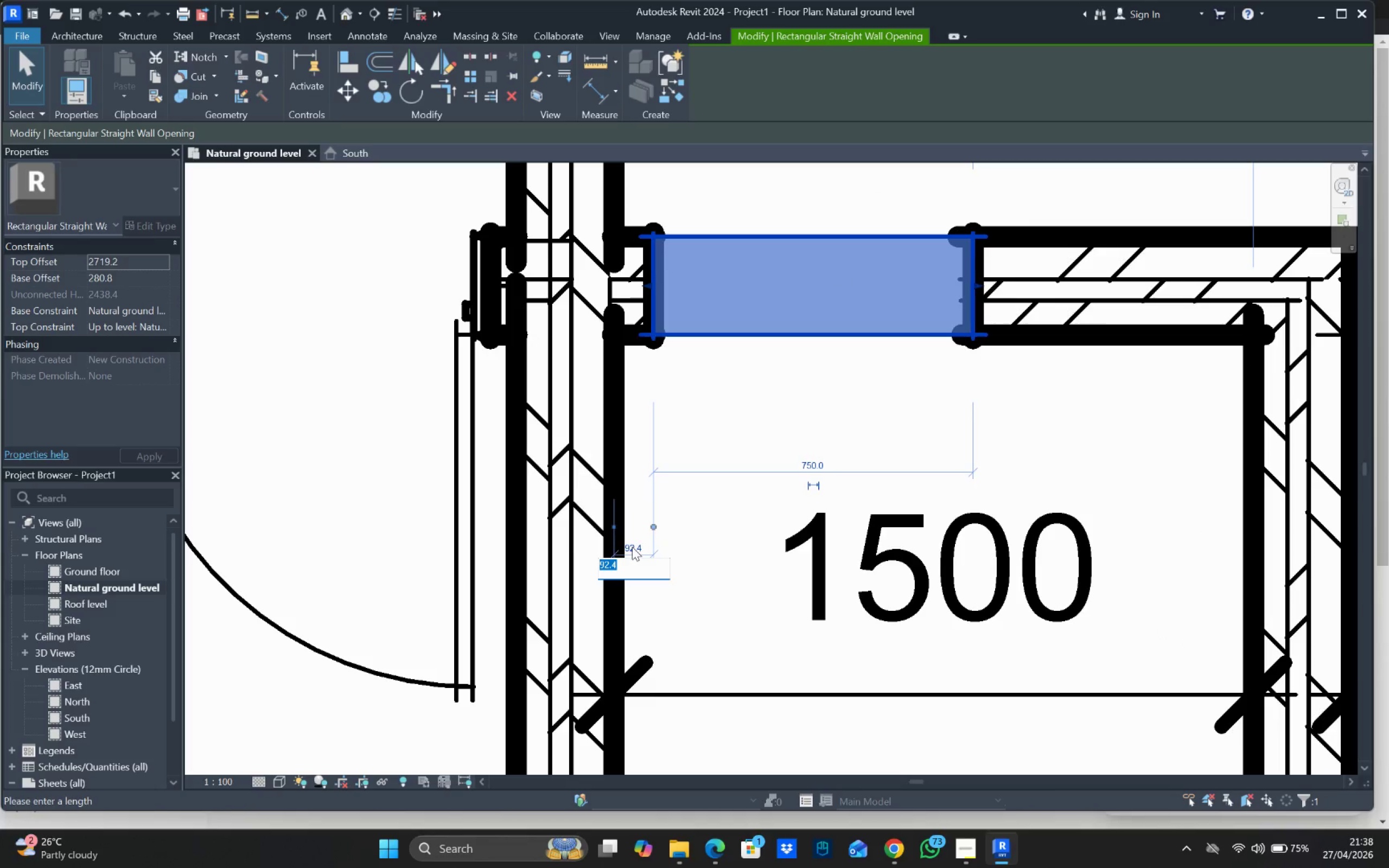 
type(100)
 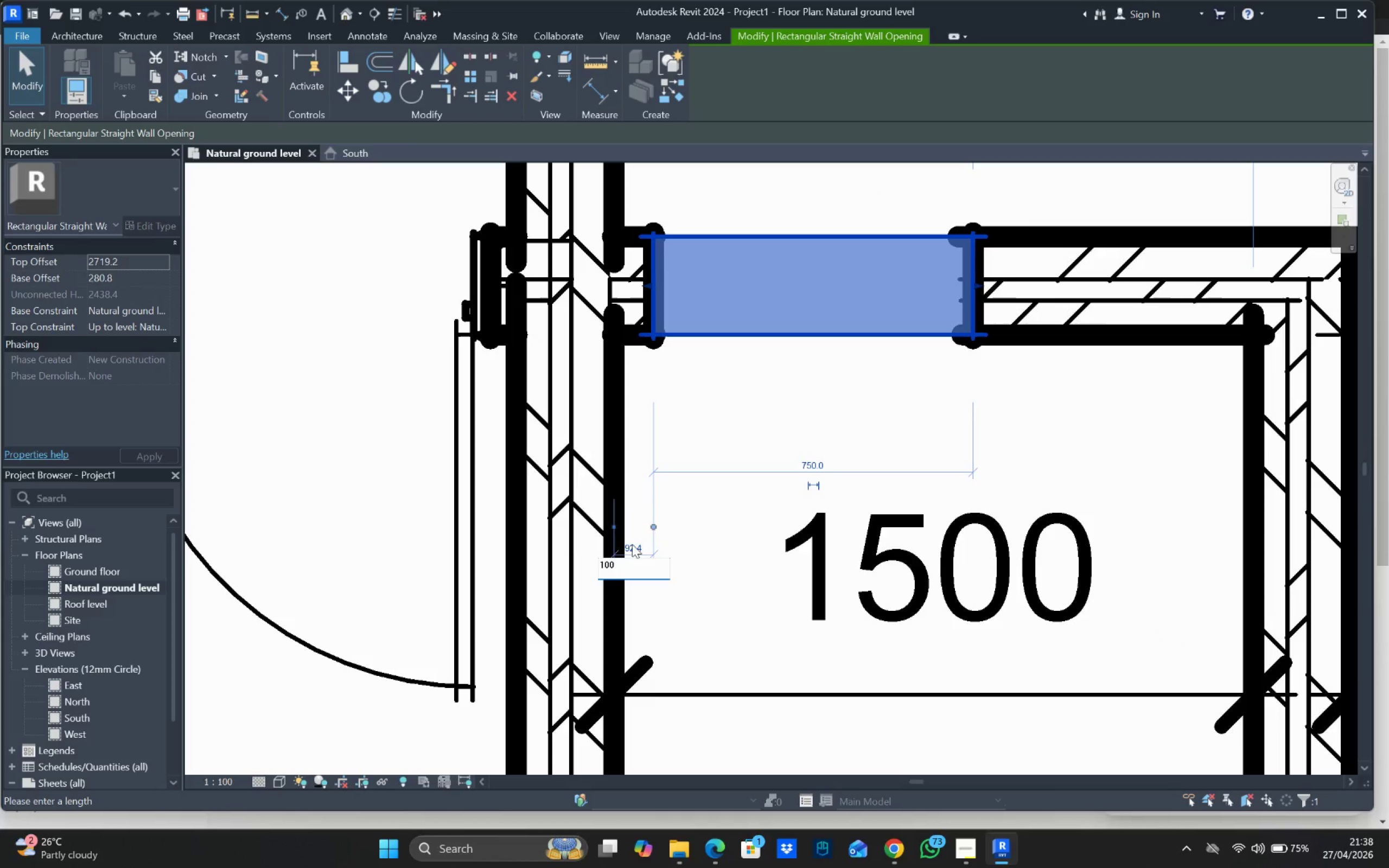 
key(Enter)
 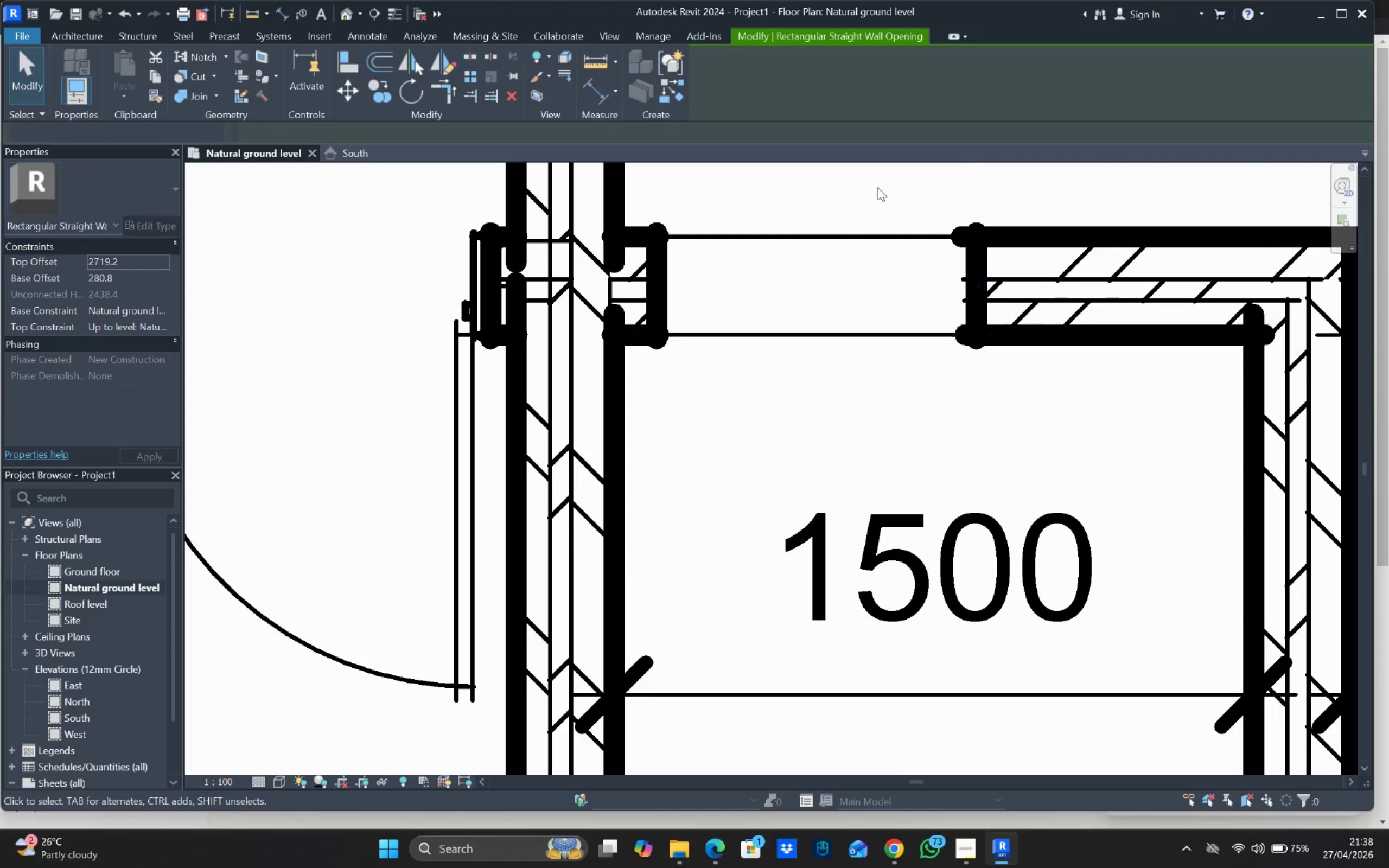 
scroll: coordinate [678, 407], scroll_direction: down, amount: 14.0
 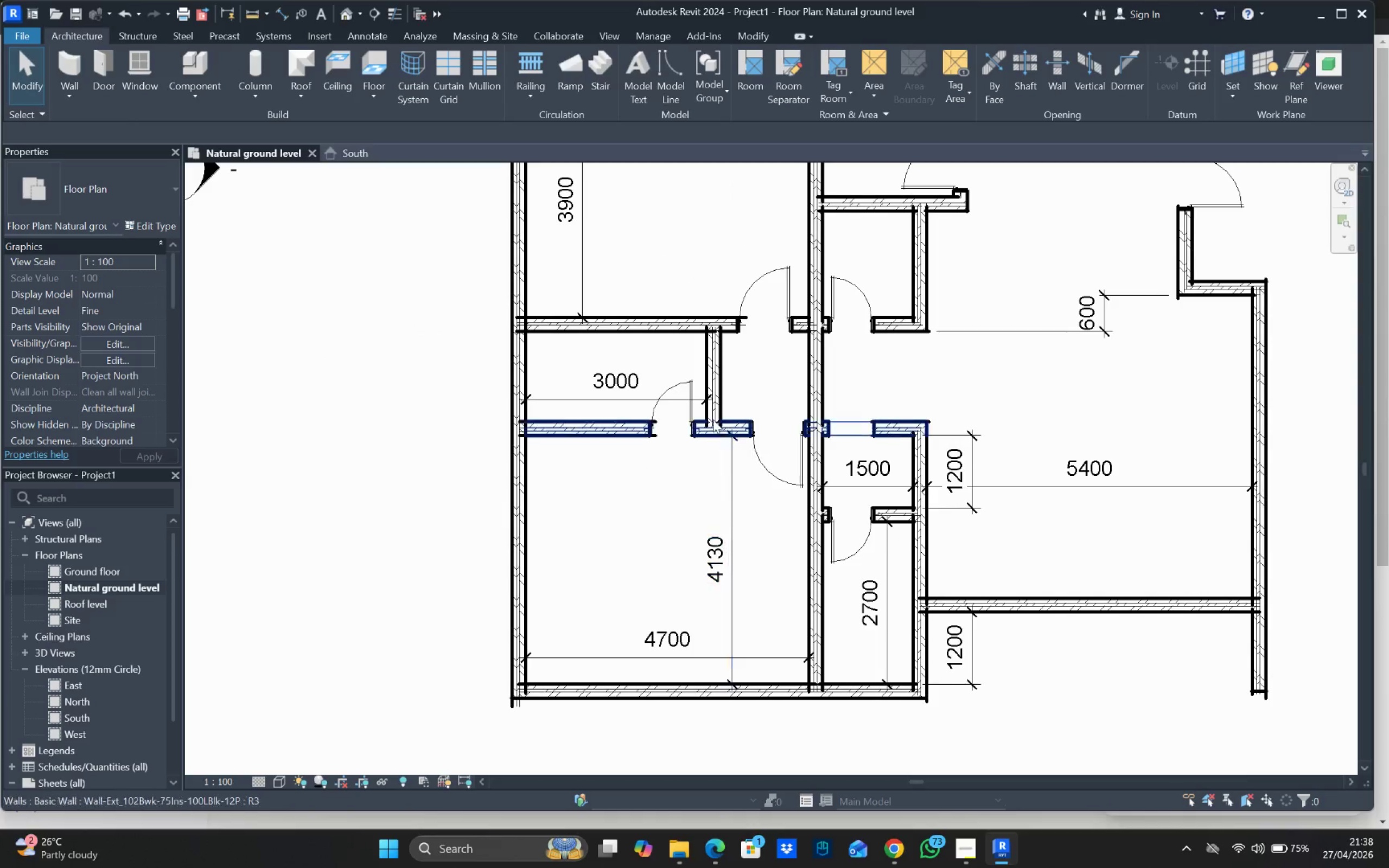 
scroll: coordinate [739, 514], scroll_direction: up, amount: 2.0
 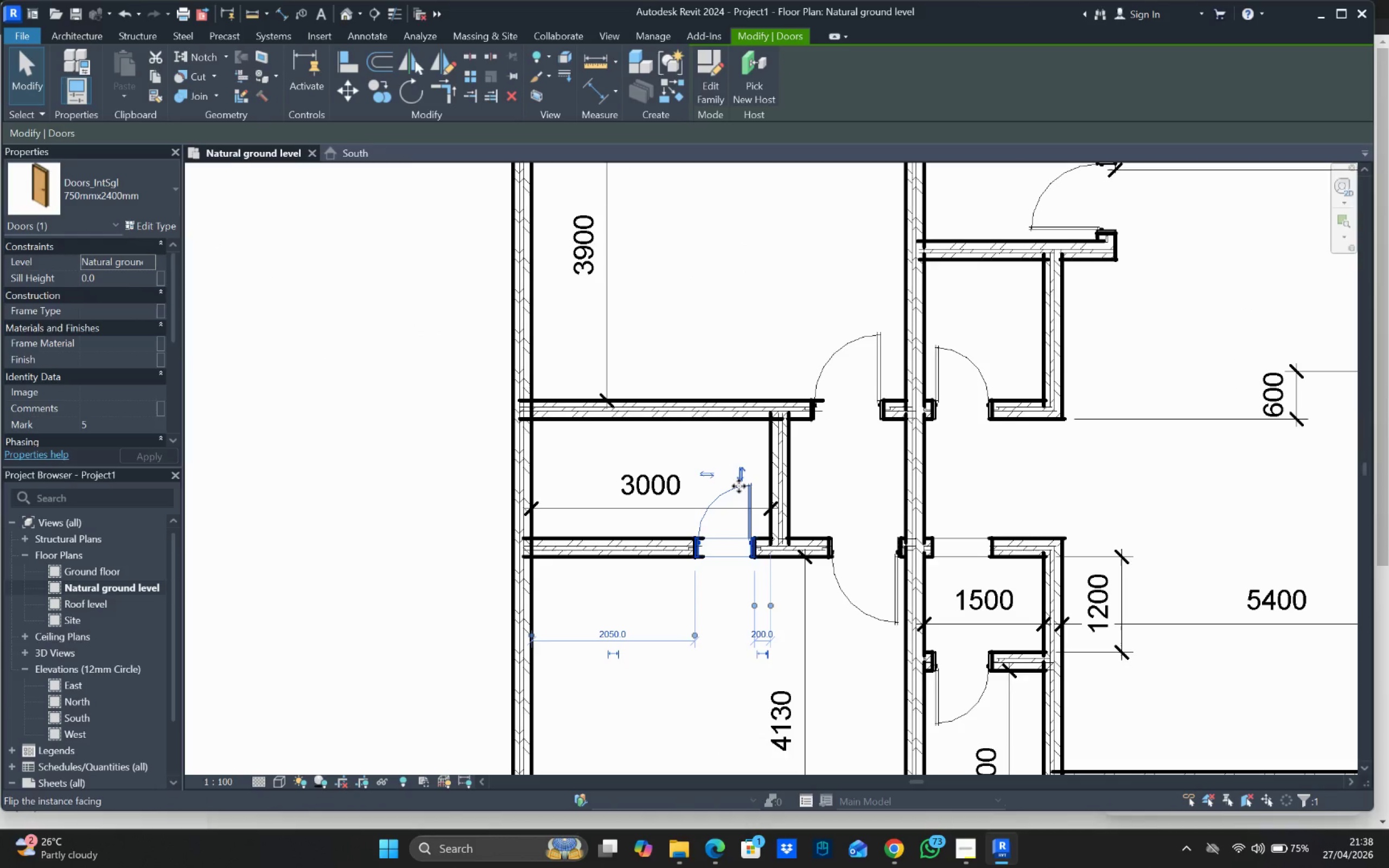 
key(ArrowLeft)
 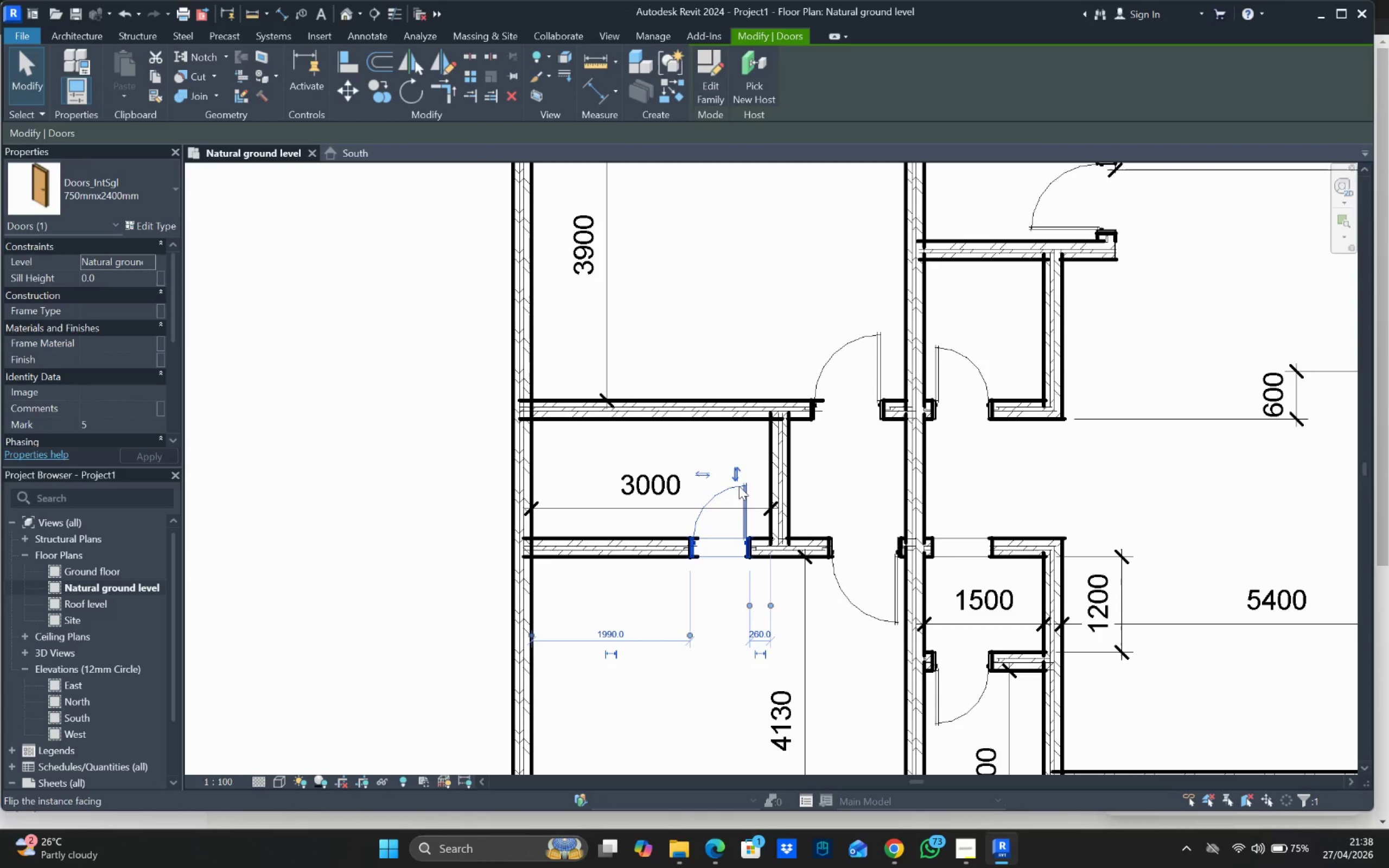 
key(ArrowLeft)
 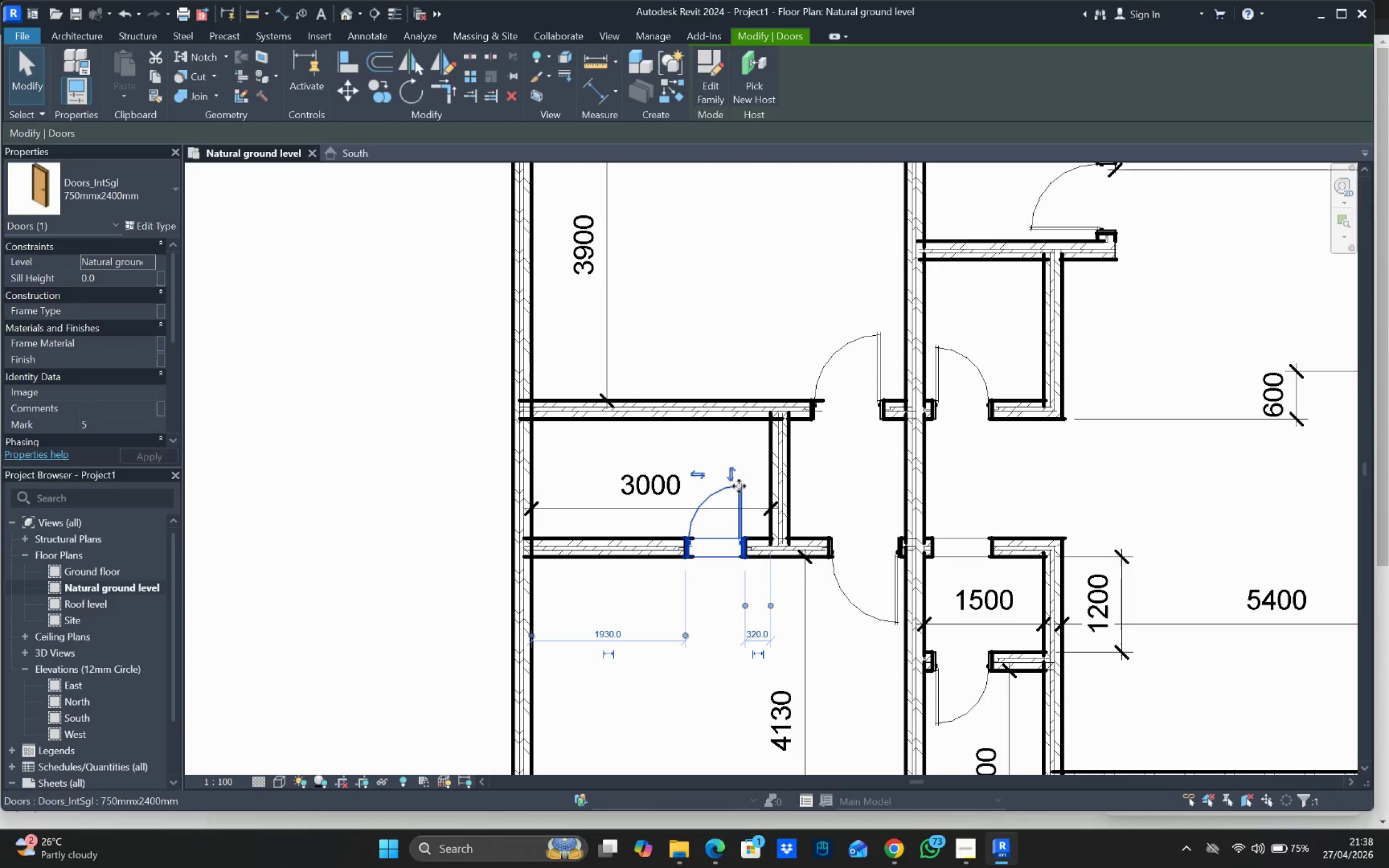 
key(ArrowLeft)
 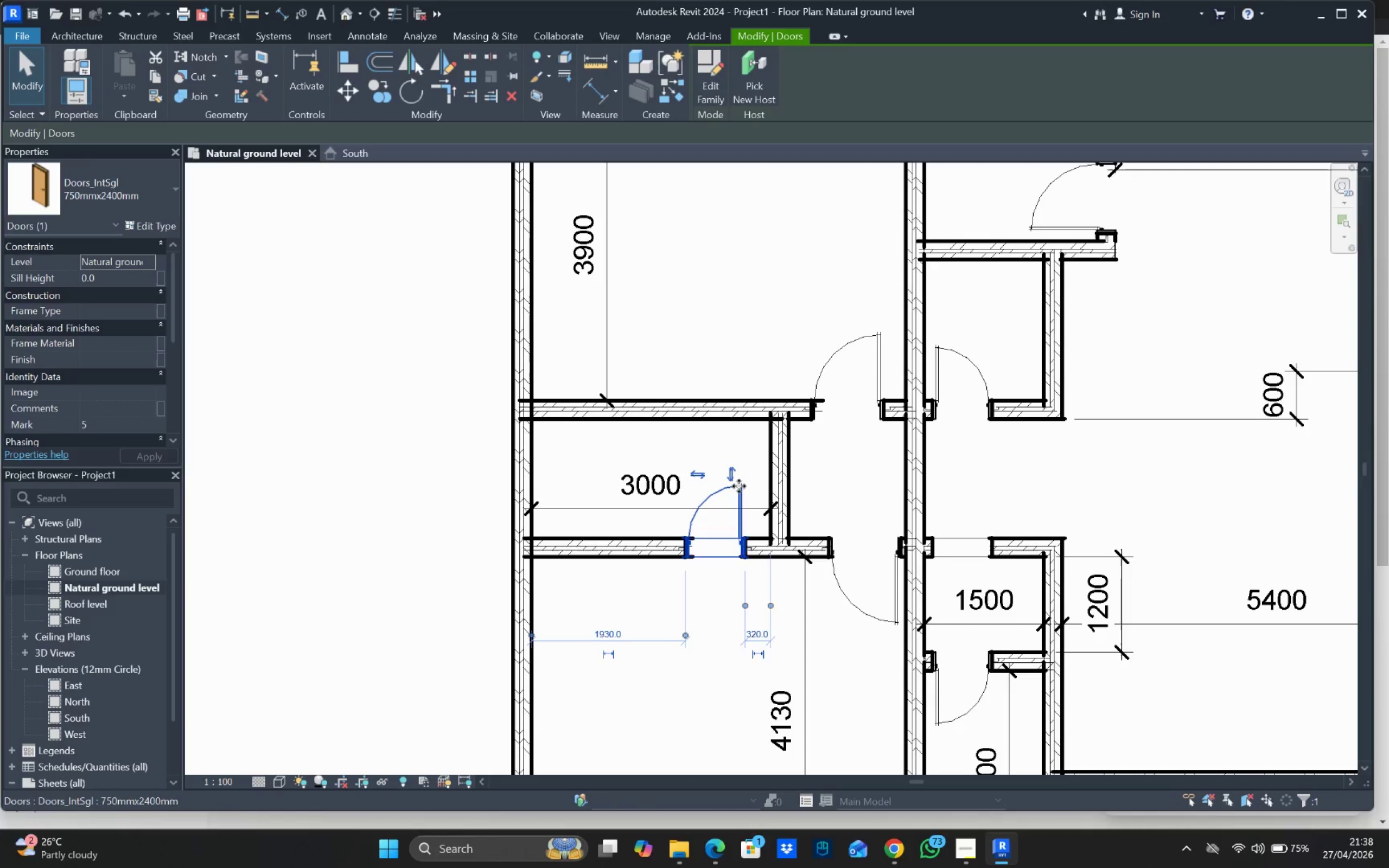 
key(ArrowLeft)
 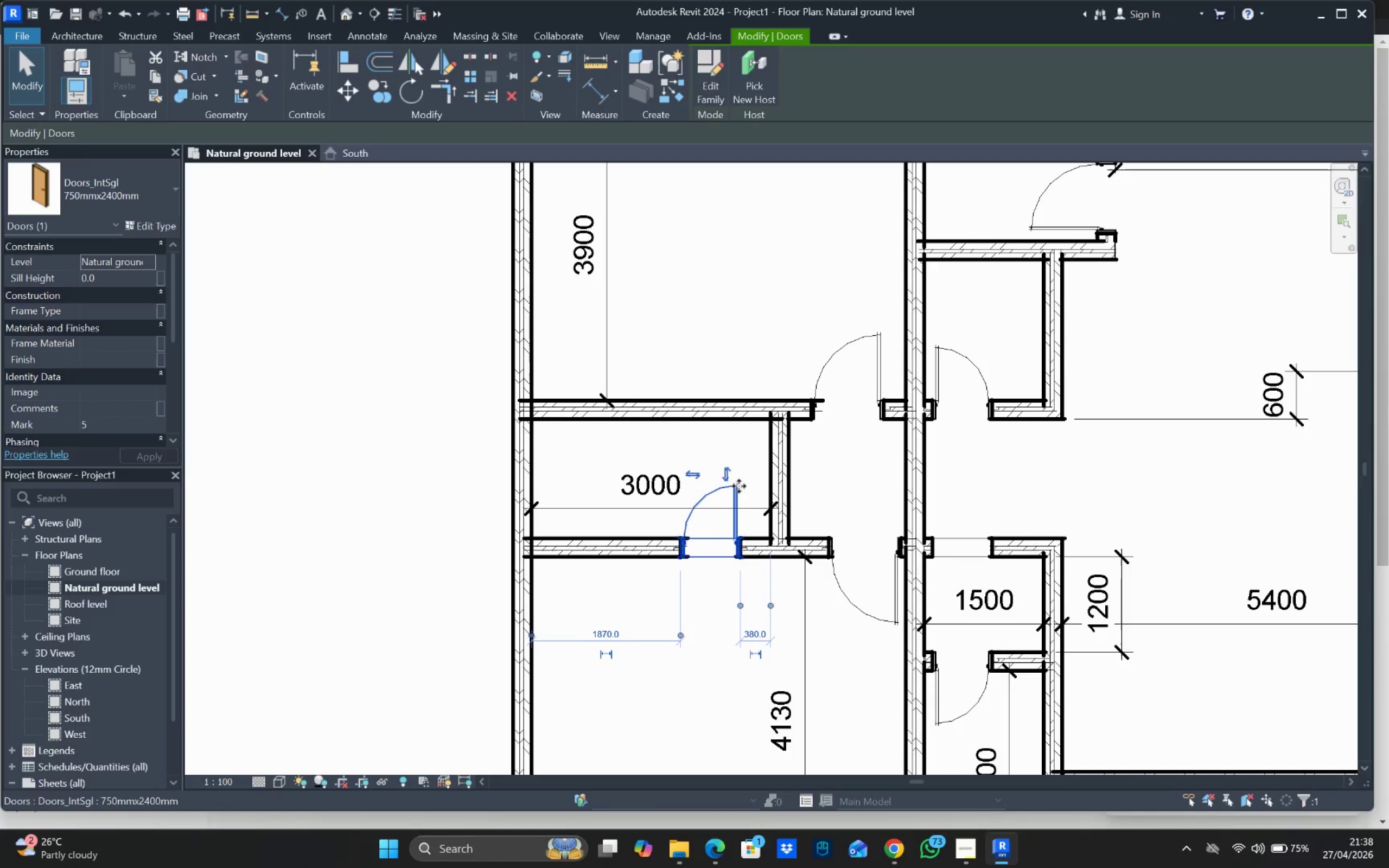 
key(ArrowLeft)
 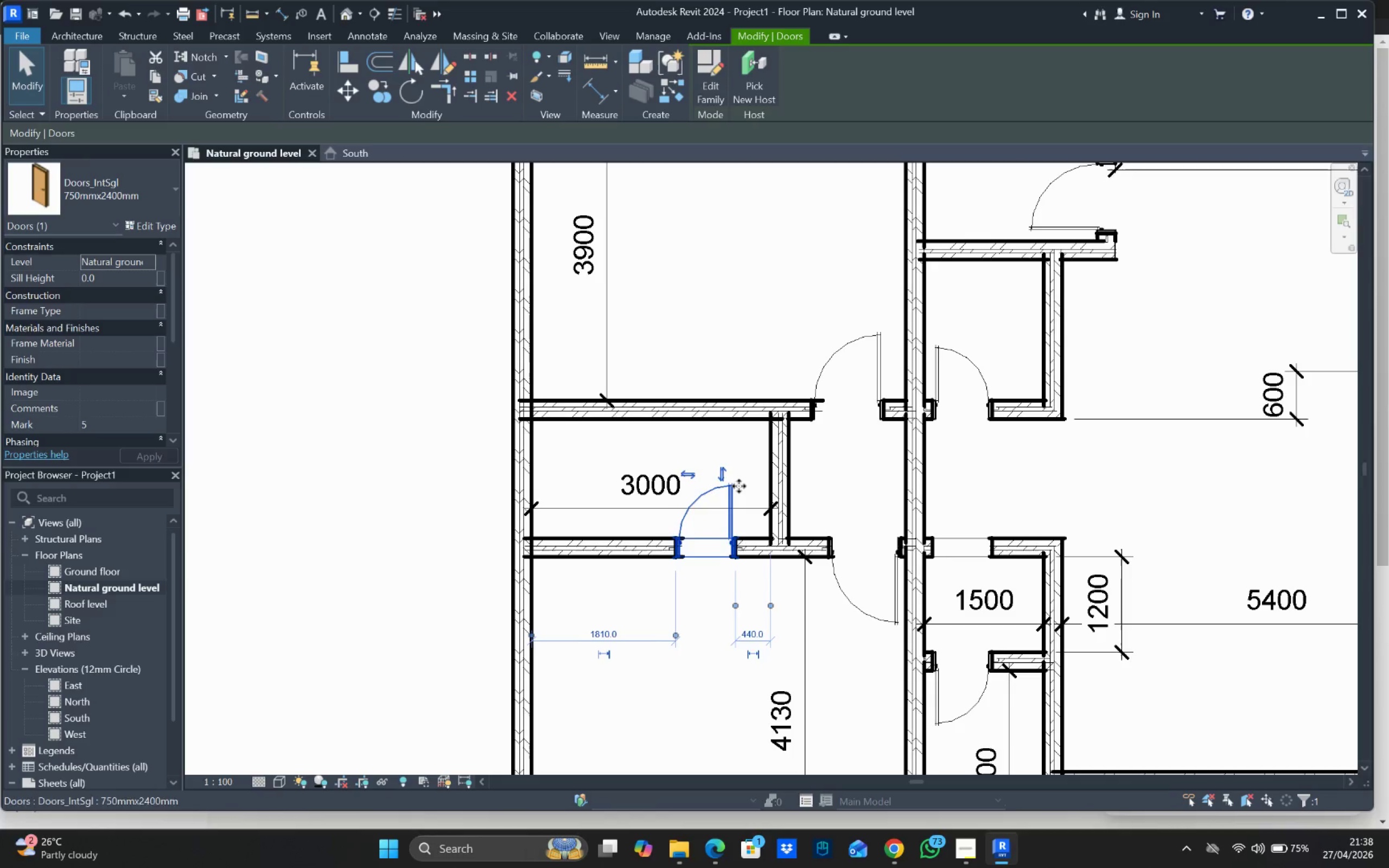 
key(ArrowLeft)
 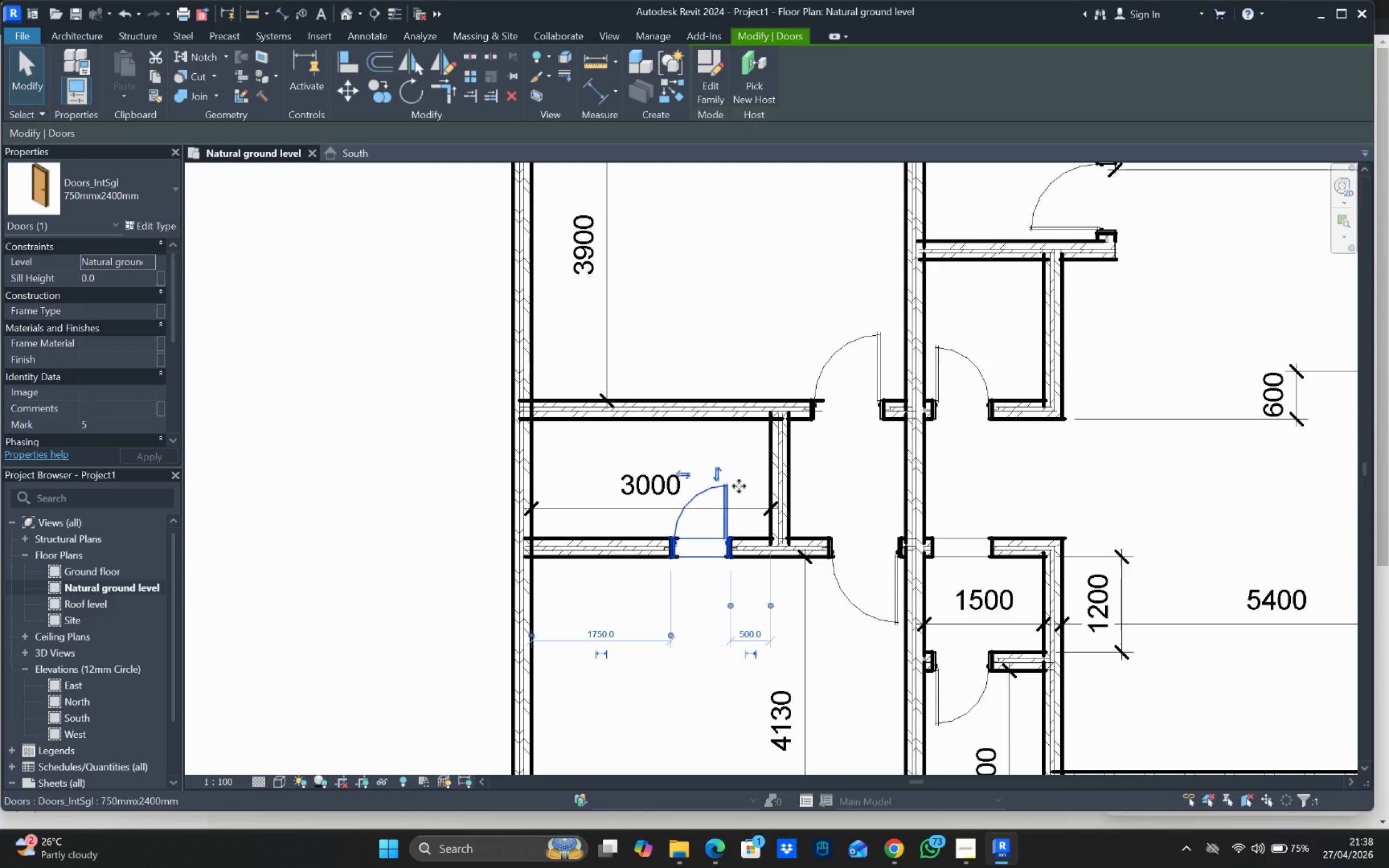 
key(ArrowLeft)
 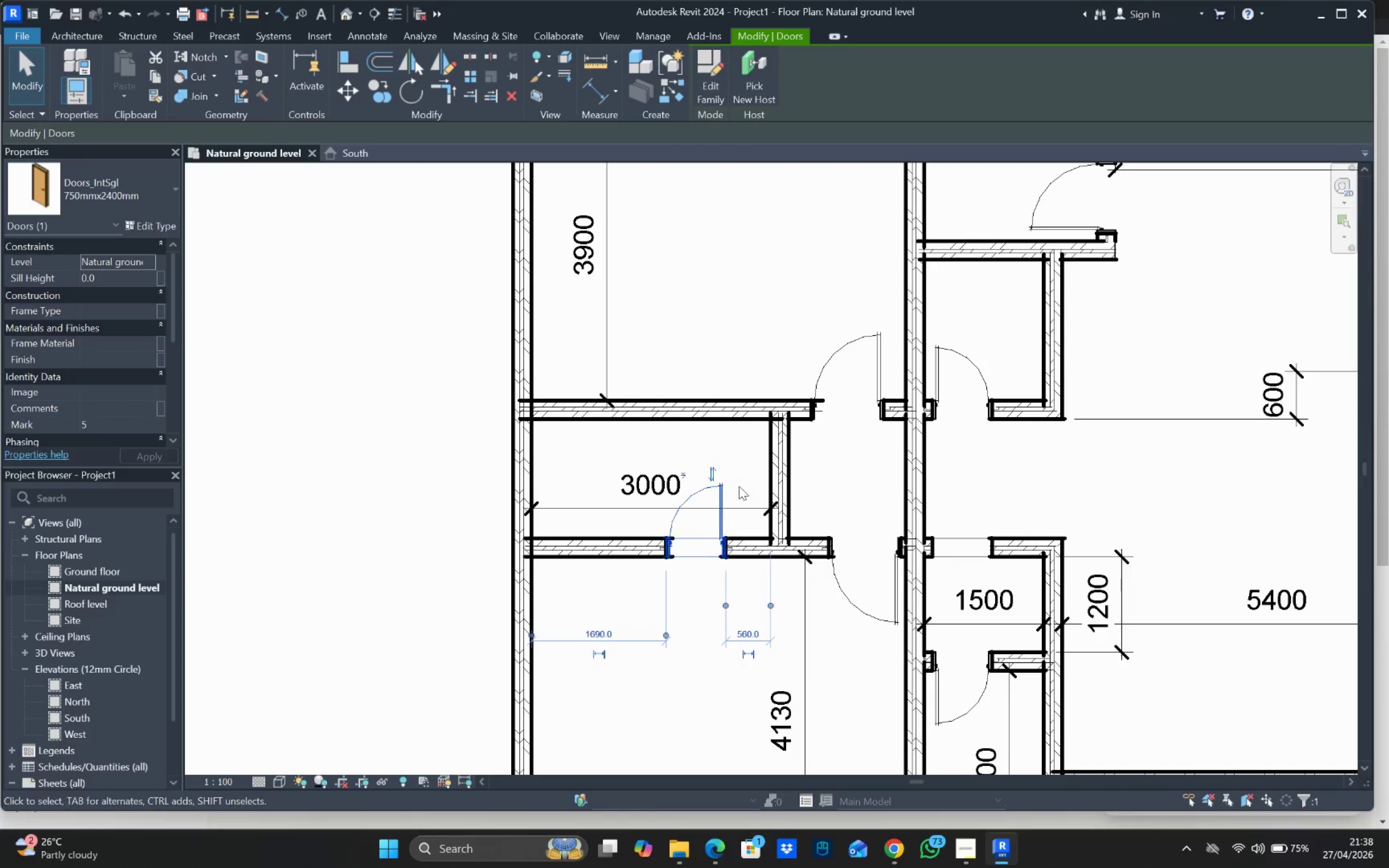 
key(ArrowLeft)
 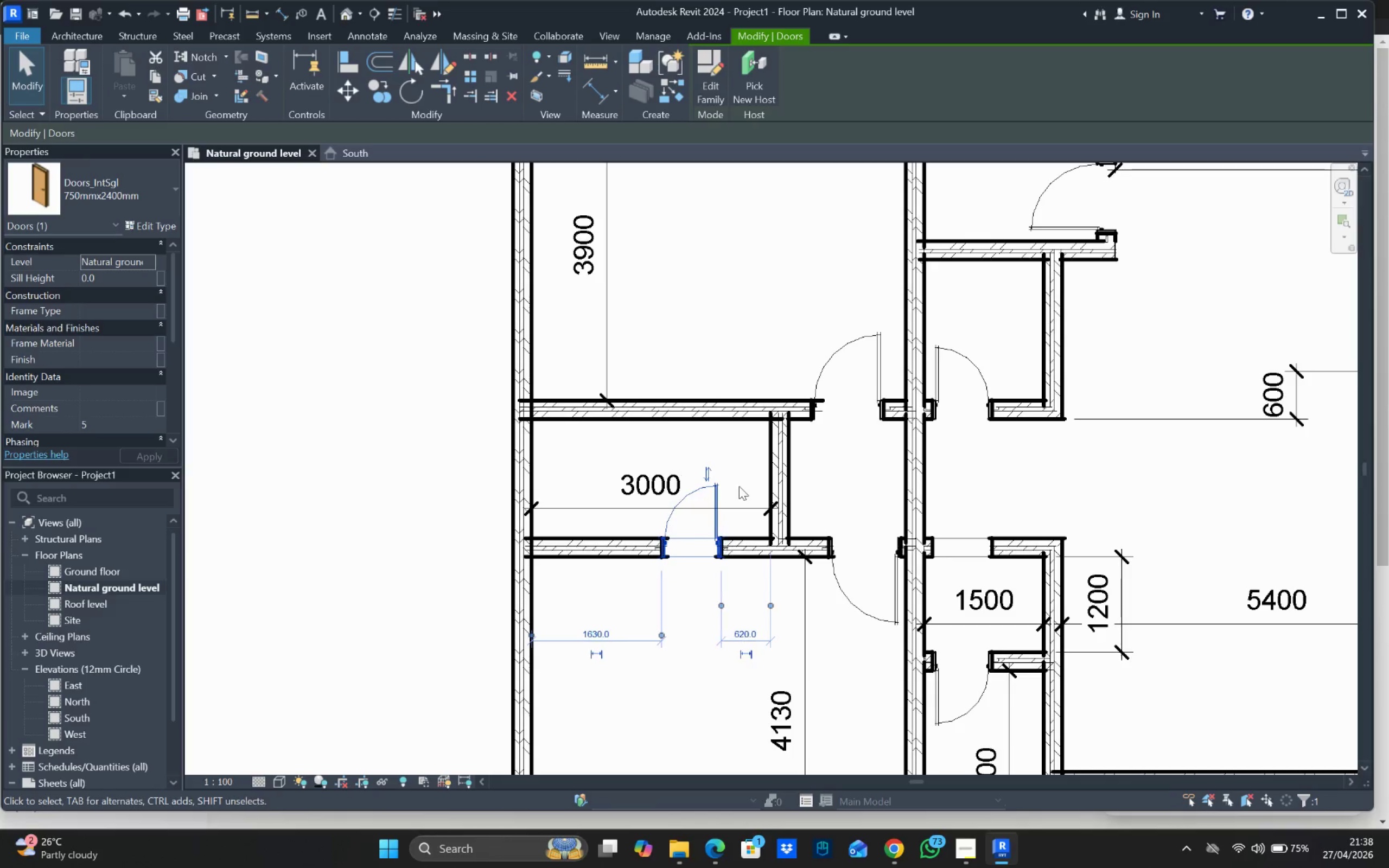 
key(ArrowLeft)
 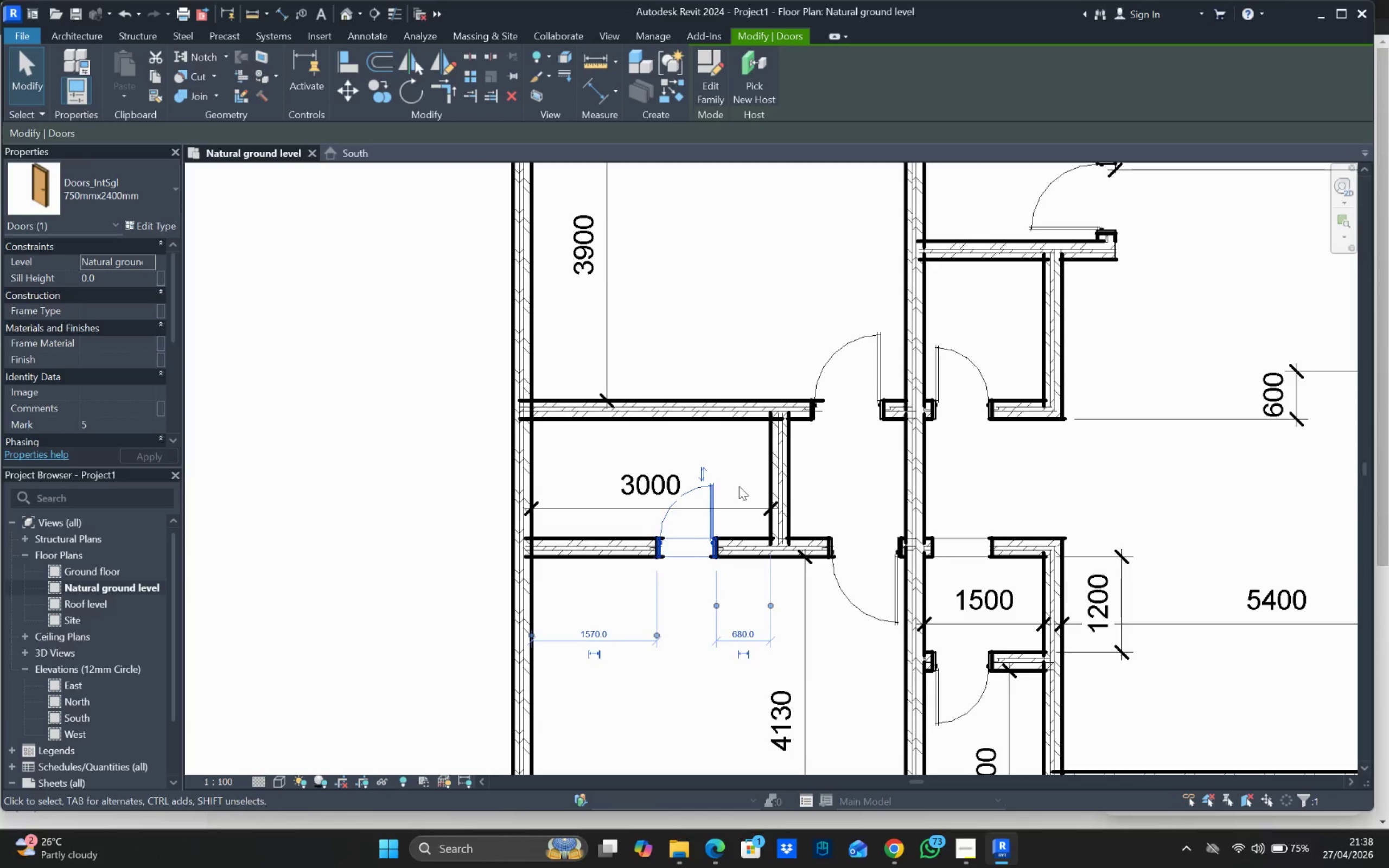 
key(ArrowLeft)
 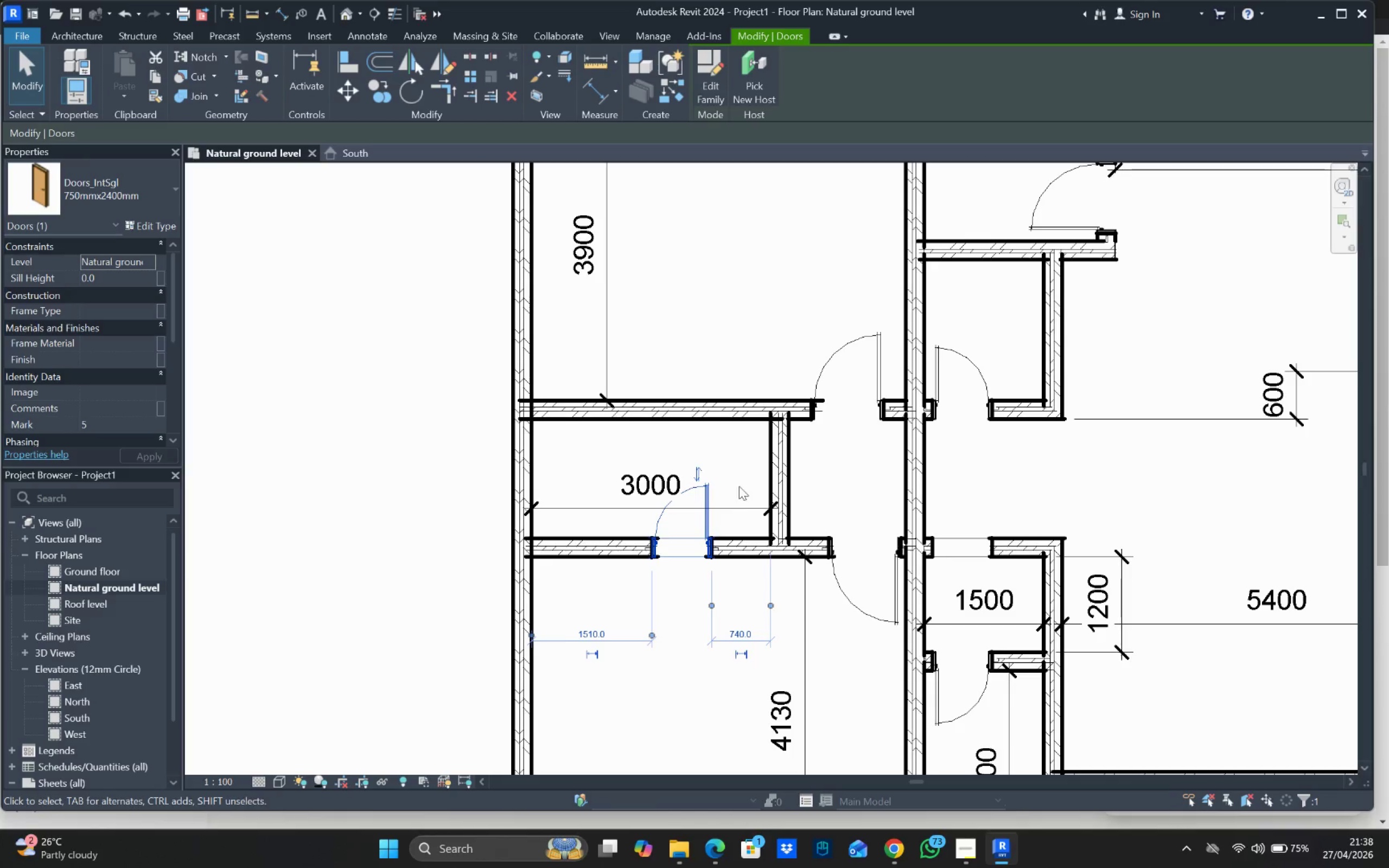 
key(ArrowLeft)
 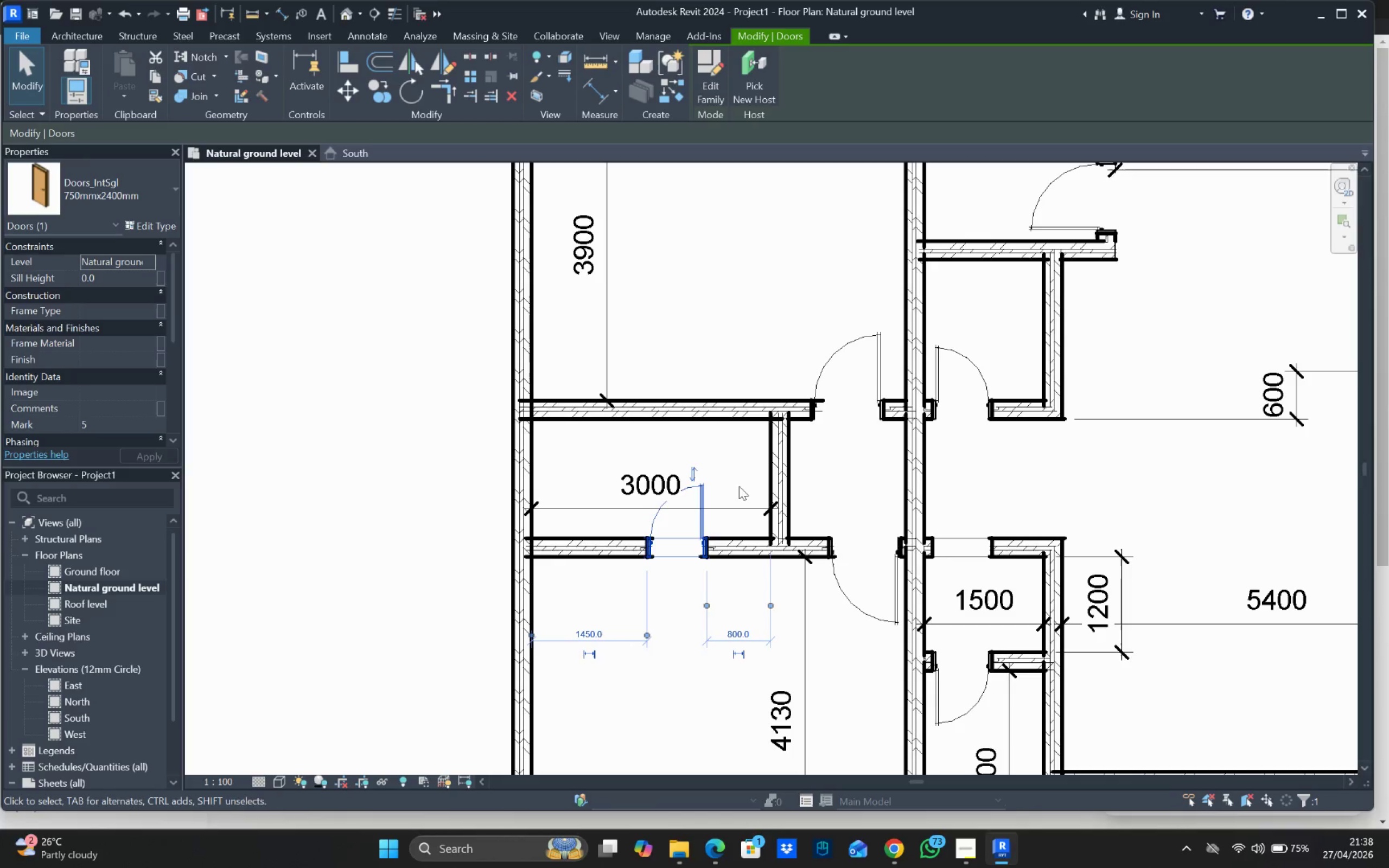 
key(ArrowLeft)
 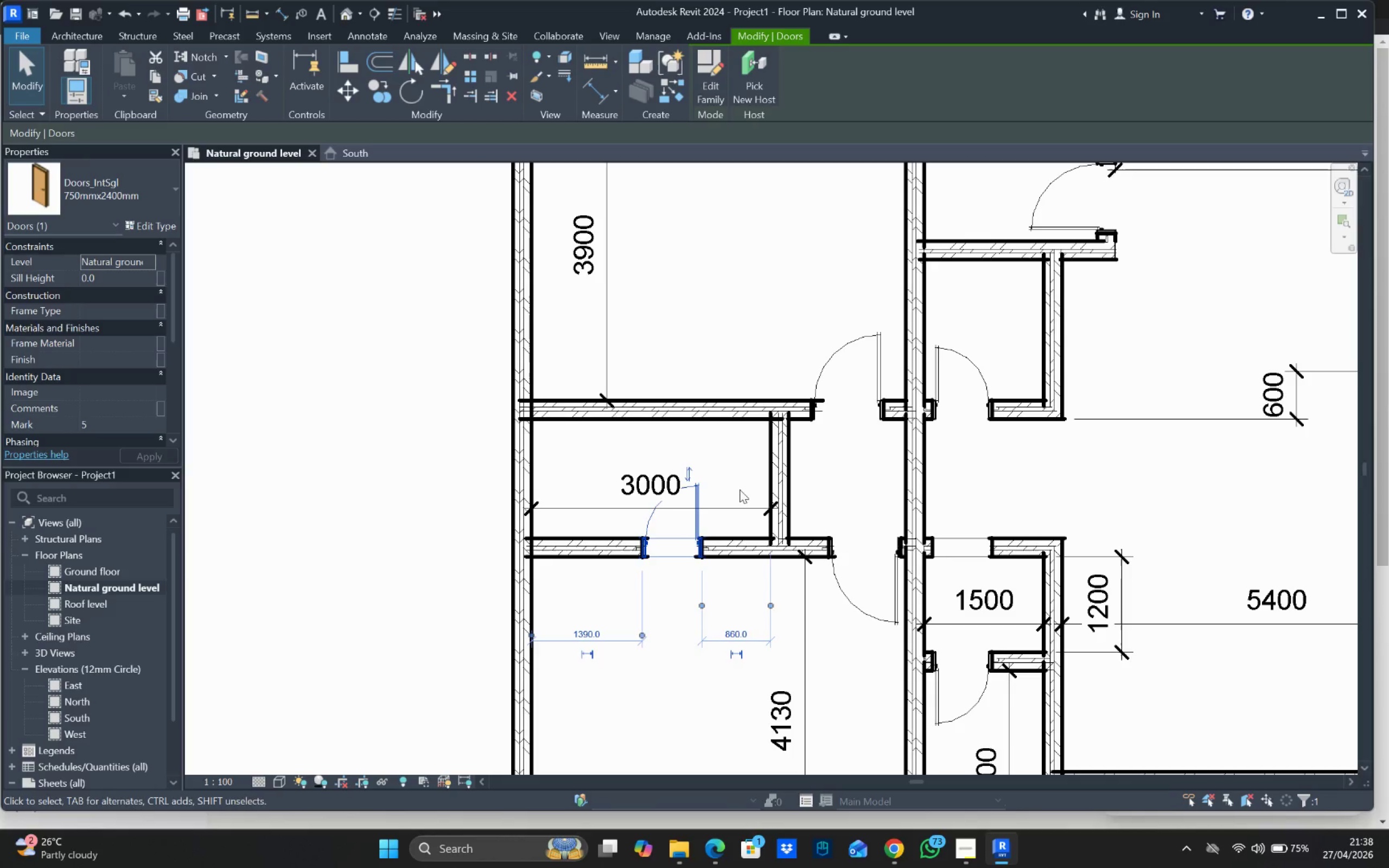 
key(ArrowLeft)
 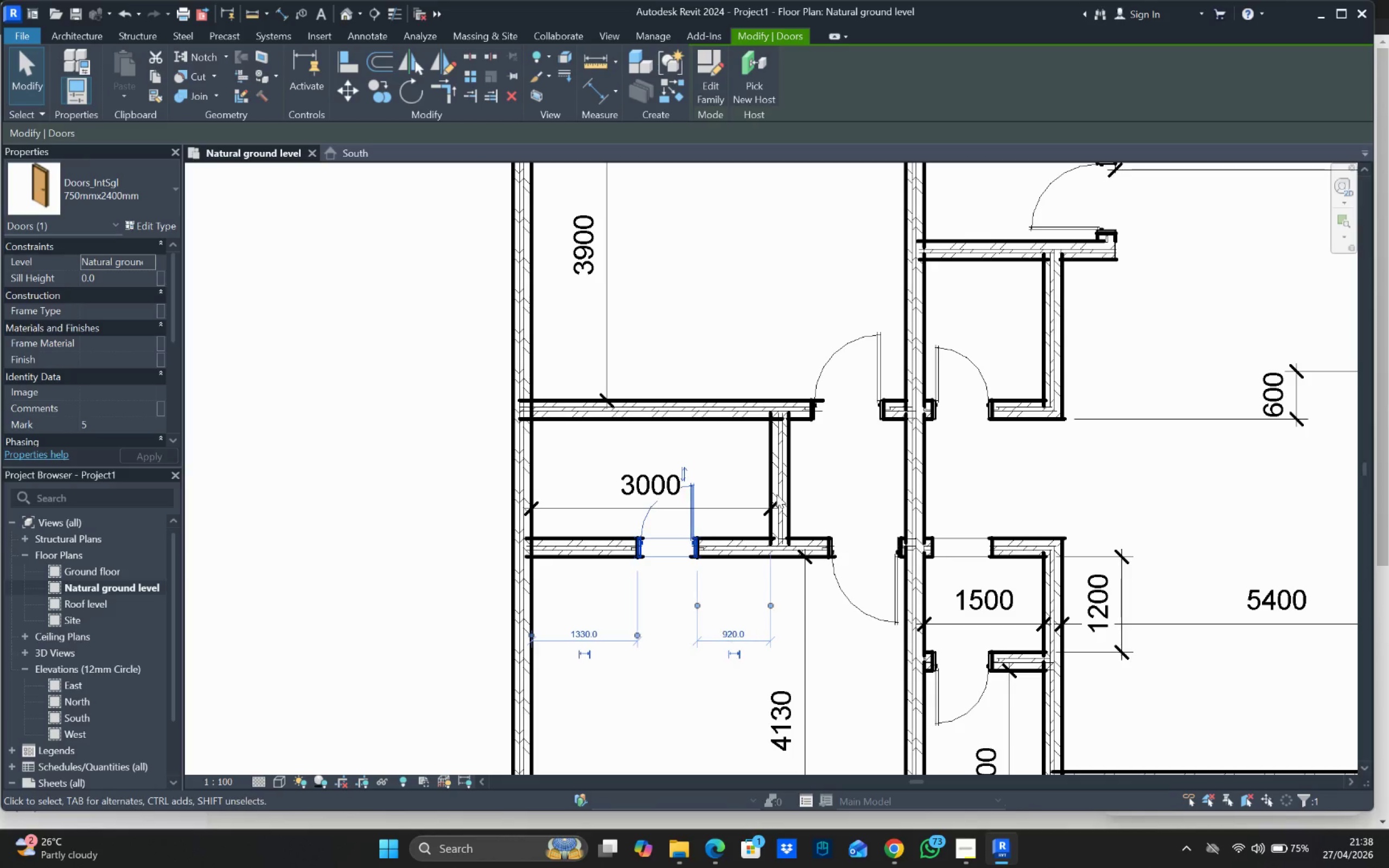 
key(ArrowLeft)
 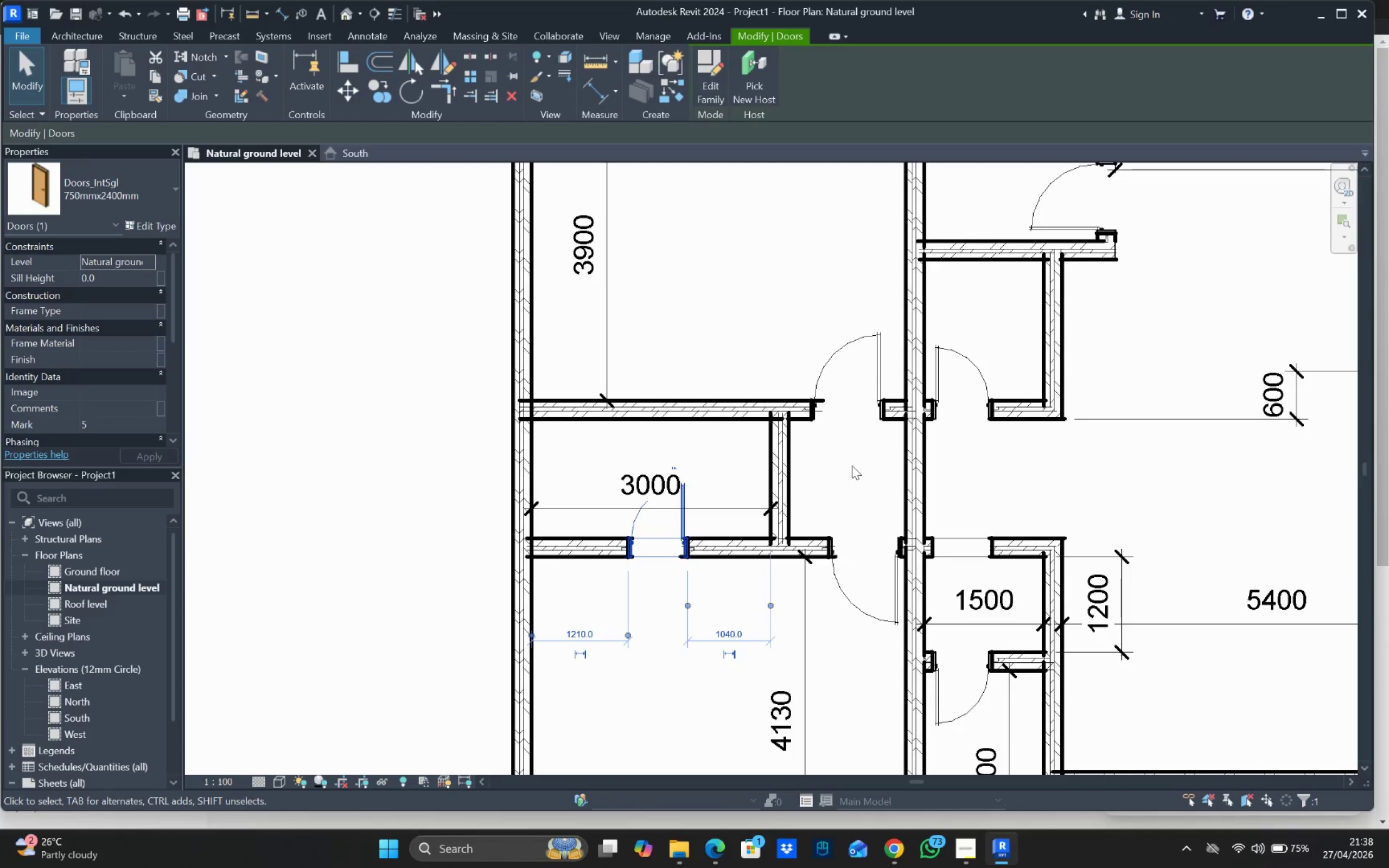 
scroll: coordinate [852, 464], scroll_direction: down, amount: 3.0
 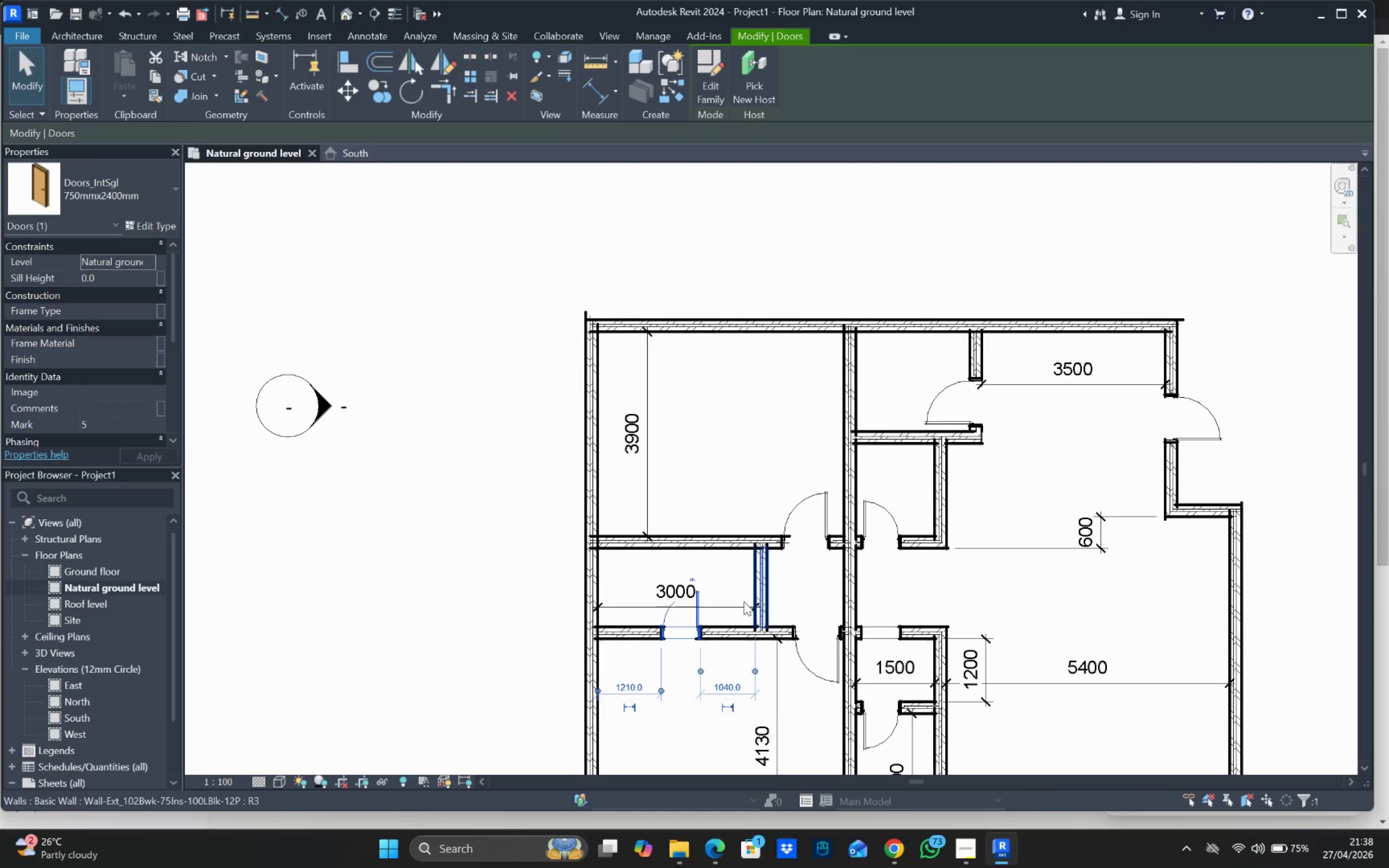 
left_click([735, 604])
 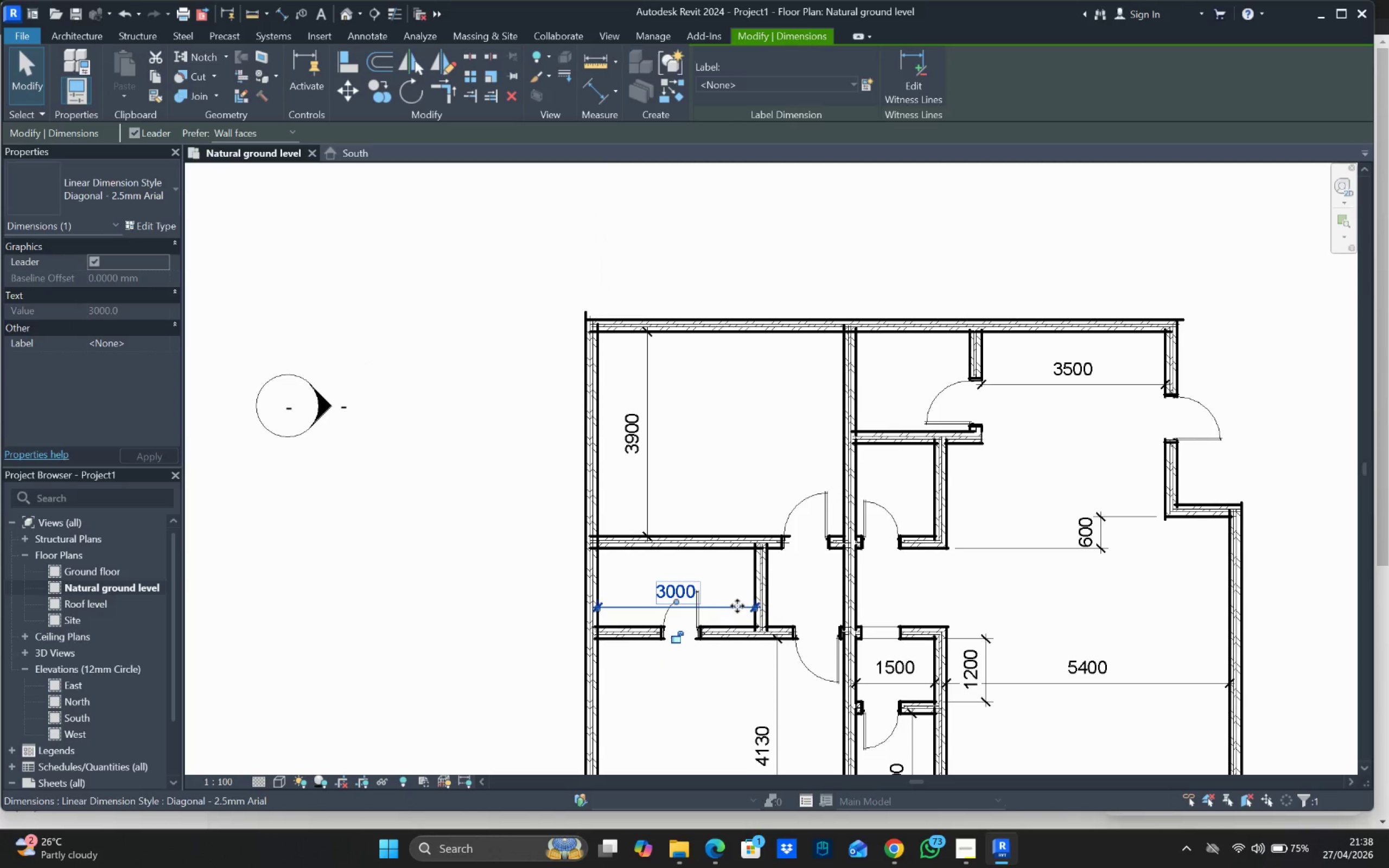 
left_click_drag(start_coordinate=[738, 607], to_coordinate=[739, 568])
 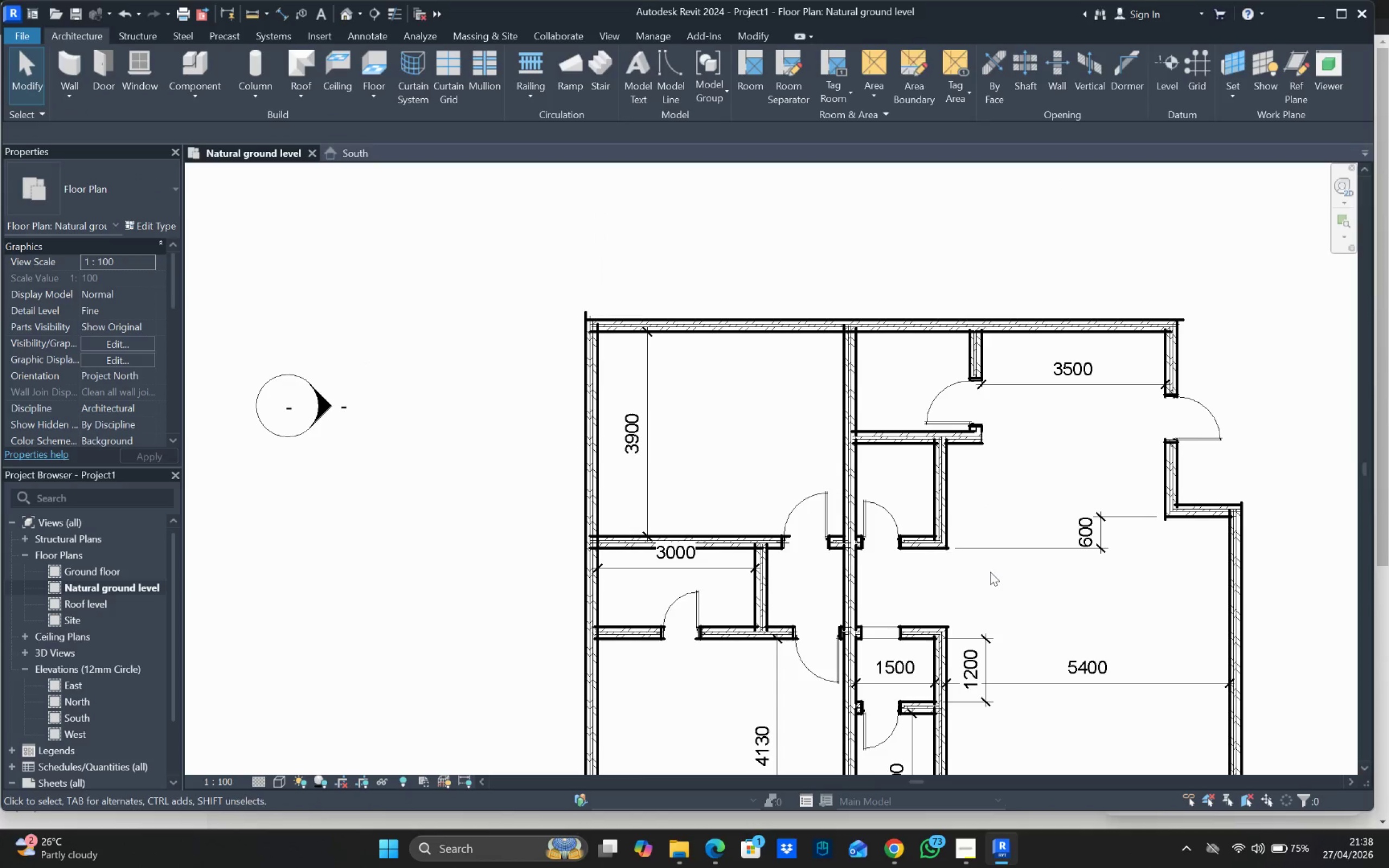 
scroll: coordinate [747, 459], scroll_direction: down, amount: 4.0
 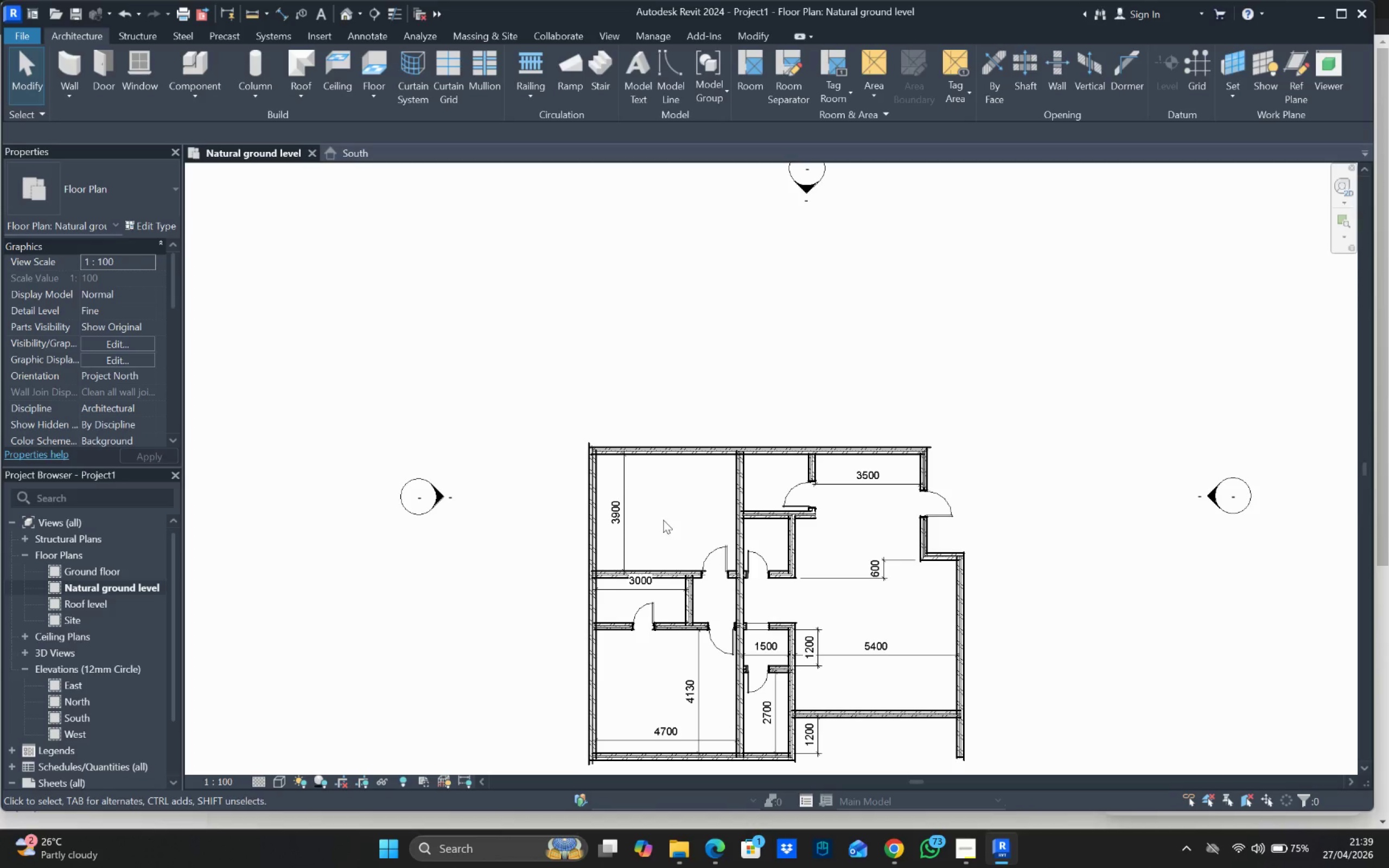 
wait(9.83)
 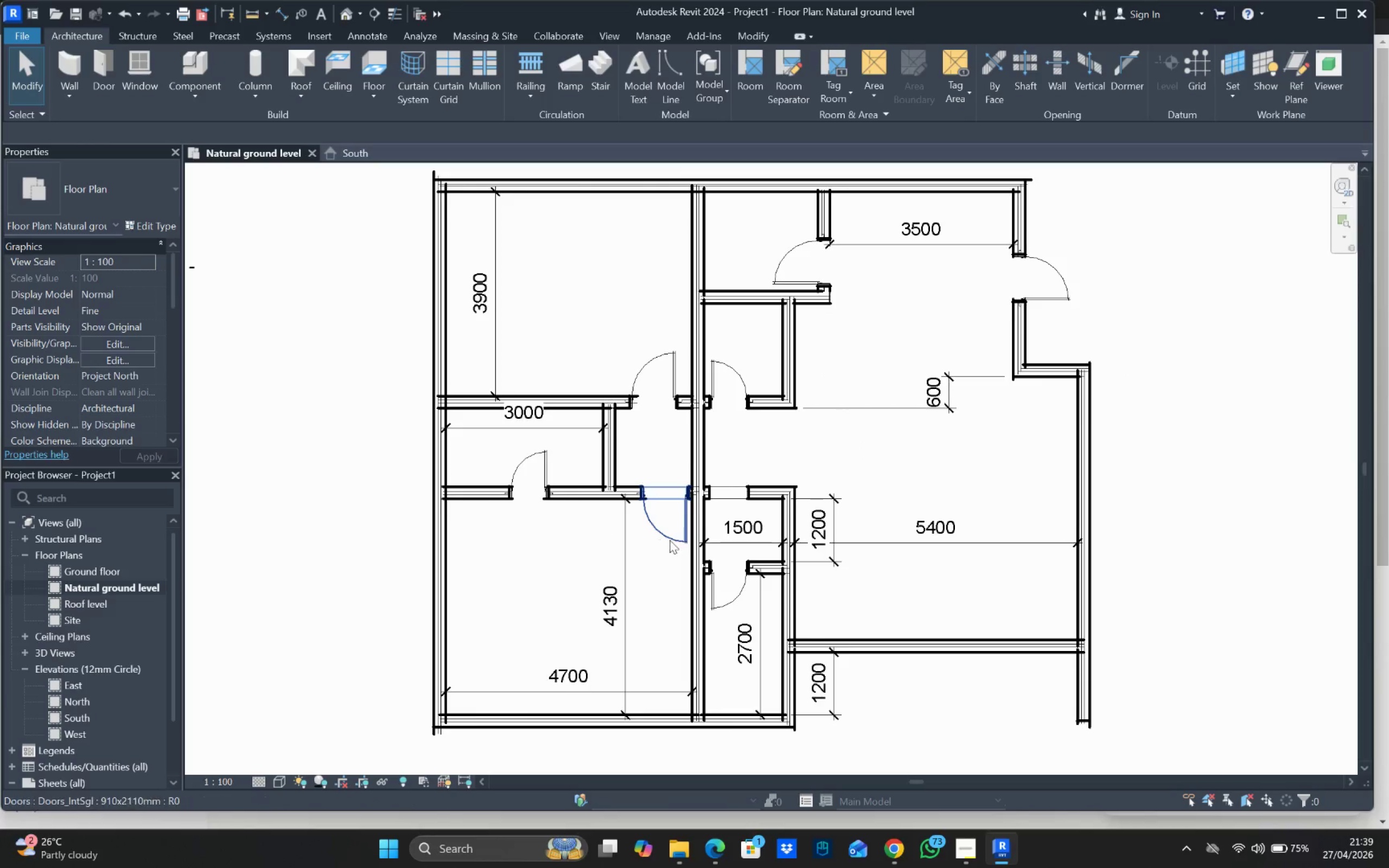 
left_click([670, 540])
 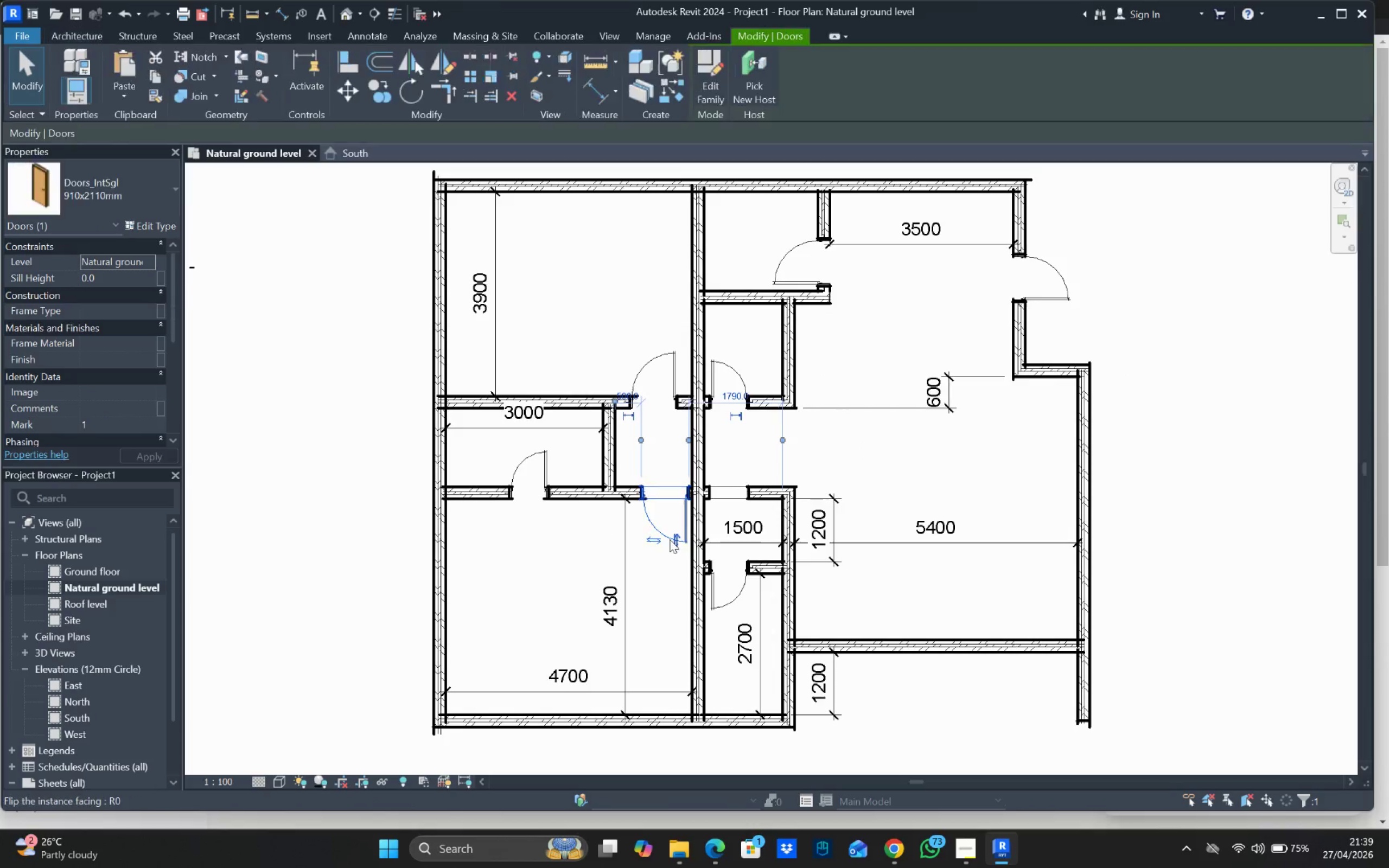 
scroll: coordinate [615, 525], scroll_direction: up, amount: 4.0
 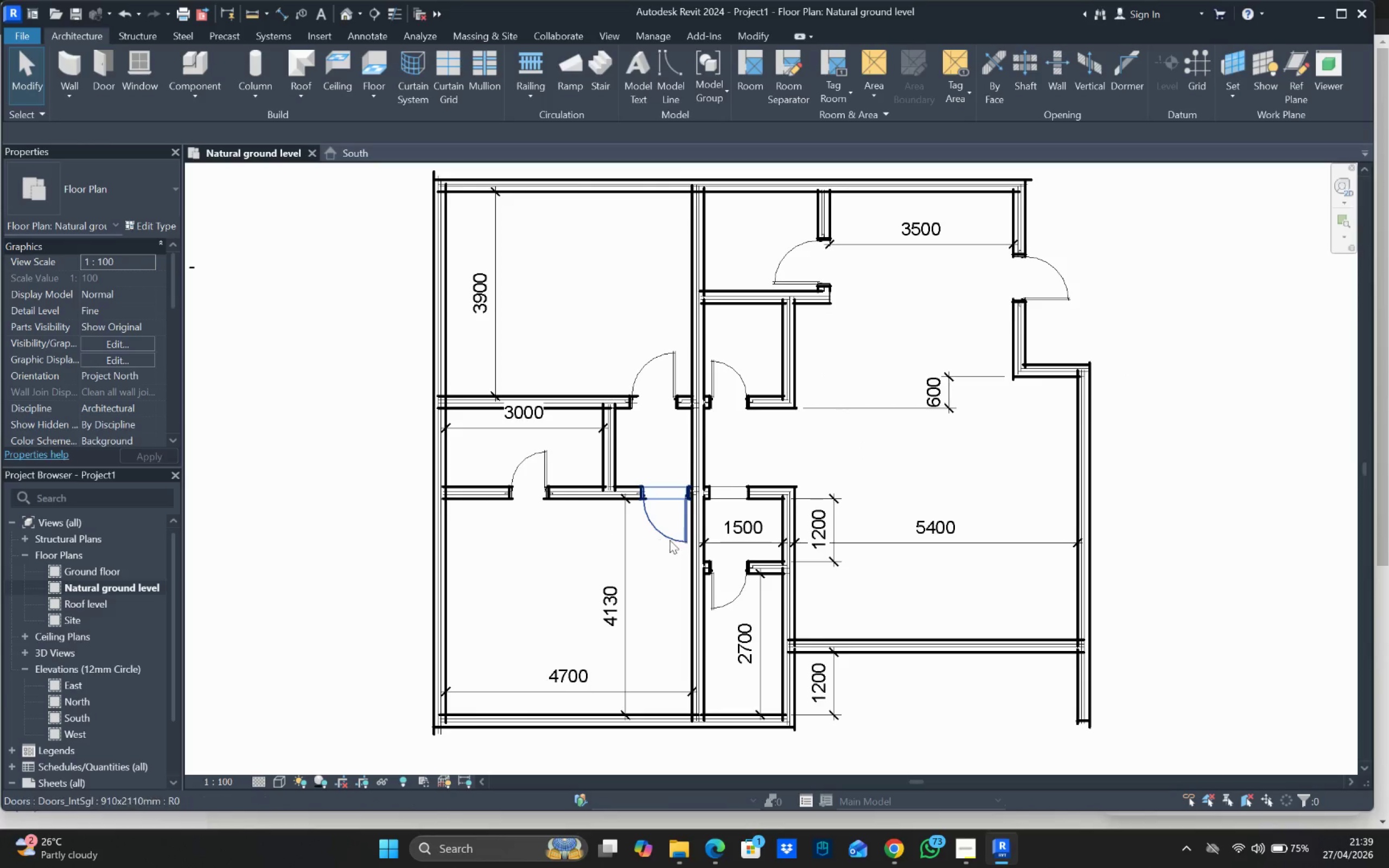 
right_click([670, 539])
 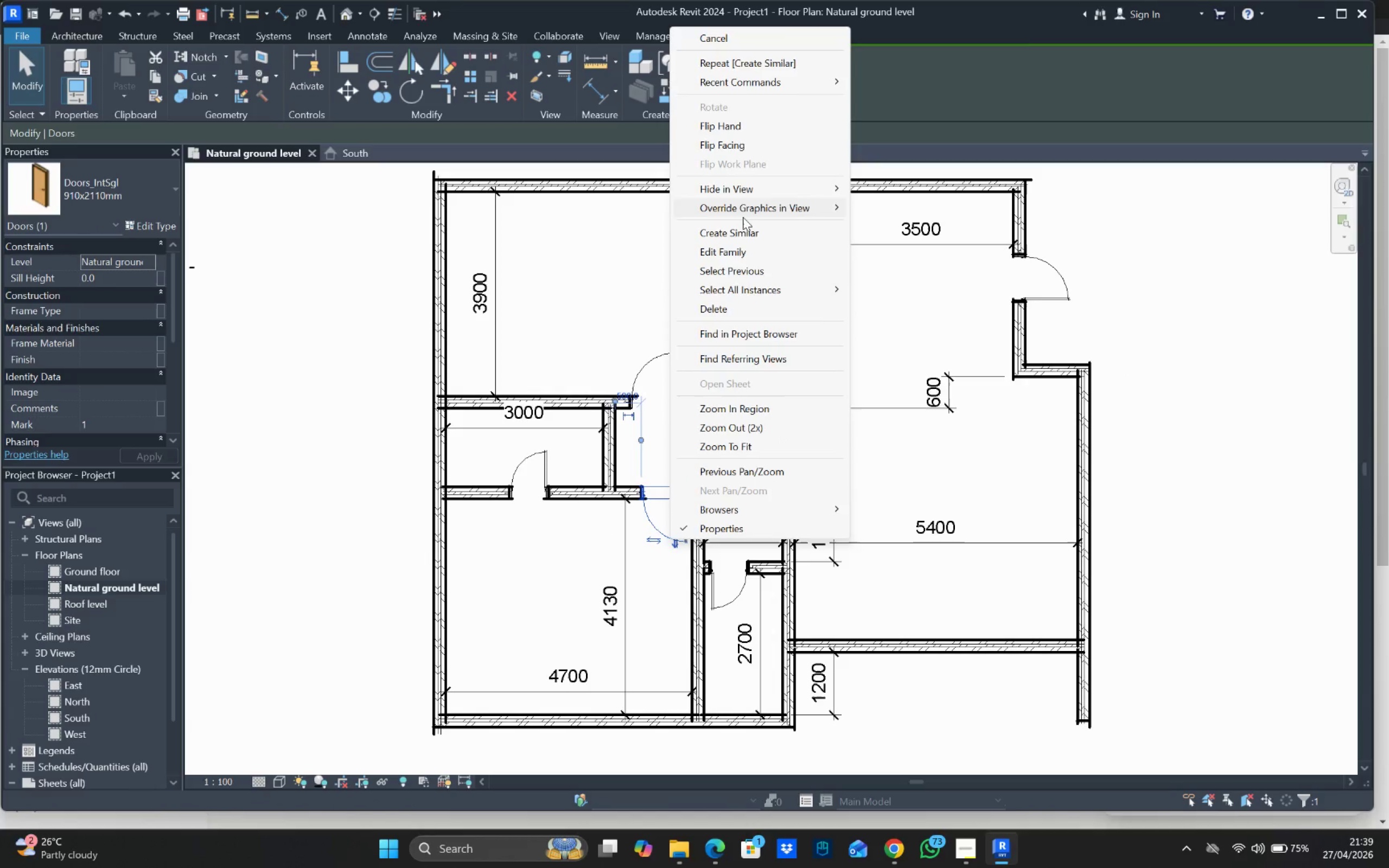 
left_click([746, 231])
 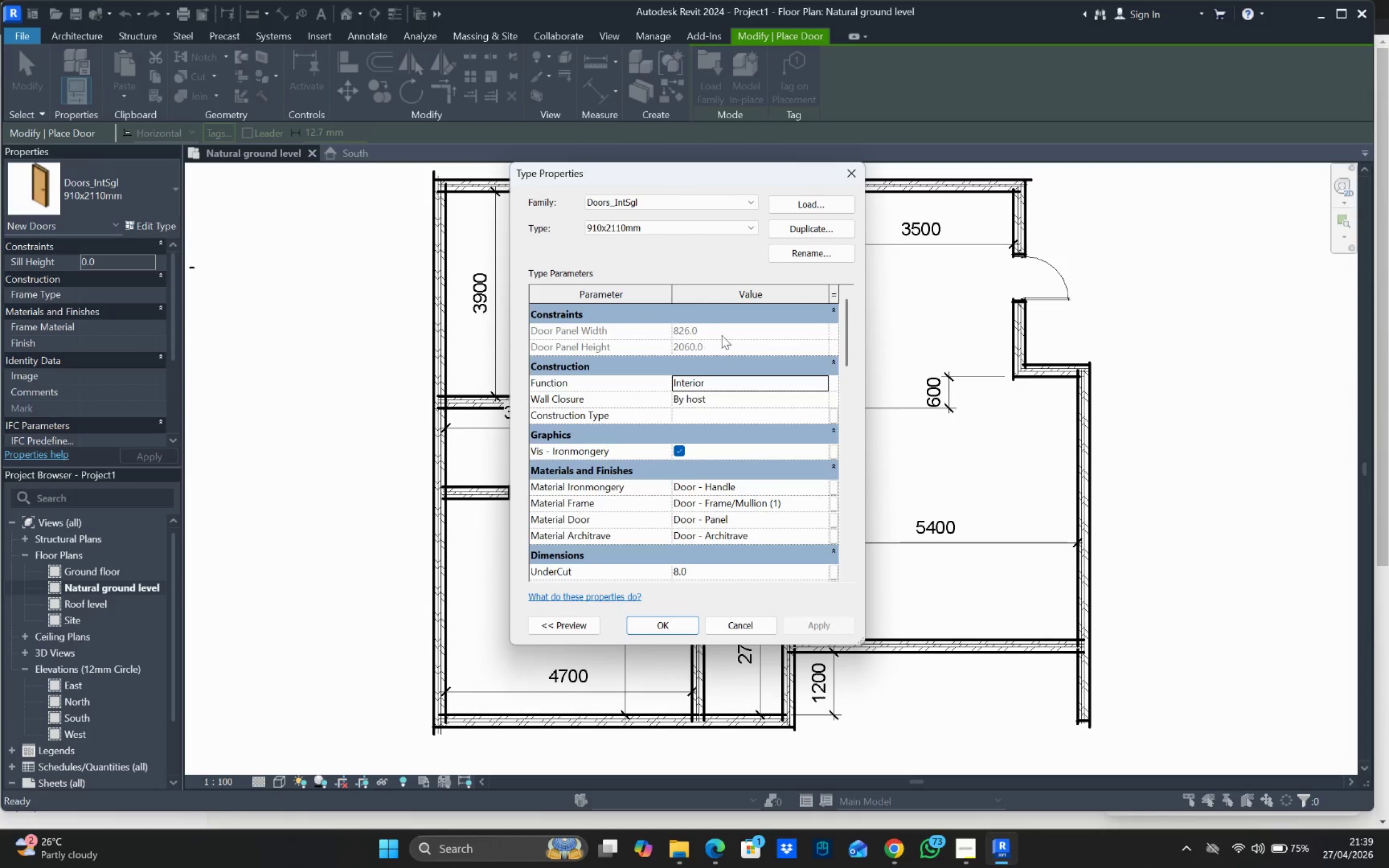 
left_click([850, 171])
 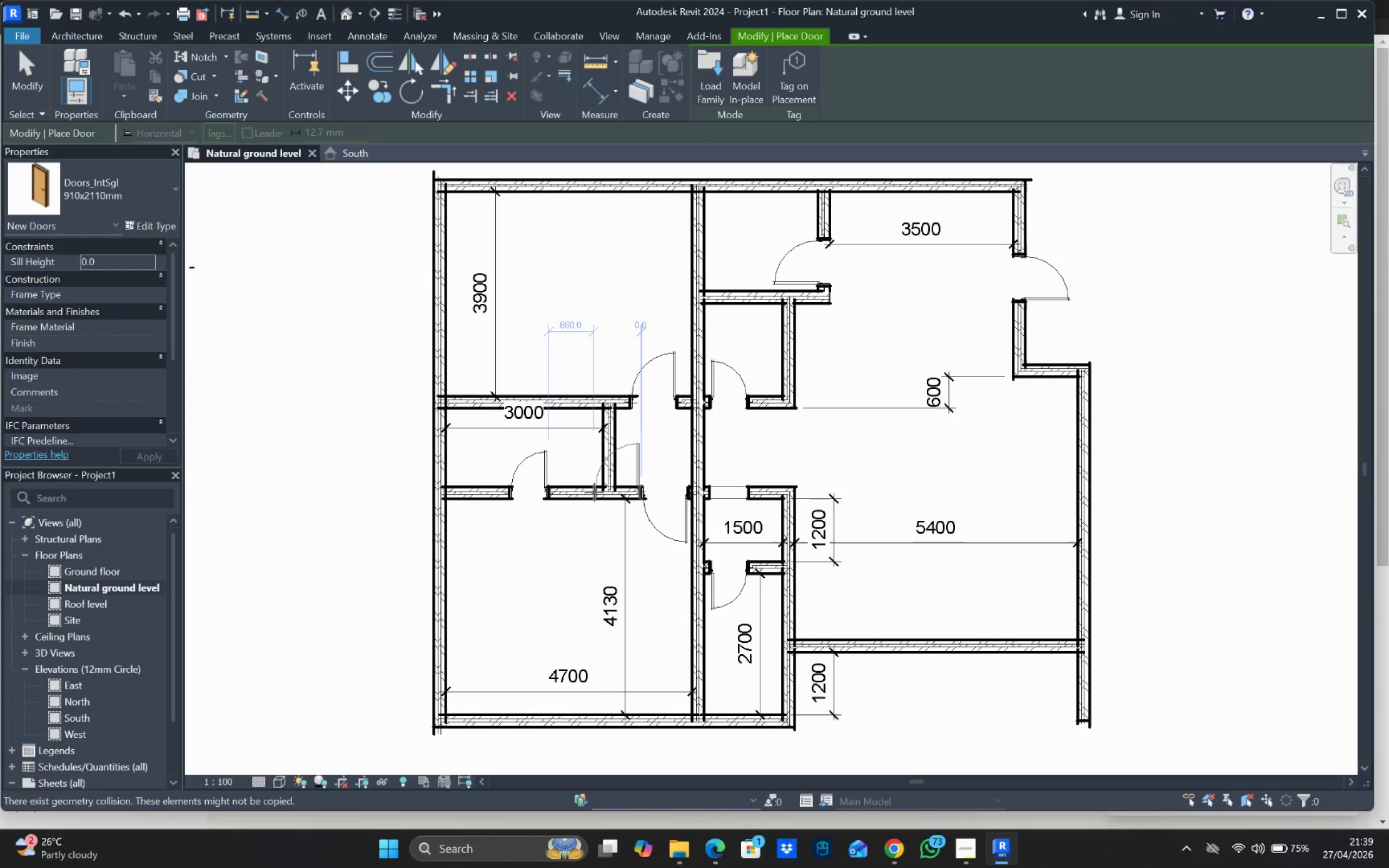 
key(Escape)
 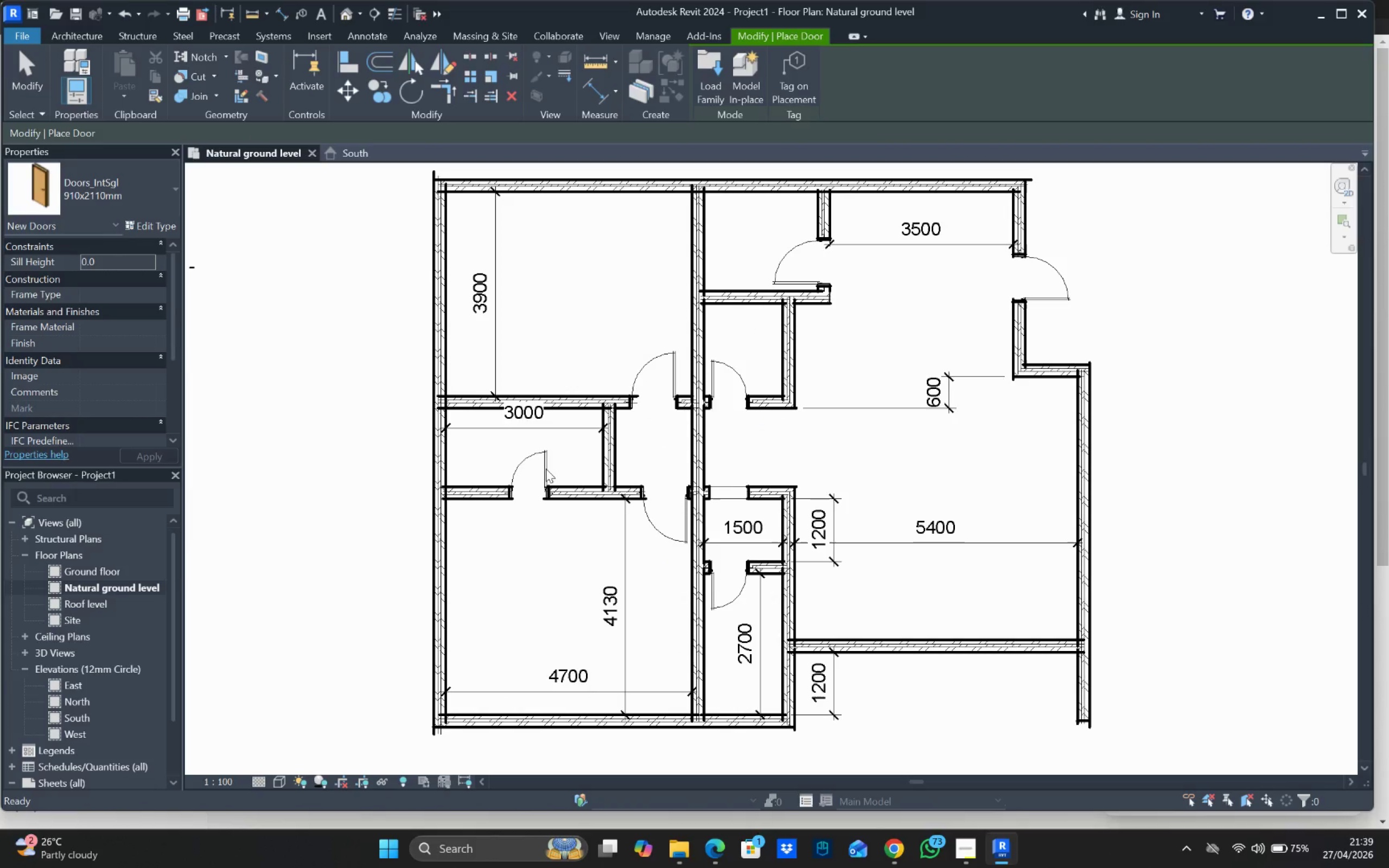 
key(Escape)
 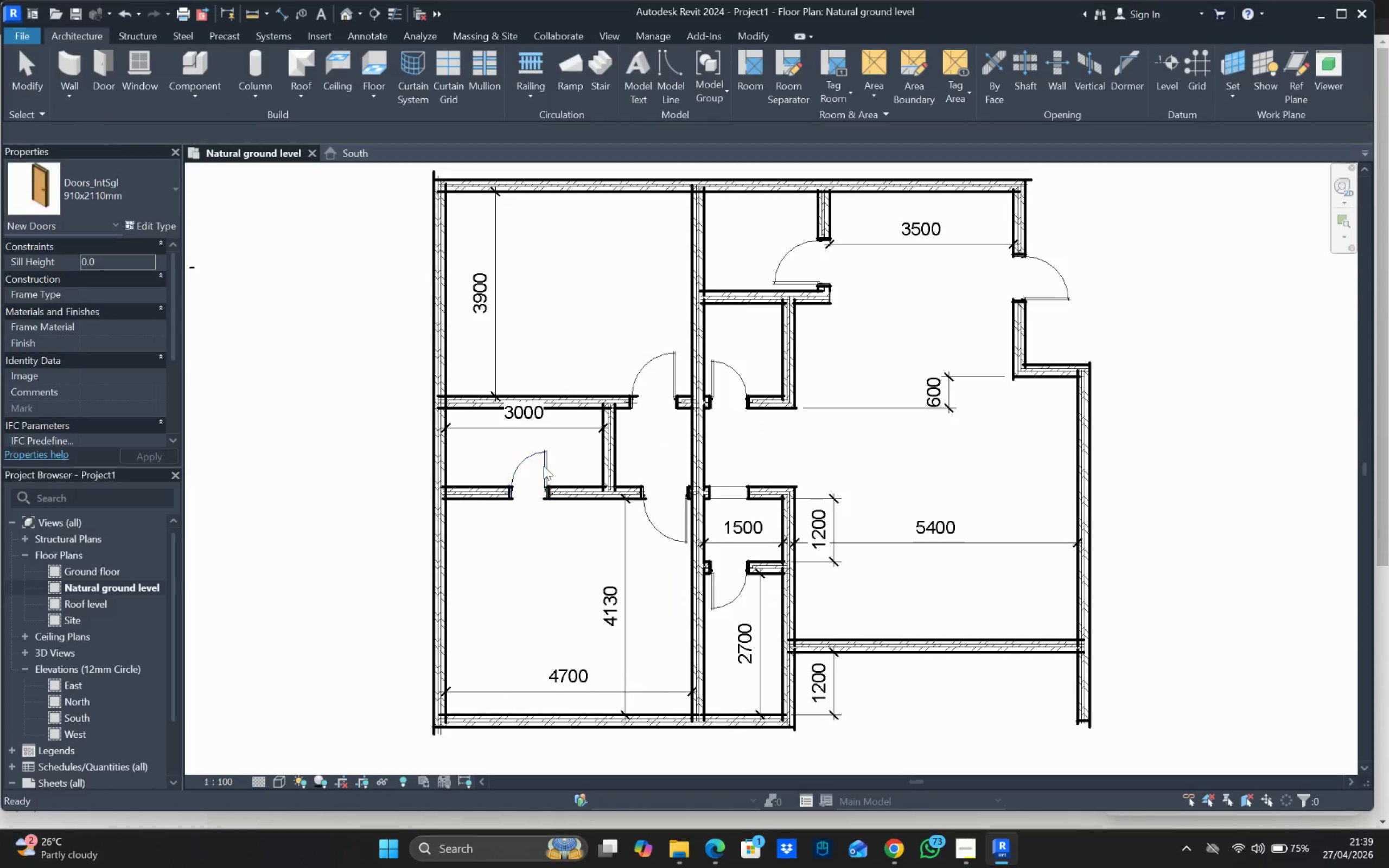 
right_click([541, 463])
 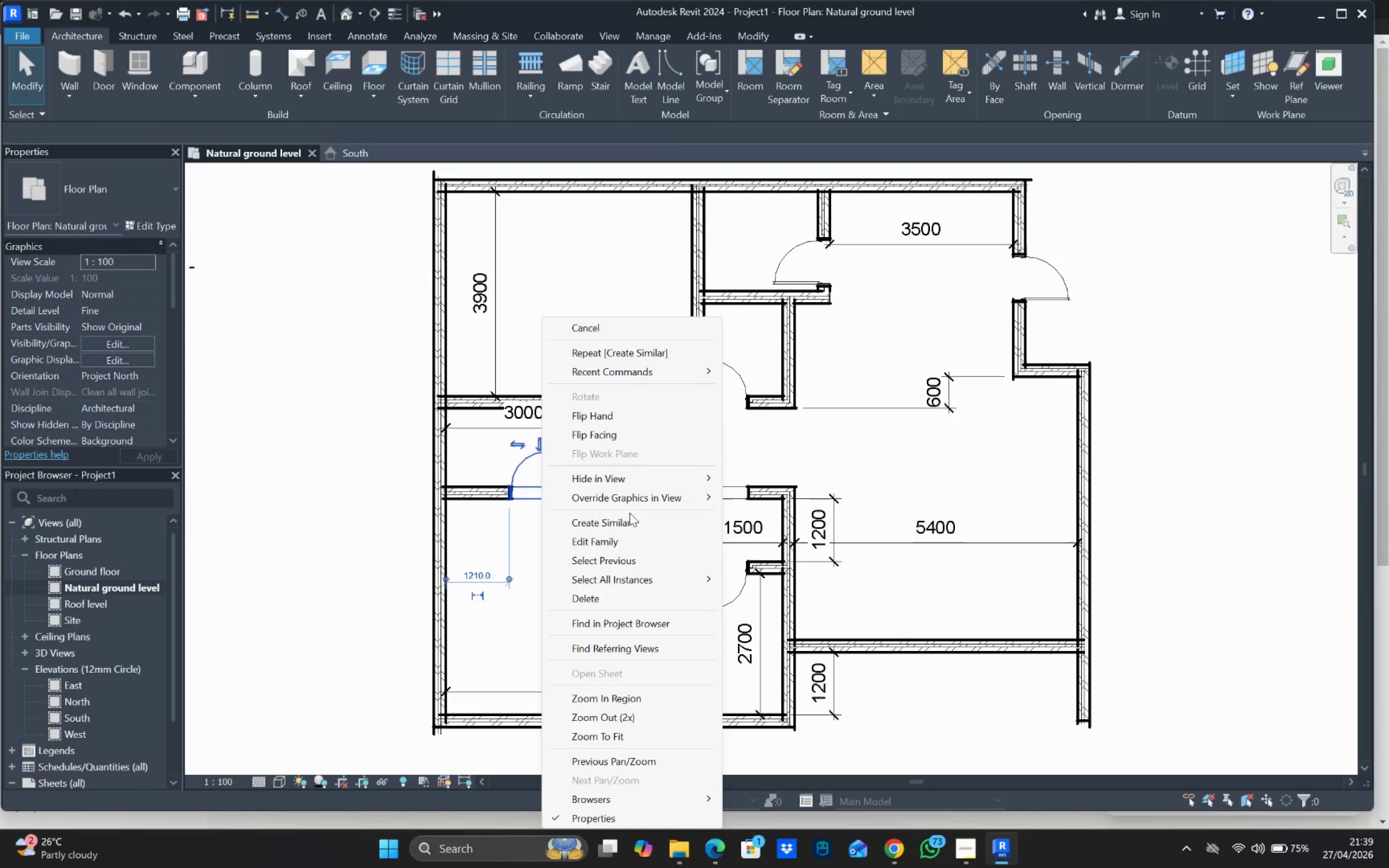 
left_click([630, 522])
 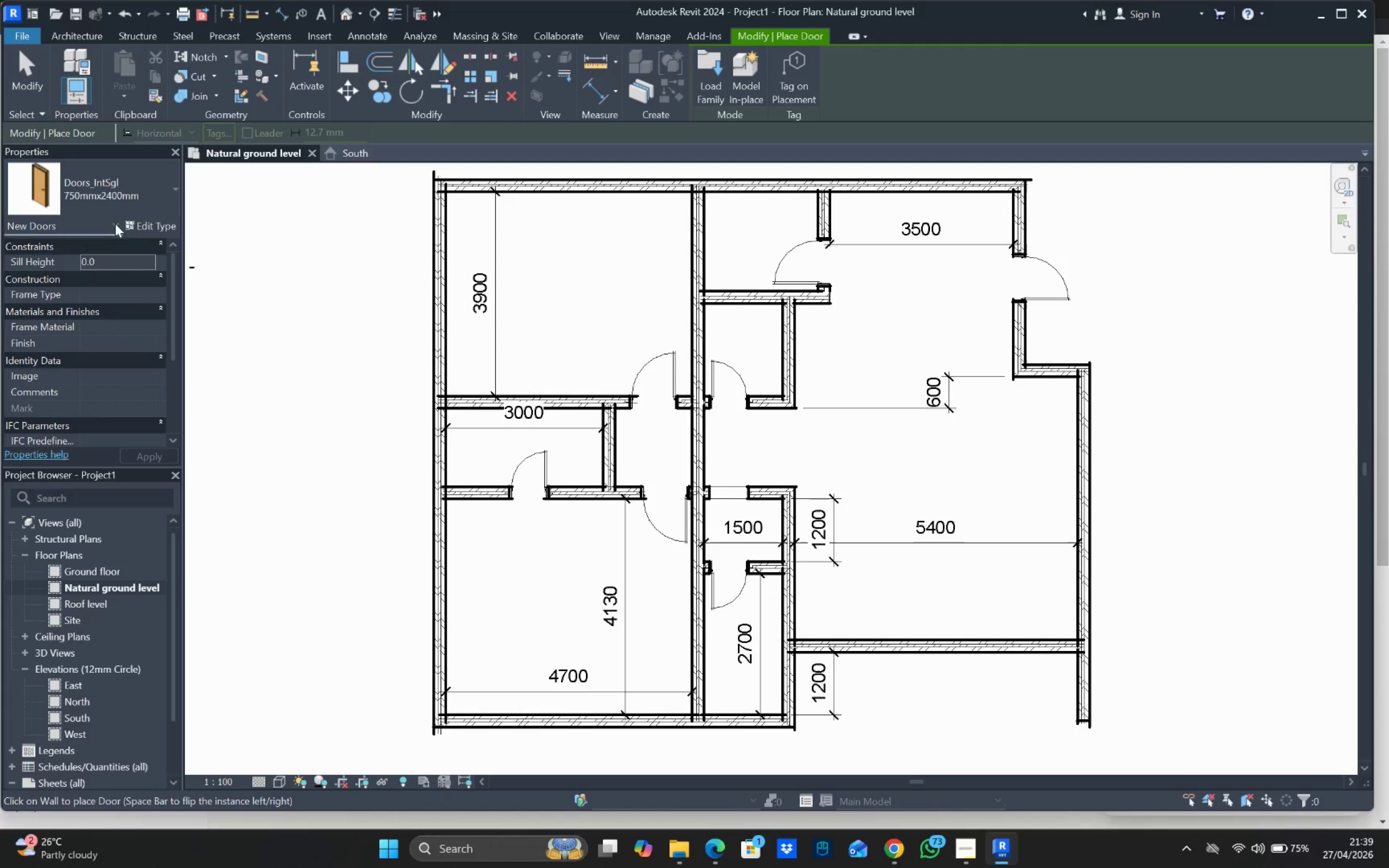 
left_click([163, 222])
 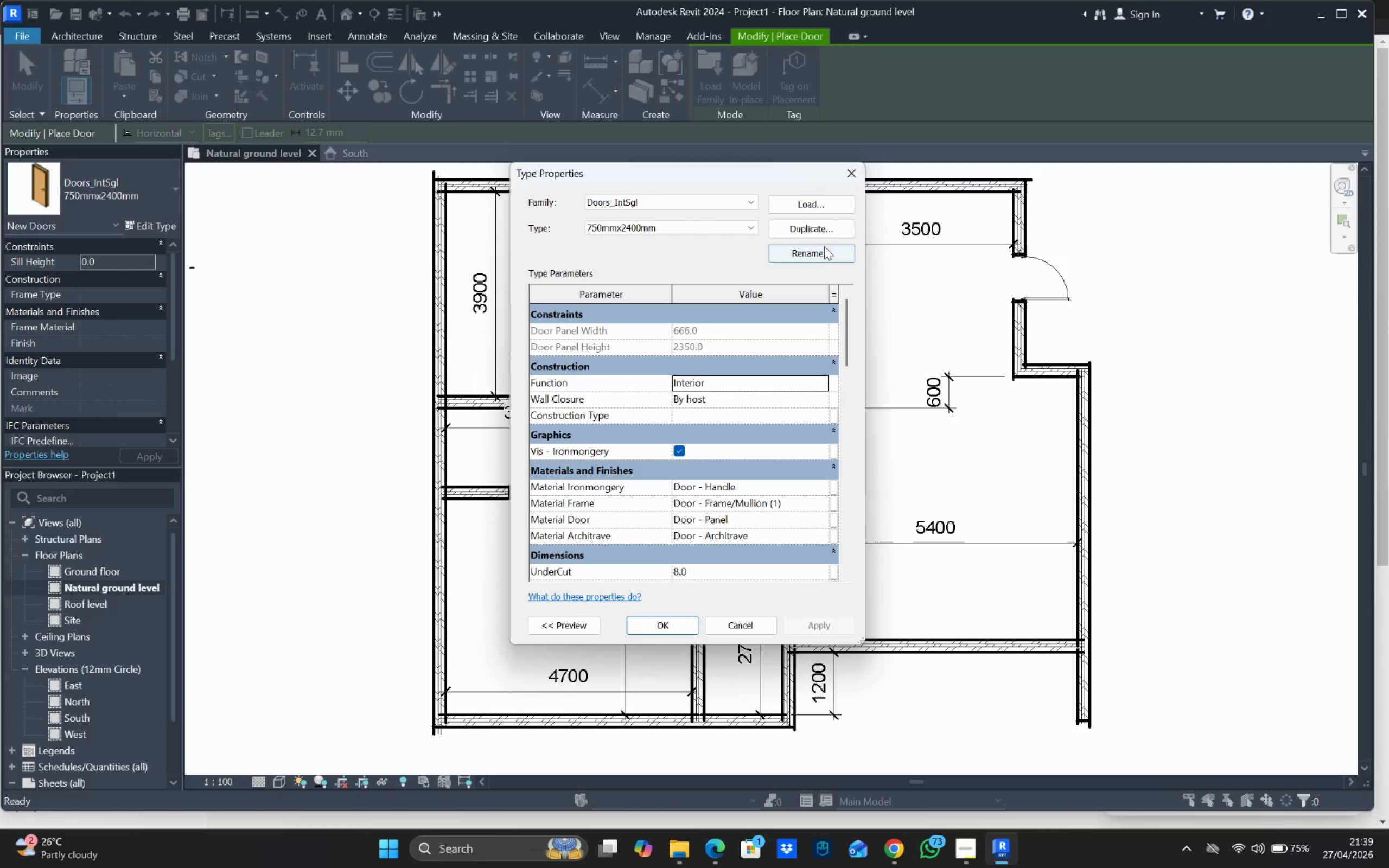 
left_click([816, 229])
 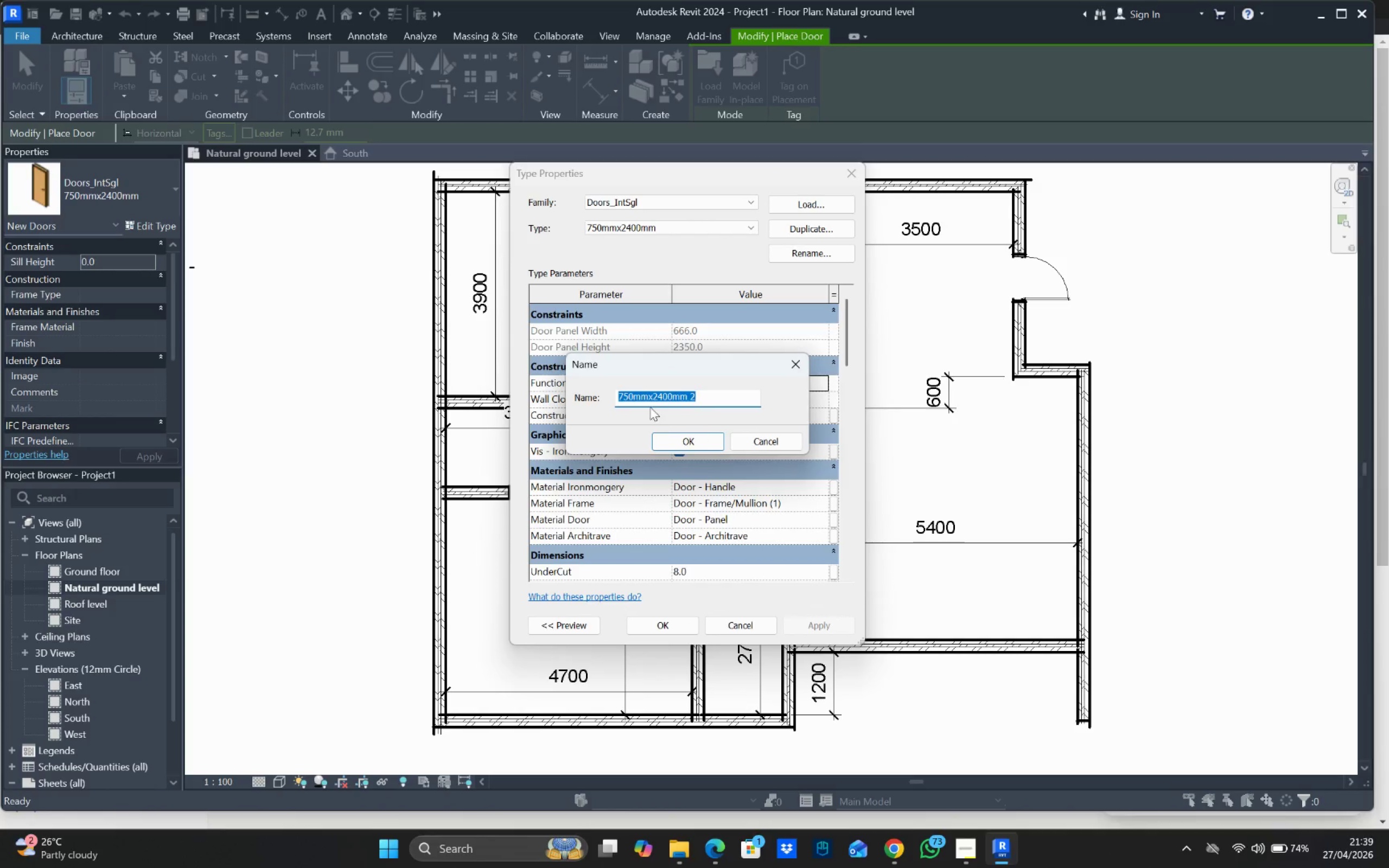 
left_click([640, 400])
 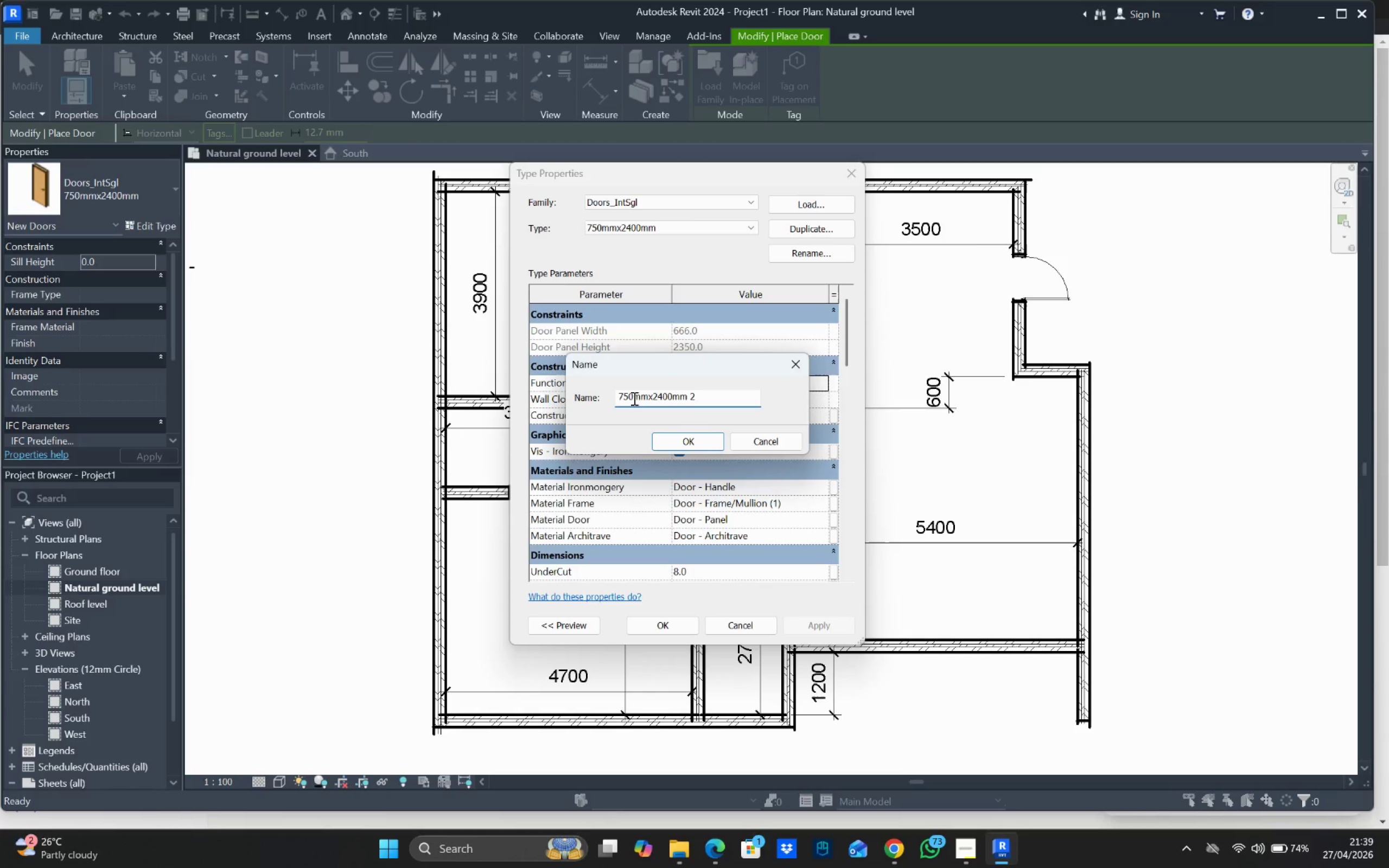 
left_click_drag(start_coordinate=[633, 398], to_coordinate=[620, 396])
 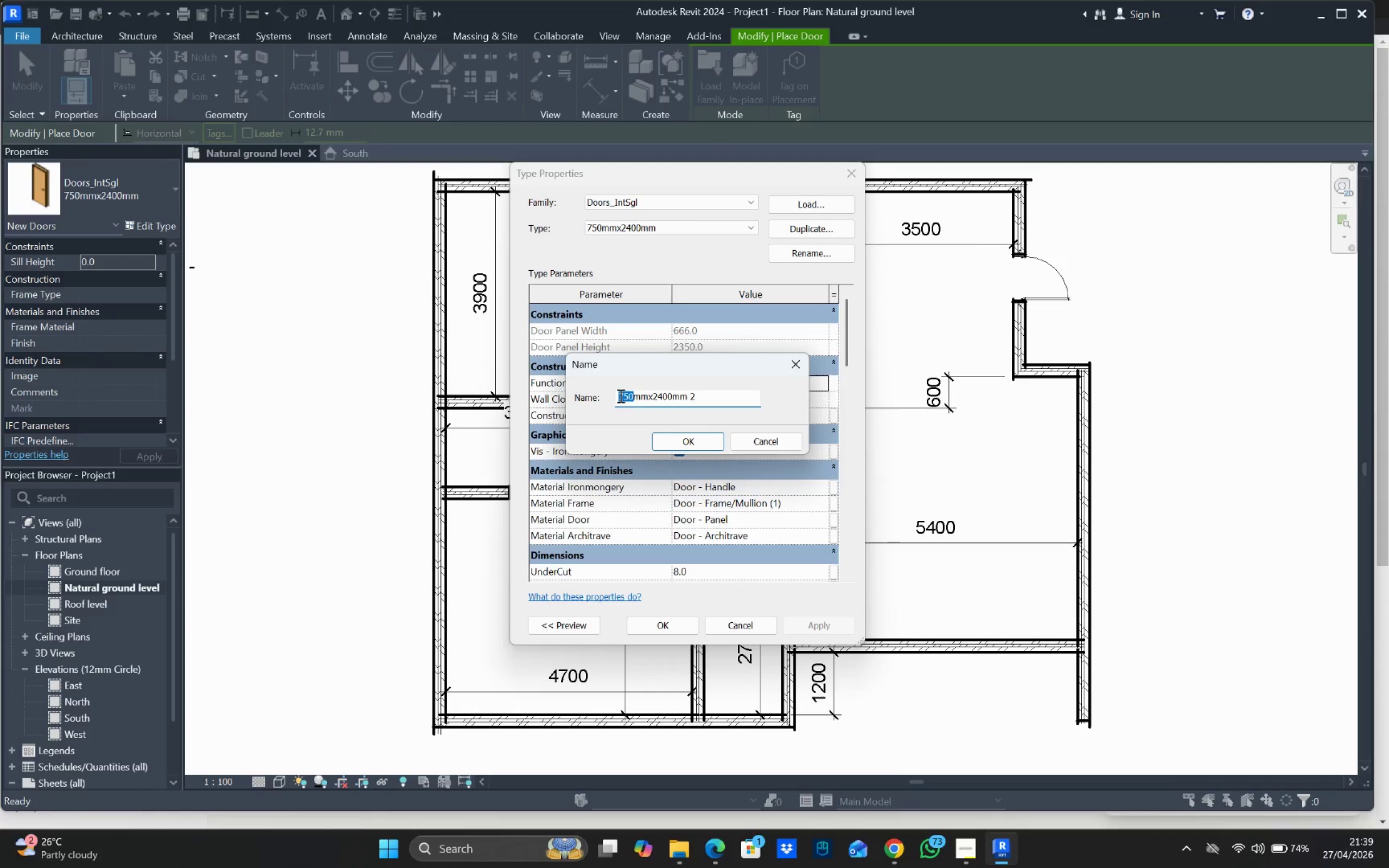 
type(1200)
 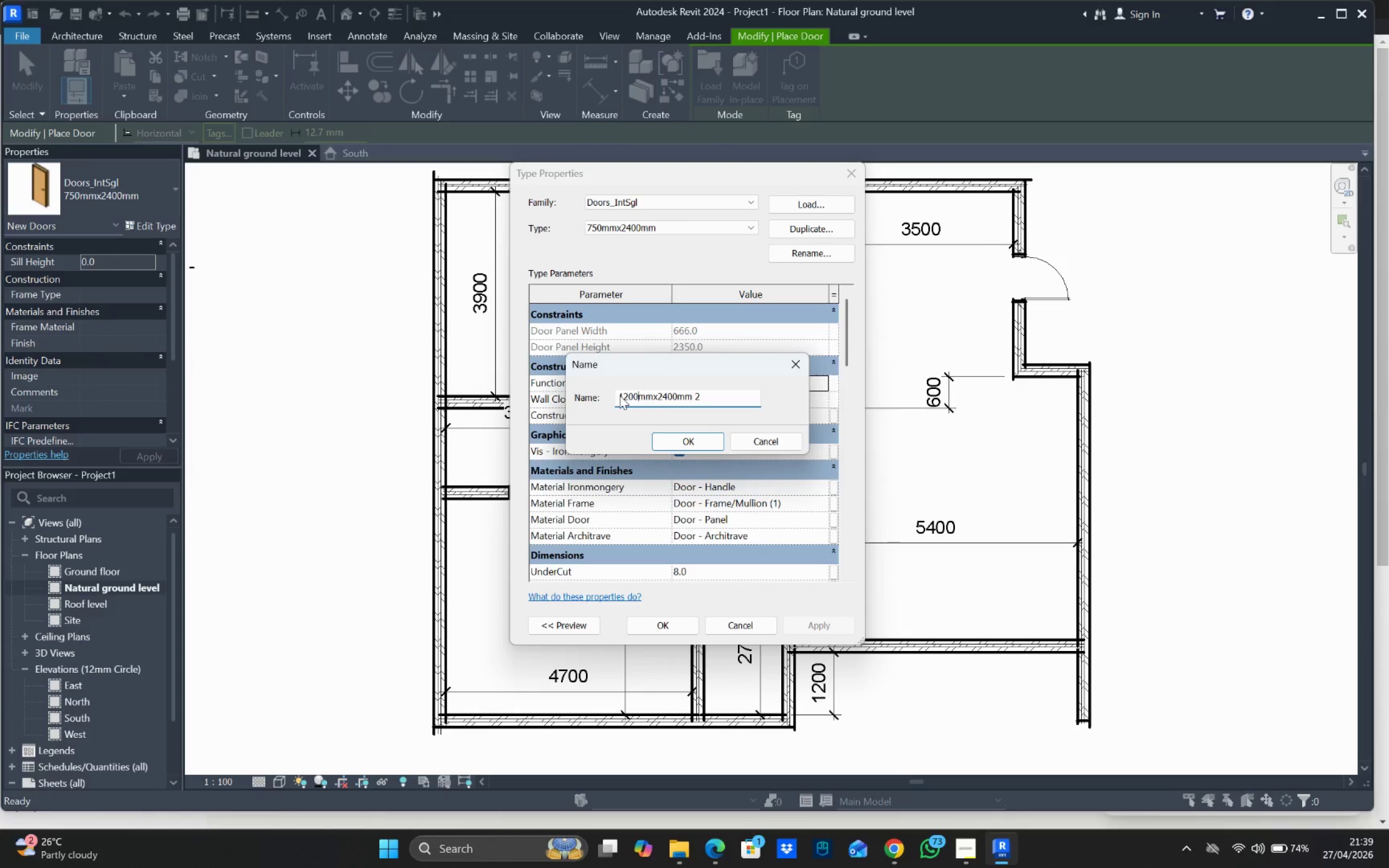 
key(Enter)
 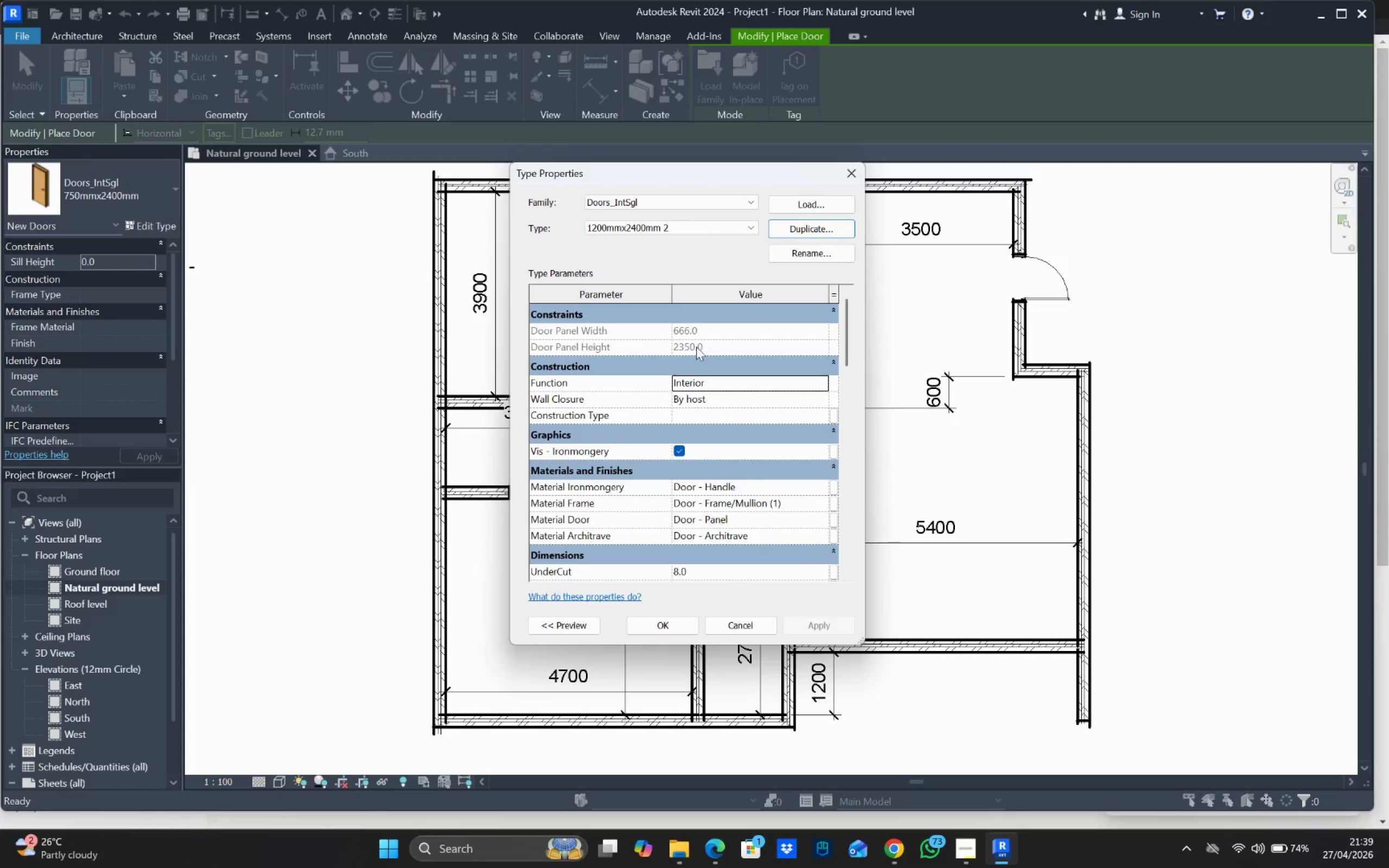 
scroll: coordinate [706, 414], scroll_direction: down, amount: 7.0
 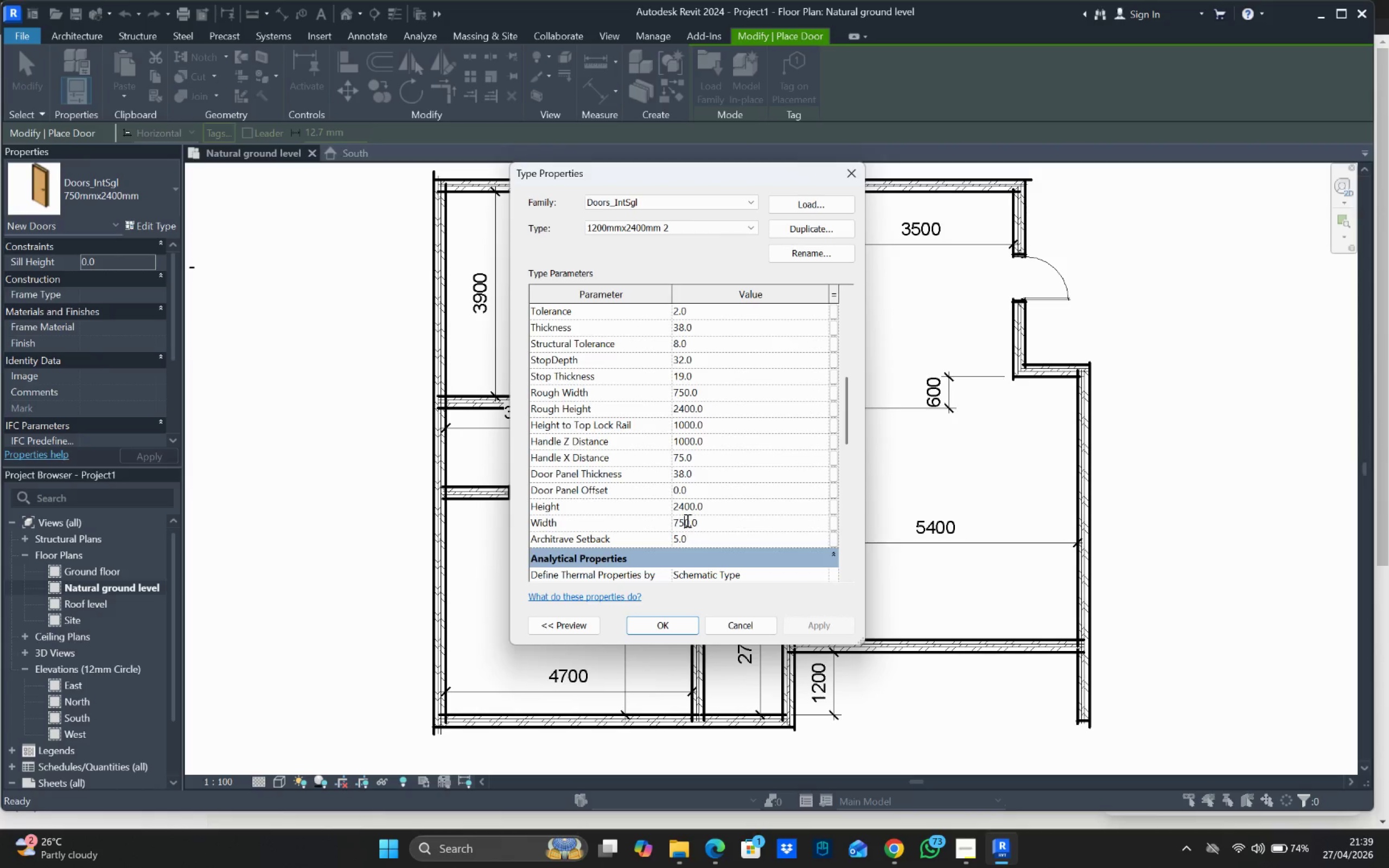 
triple_click([687, 521])
 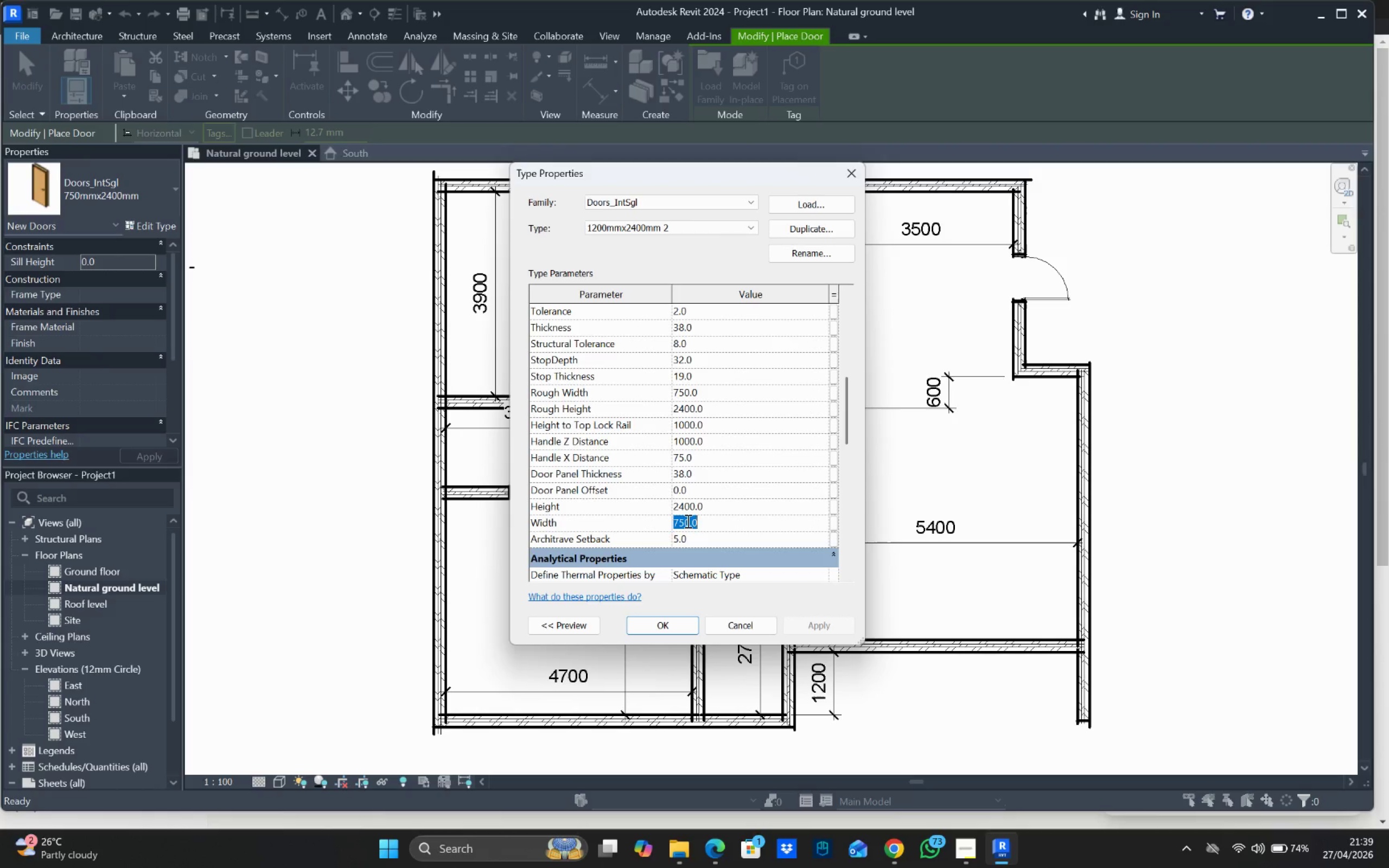 
triple_click([687, 521])
 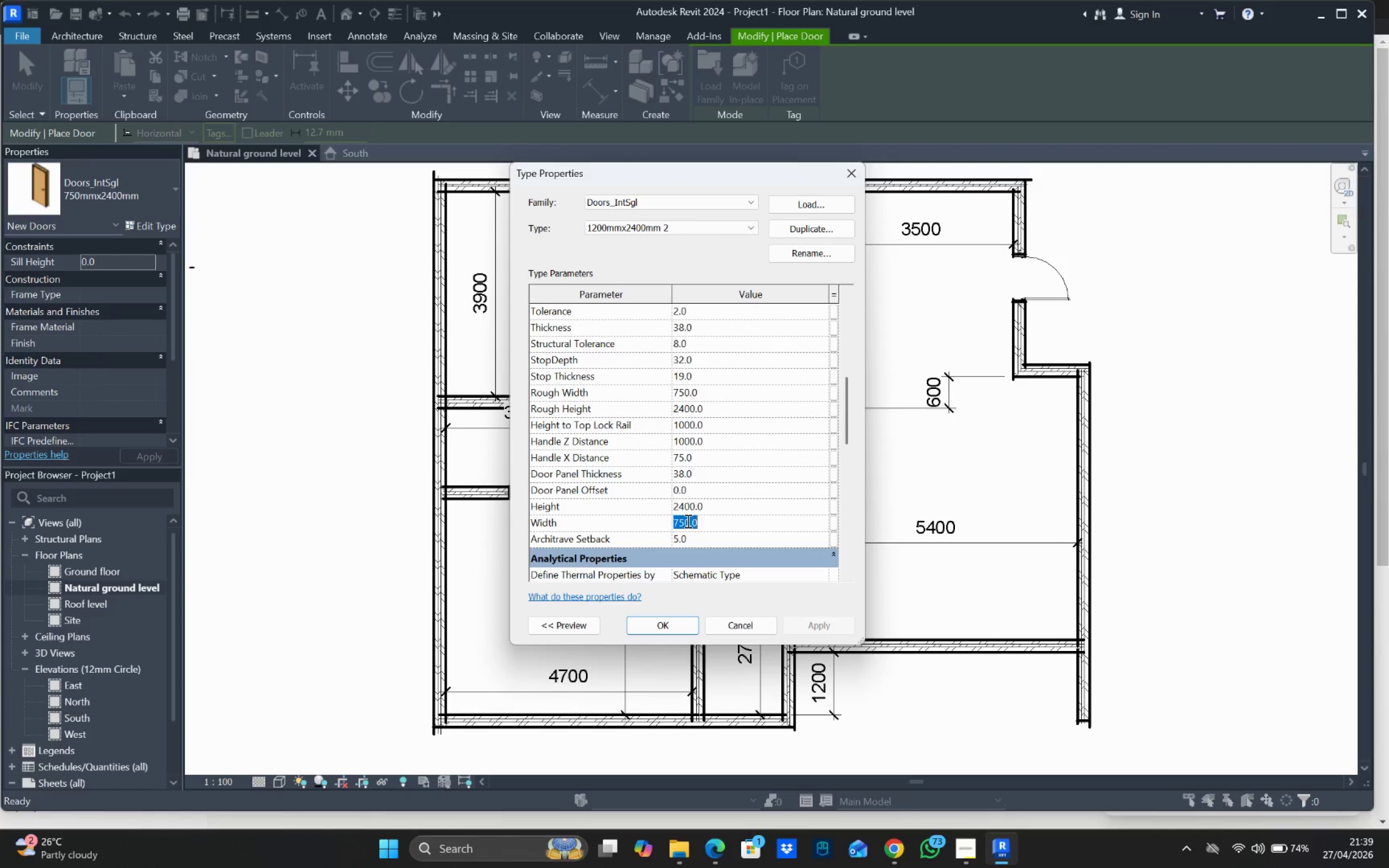 
triple_click([687, 521])
 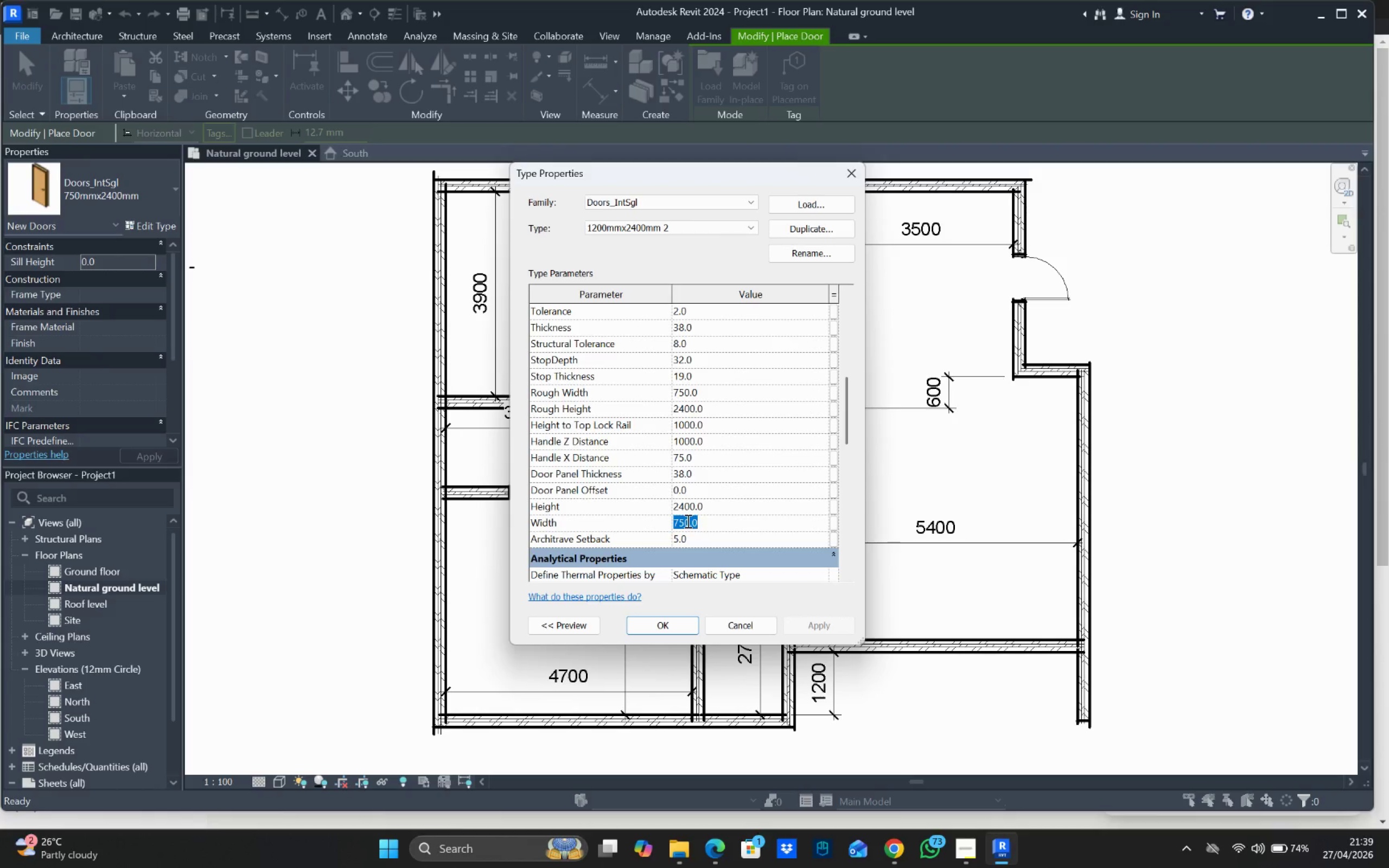 
type(1200)
 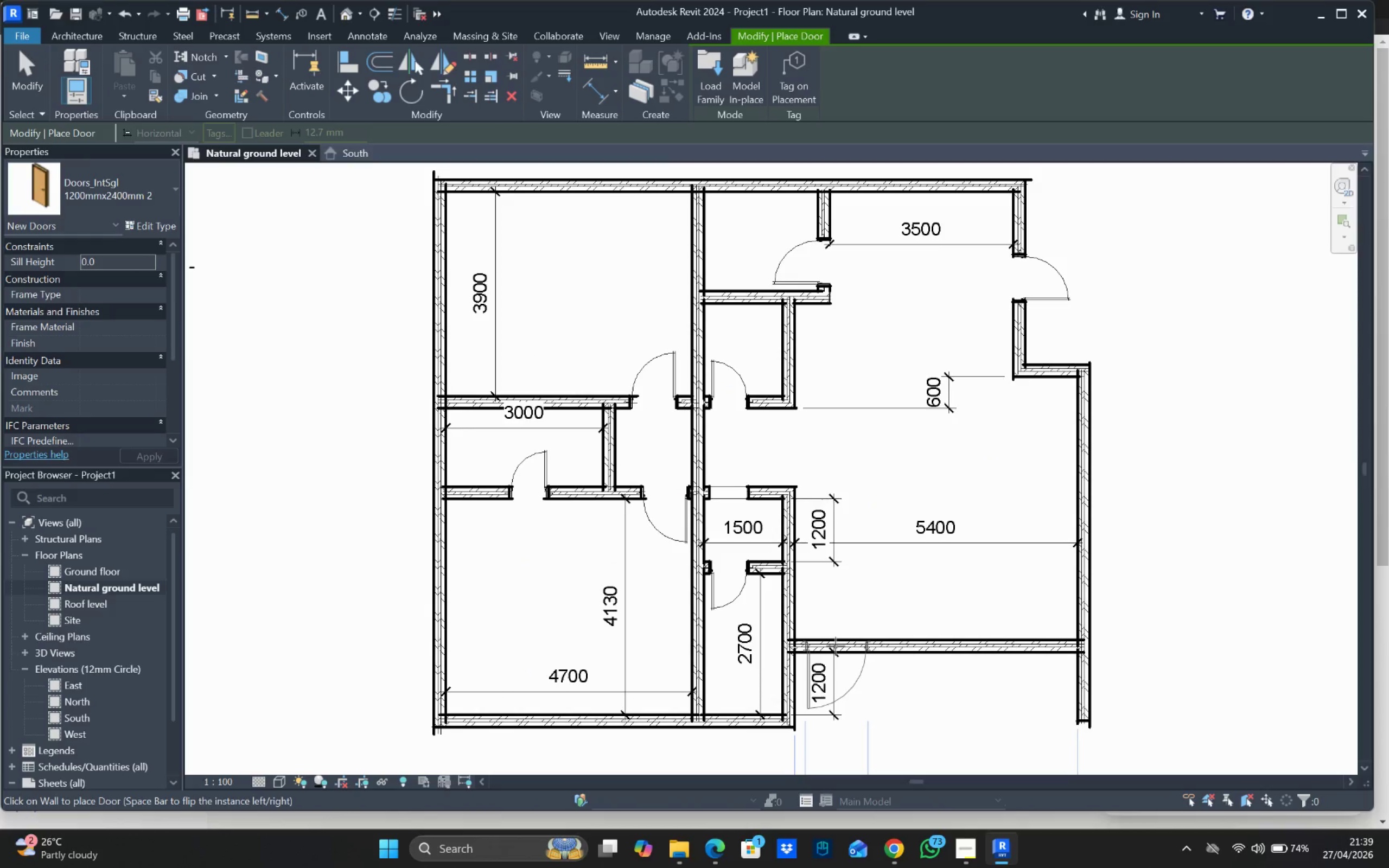 
wait(6.13)
 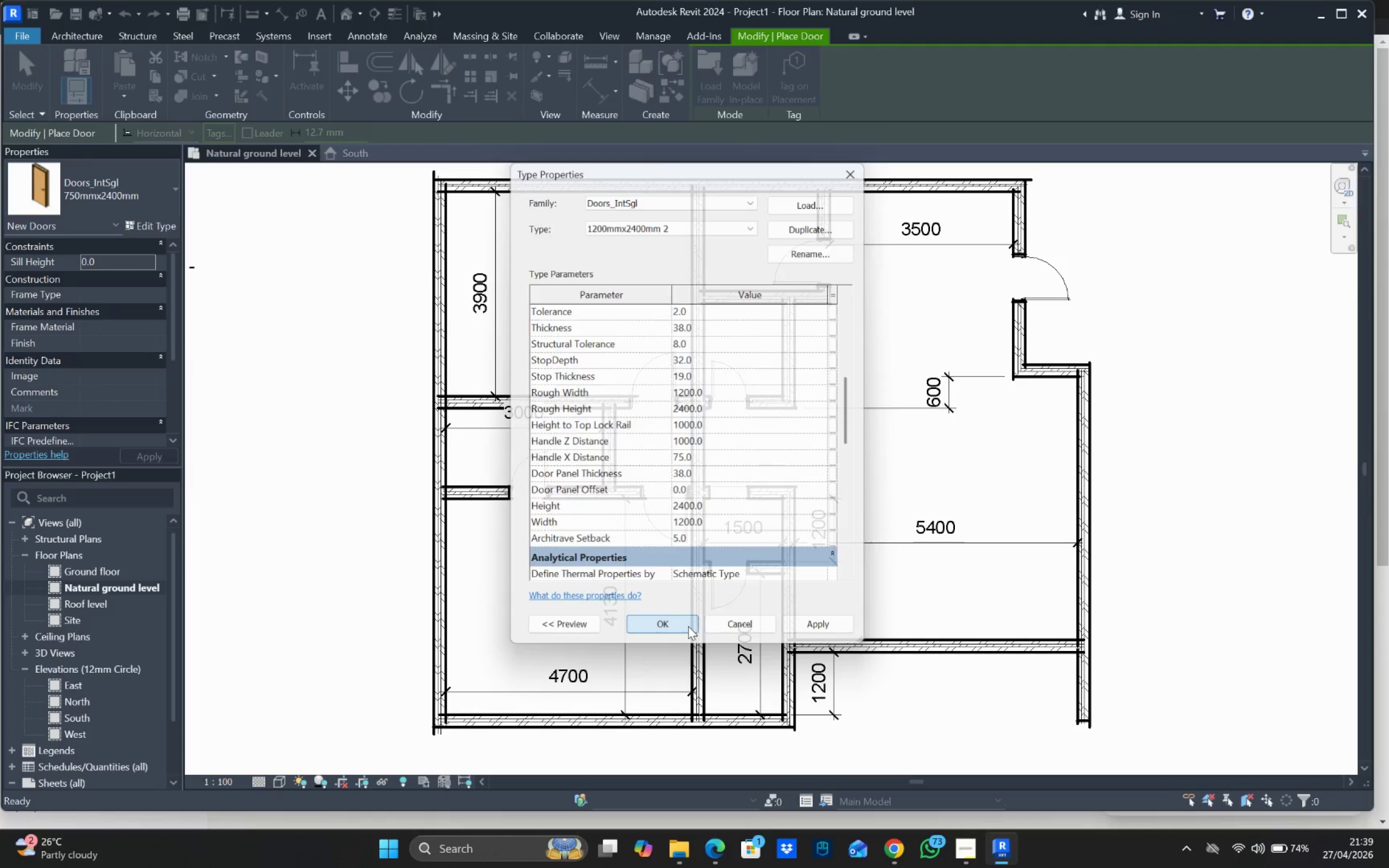 
left_click([839, 646])
 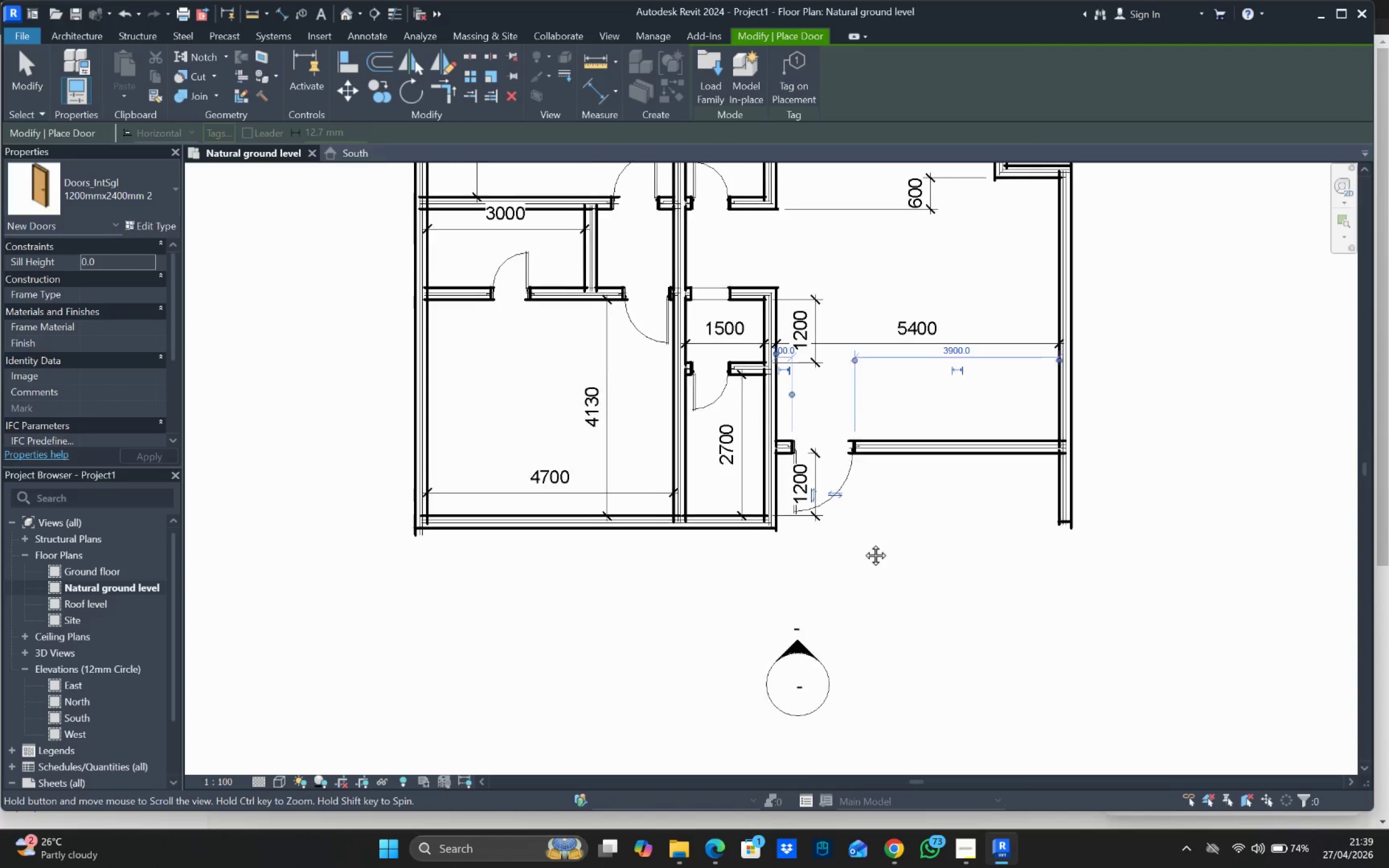 
scroll: coordinate [851, 516], scroll_direction: down, amount: 3.0
 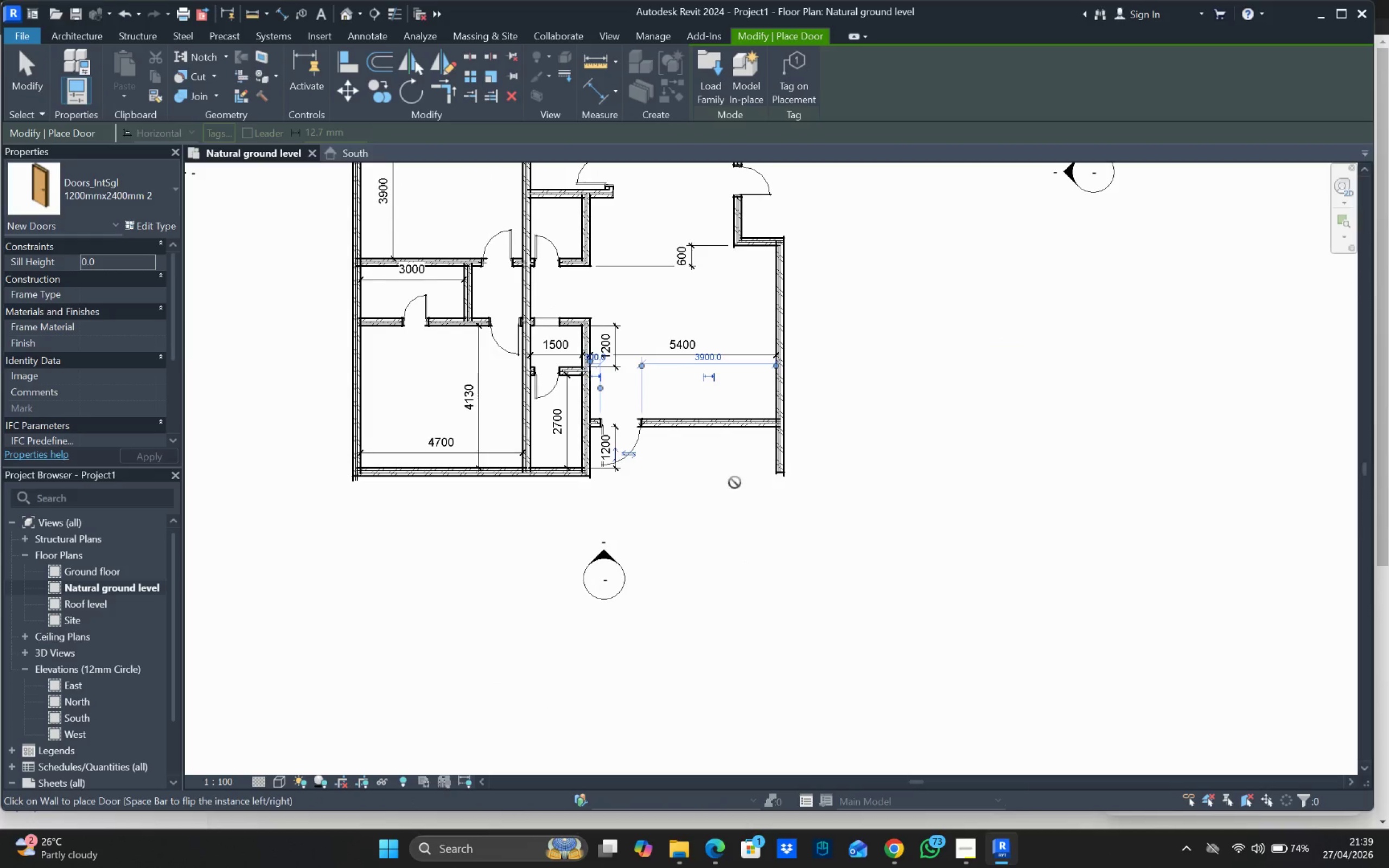 
key(Escape)
 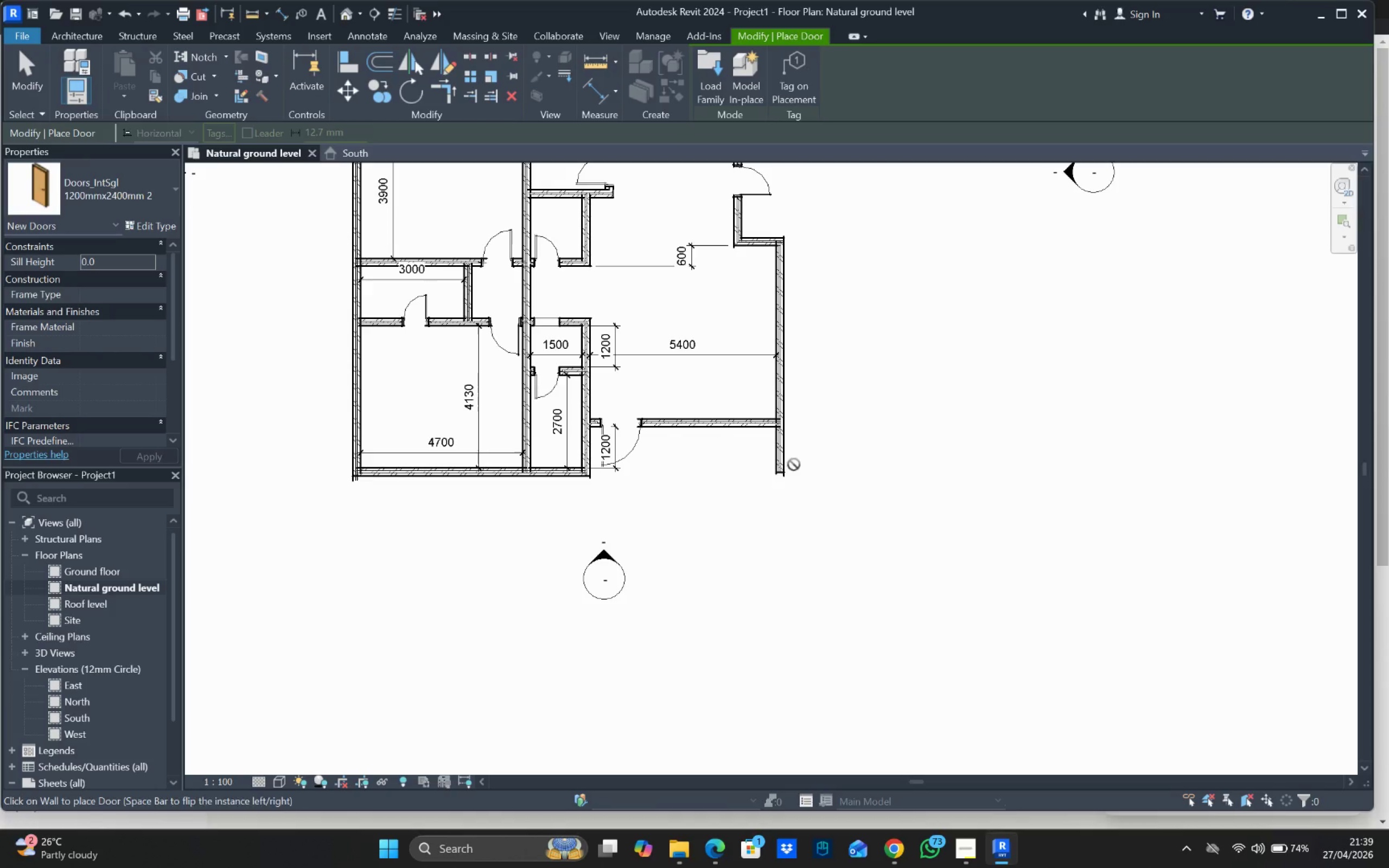 
key(Escape)
 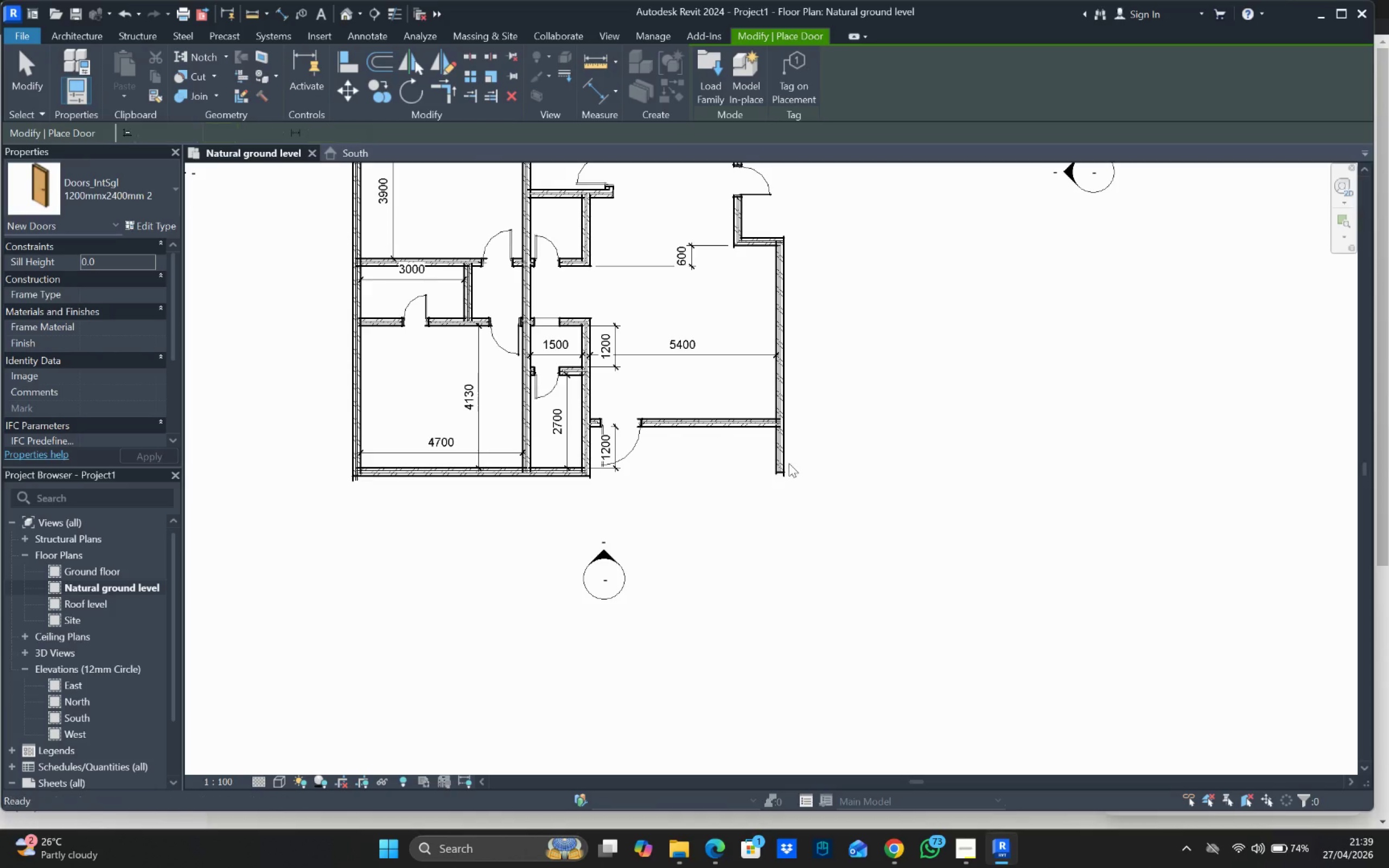 
key(Escape)
 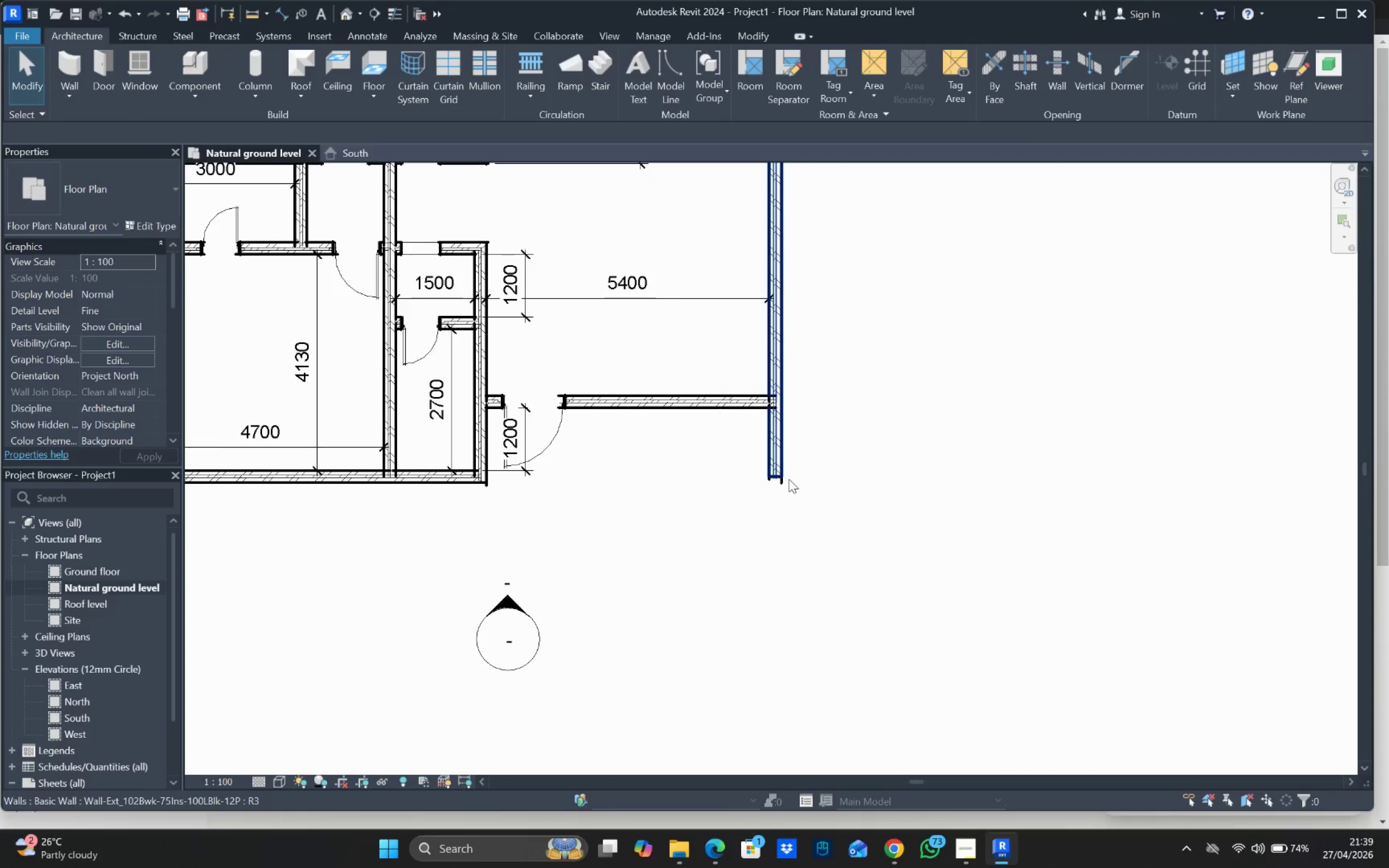 
scroll: coordinate [789, 463], scroll_direction: up, amount: 3.0
 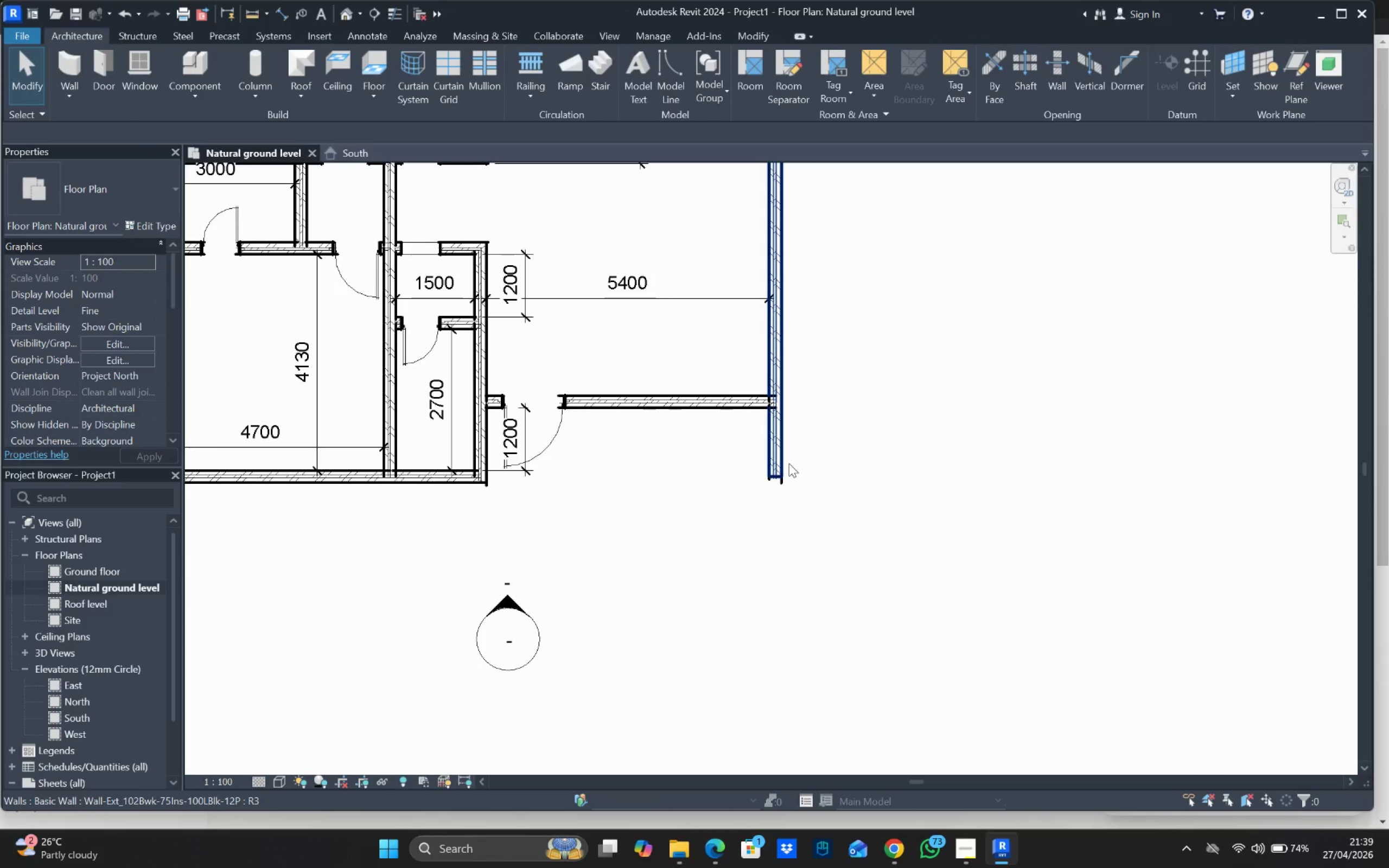 
key(Escape)
 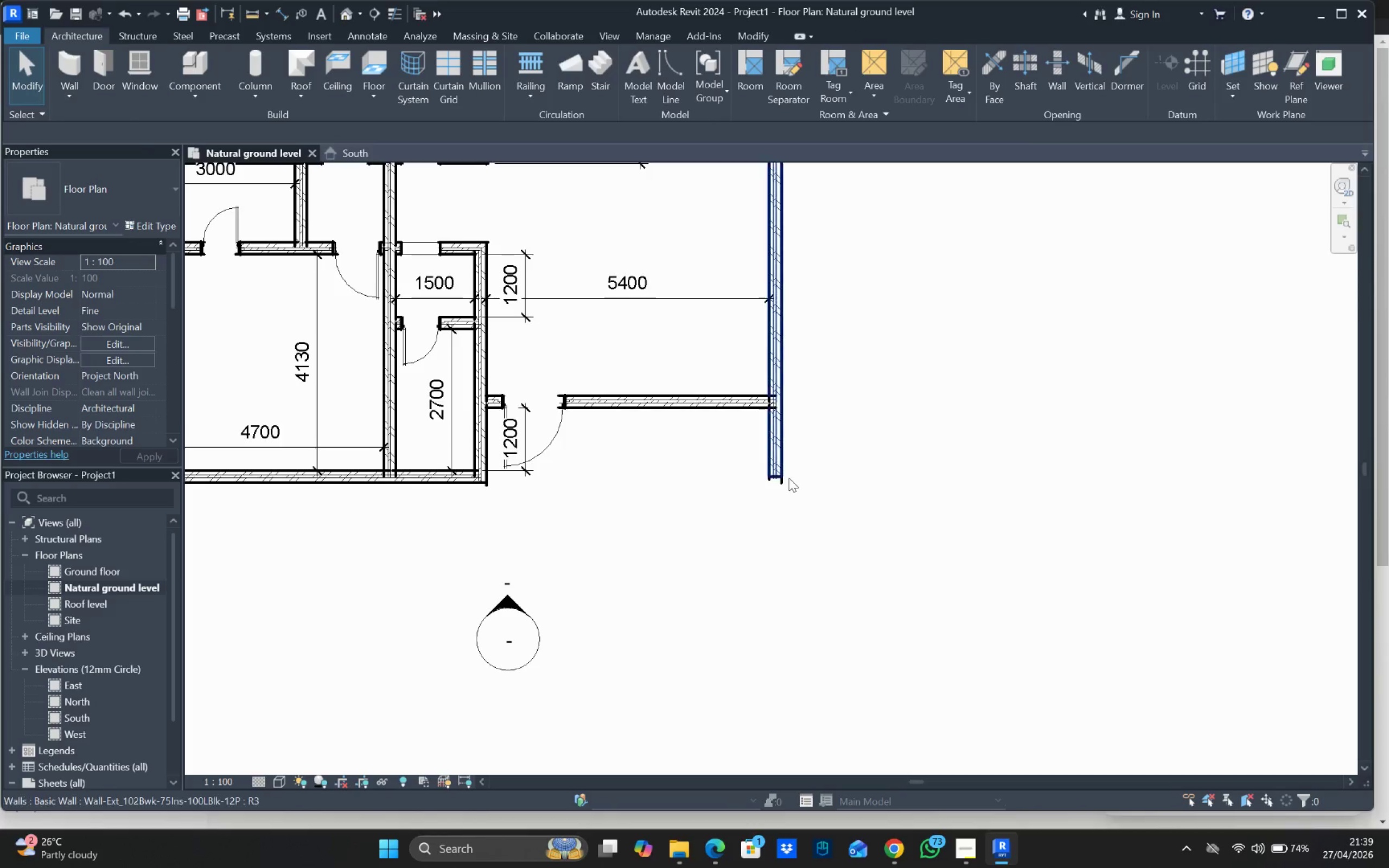 
key(Escape)
 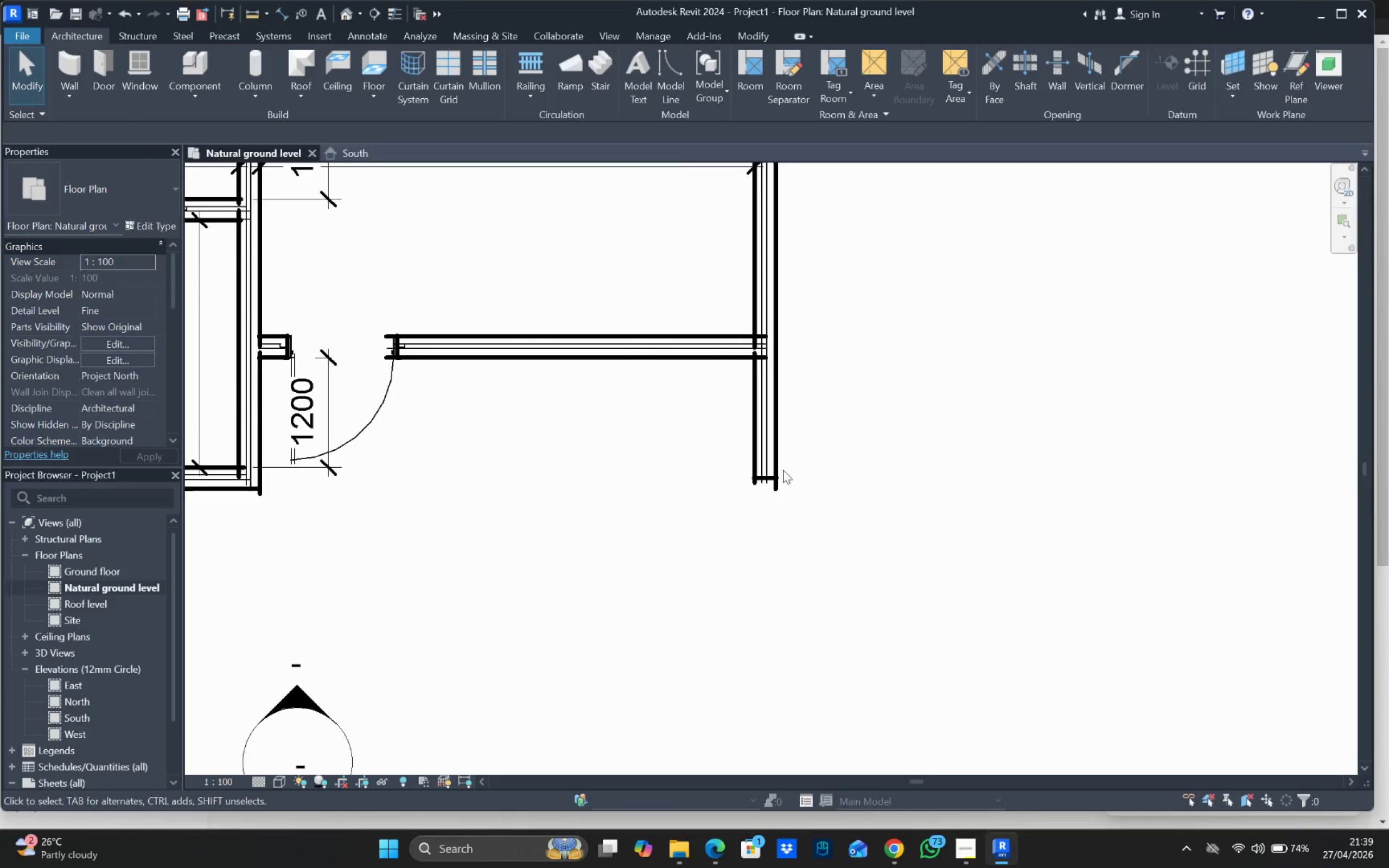 
left_click([780, 465])
 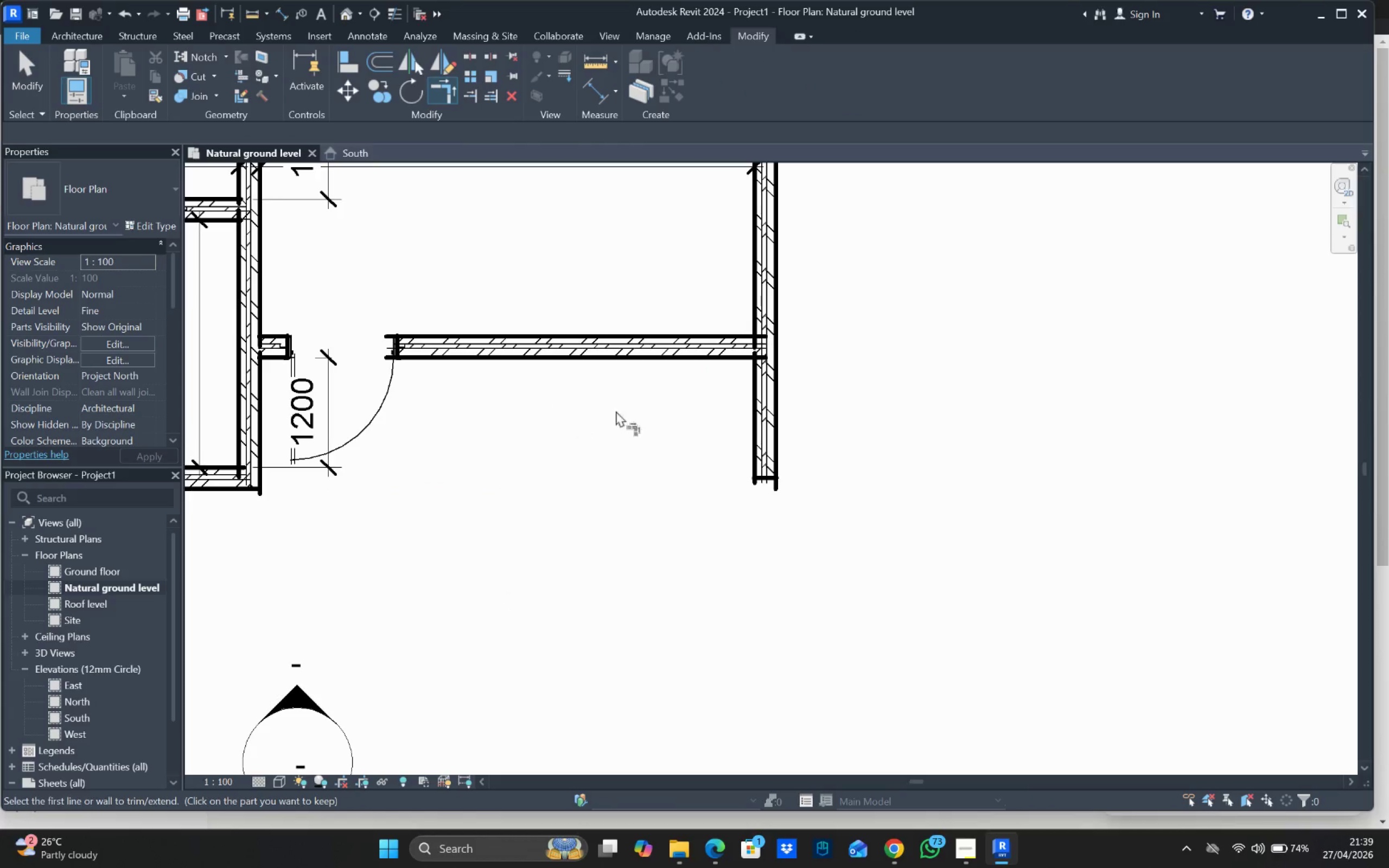 
scroll: coordinate [789, 475], scroll_direction: up, amount: 4.0
 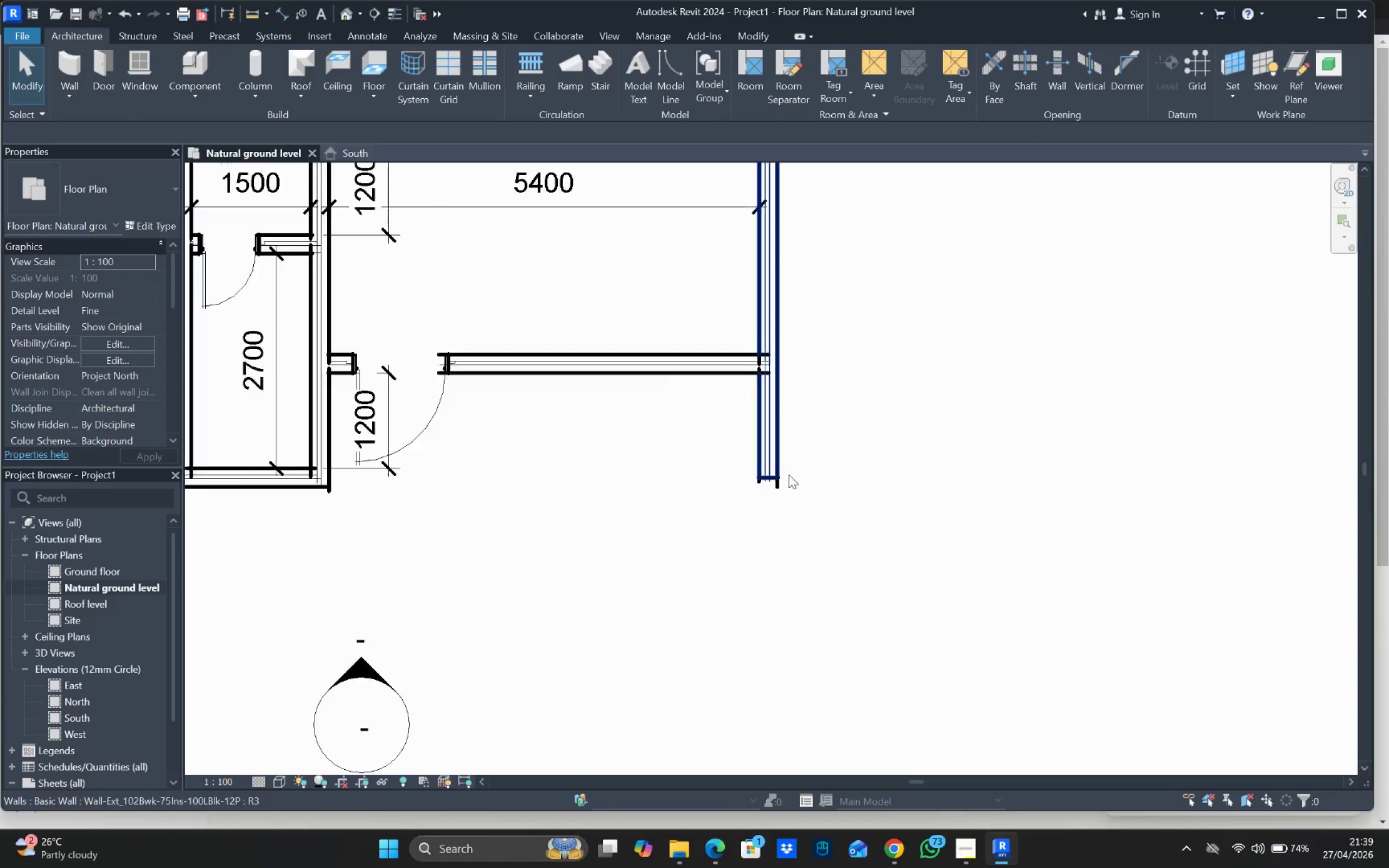 
left_click_drag(start_coordinate=[702, 335], to_coordinate=[719, 344])
 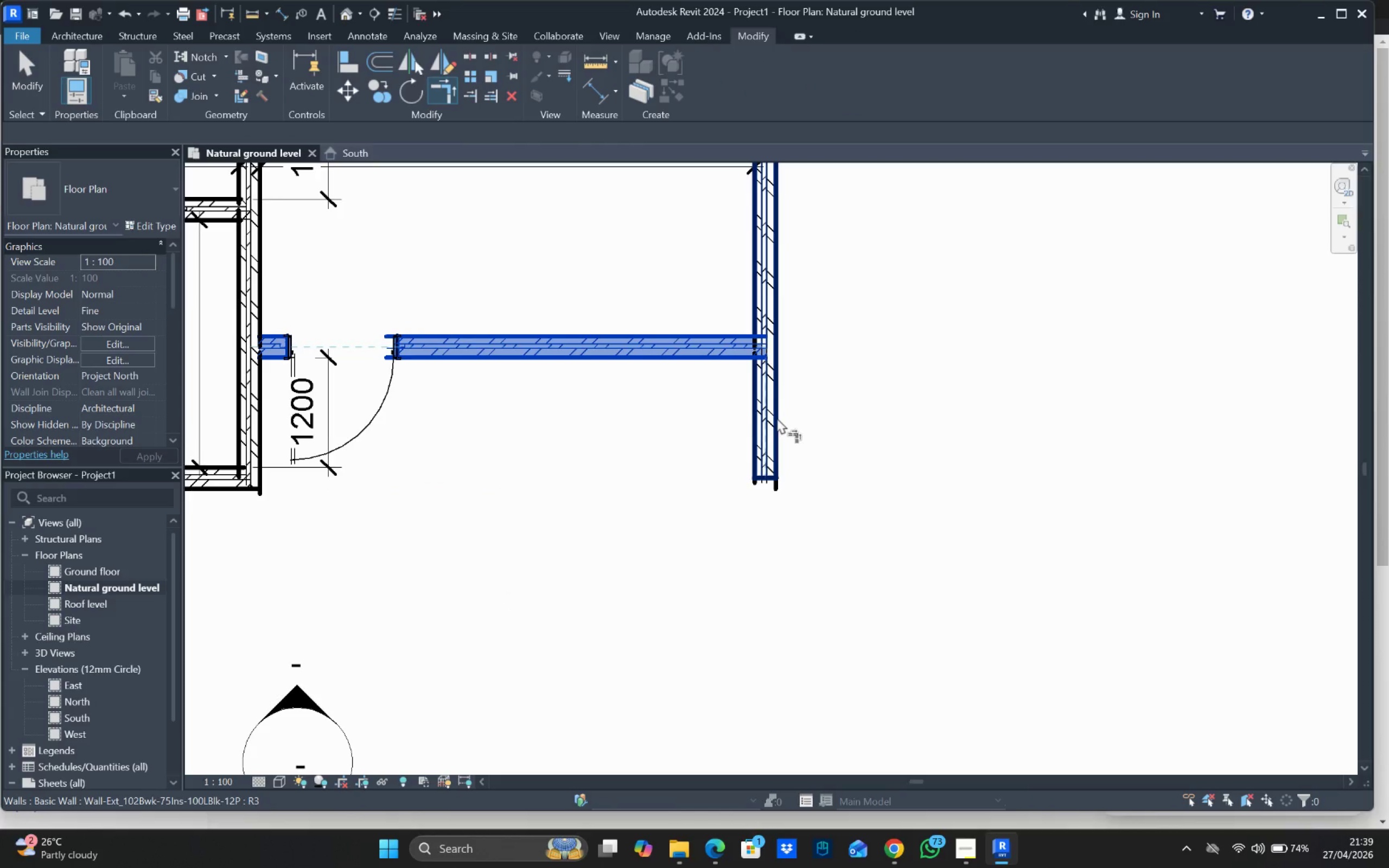 
left_click([777, 418])
 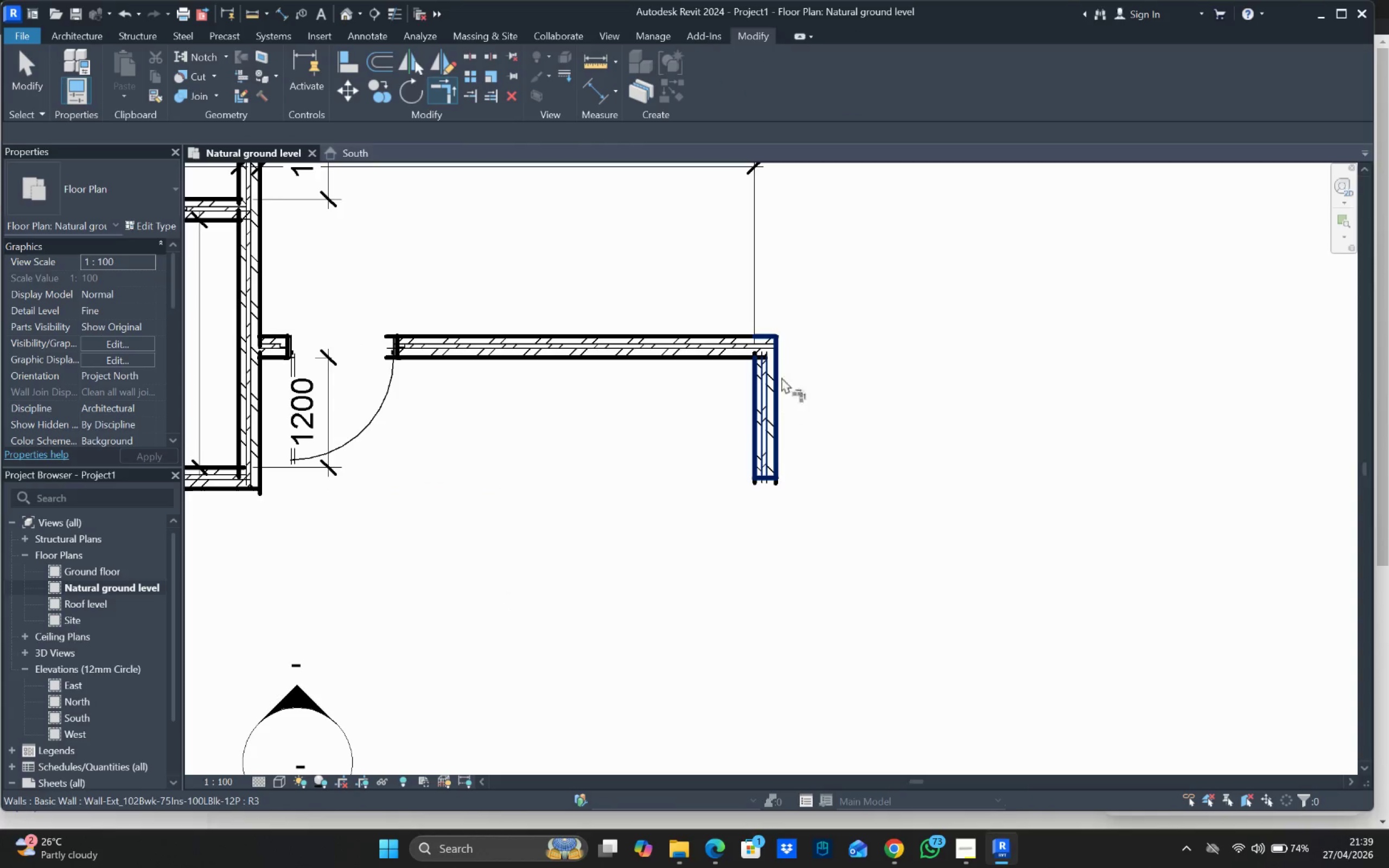 
scroll: coordinate [806, 334], scroll_direction: down, amount: 4.0
 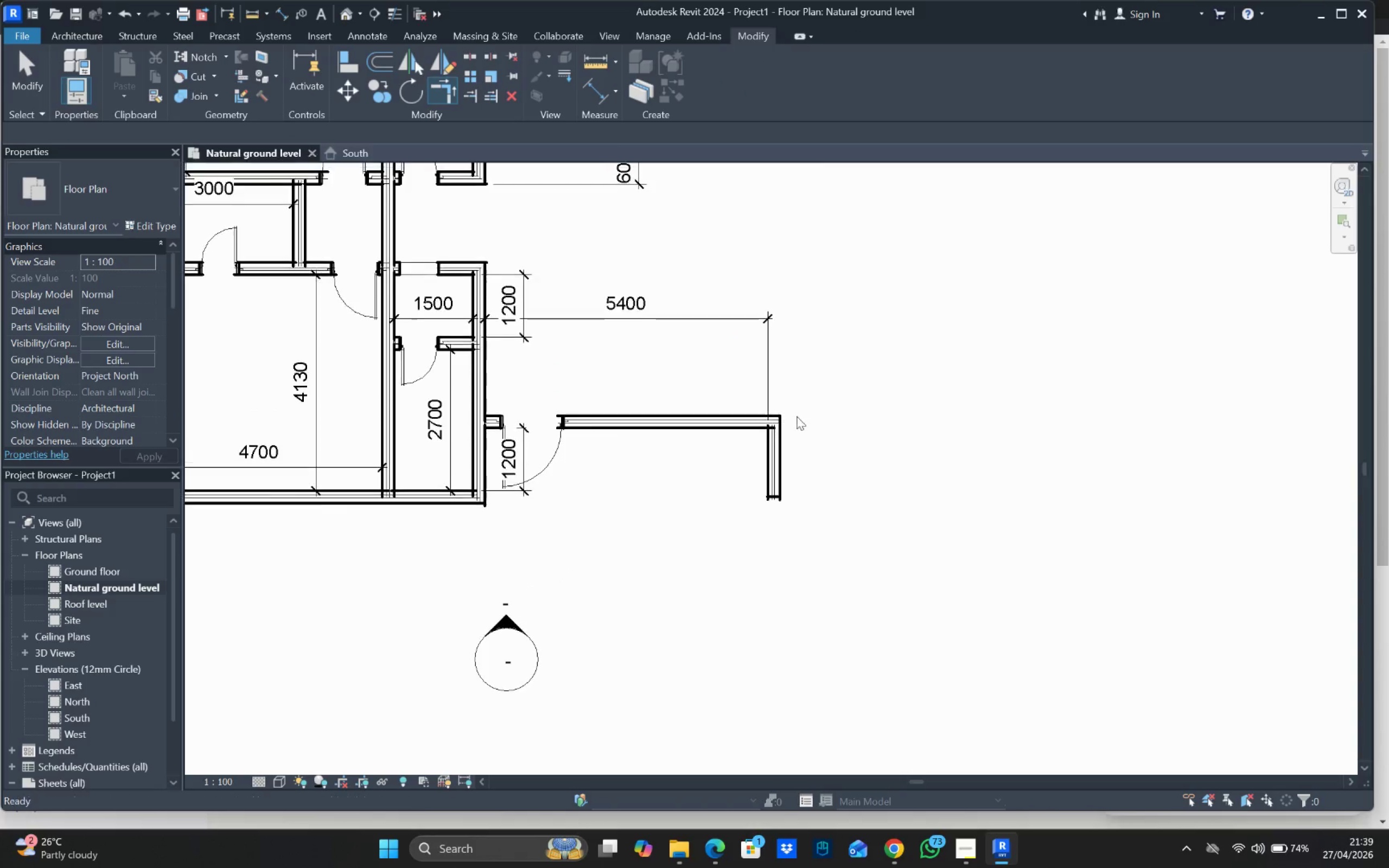 
key(Control+X)
 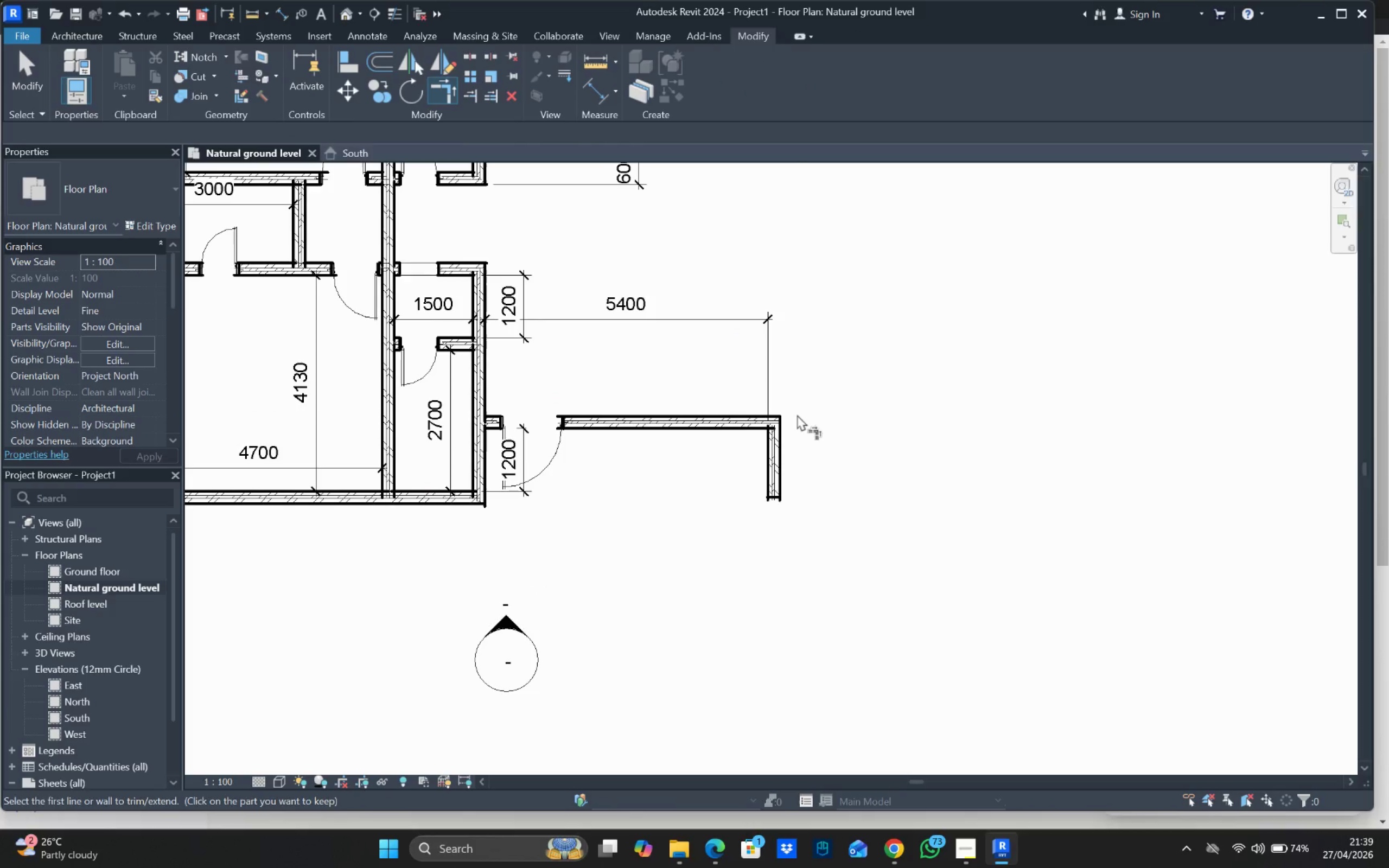 
key(Control+Z)
 